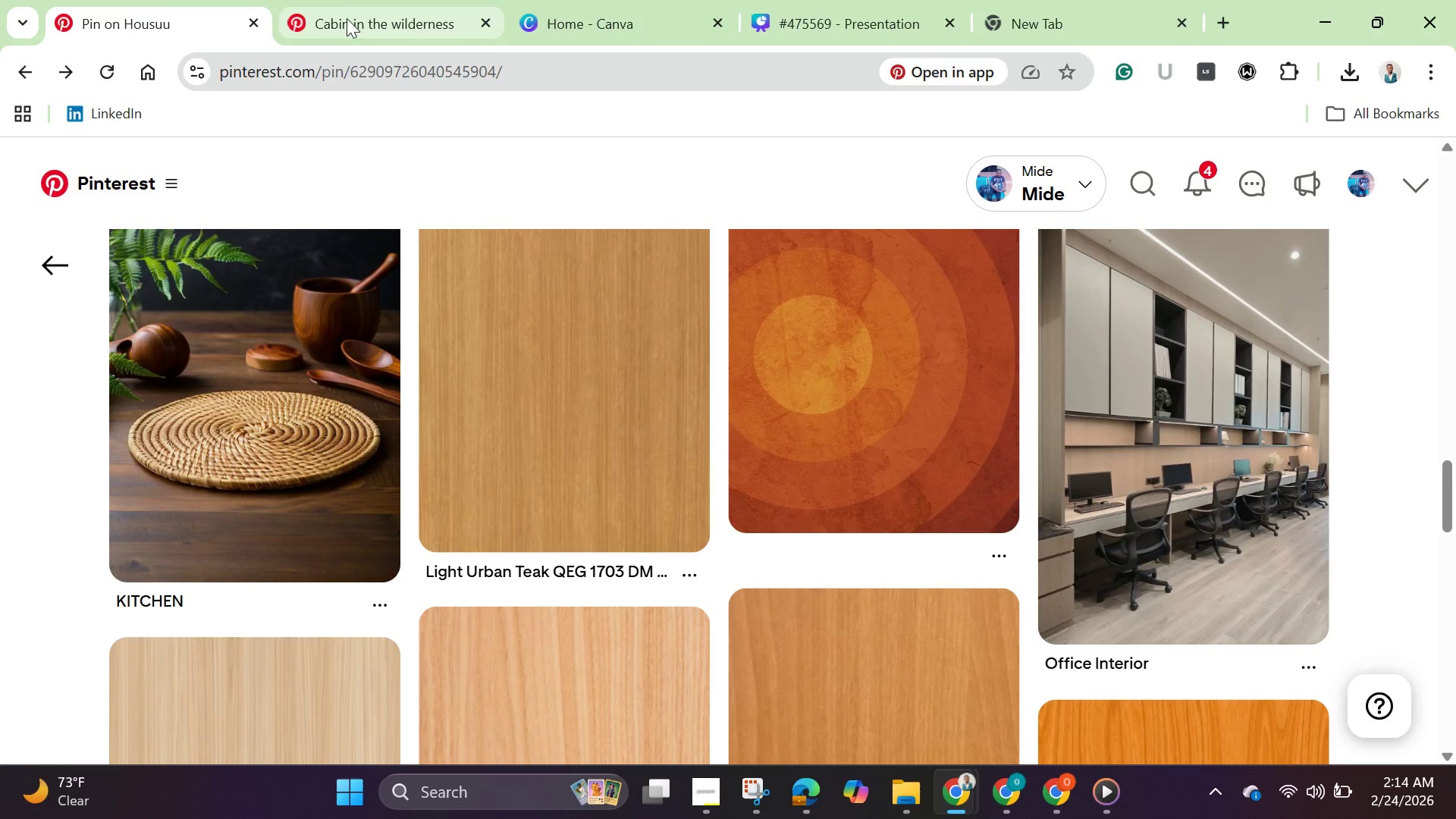 
left_click([350, 18])
 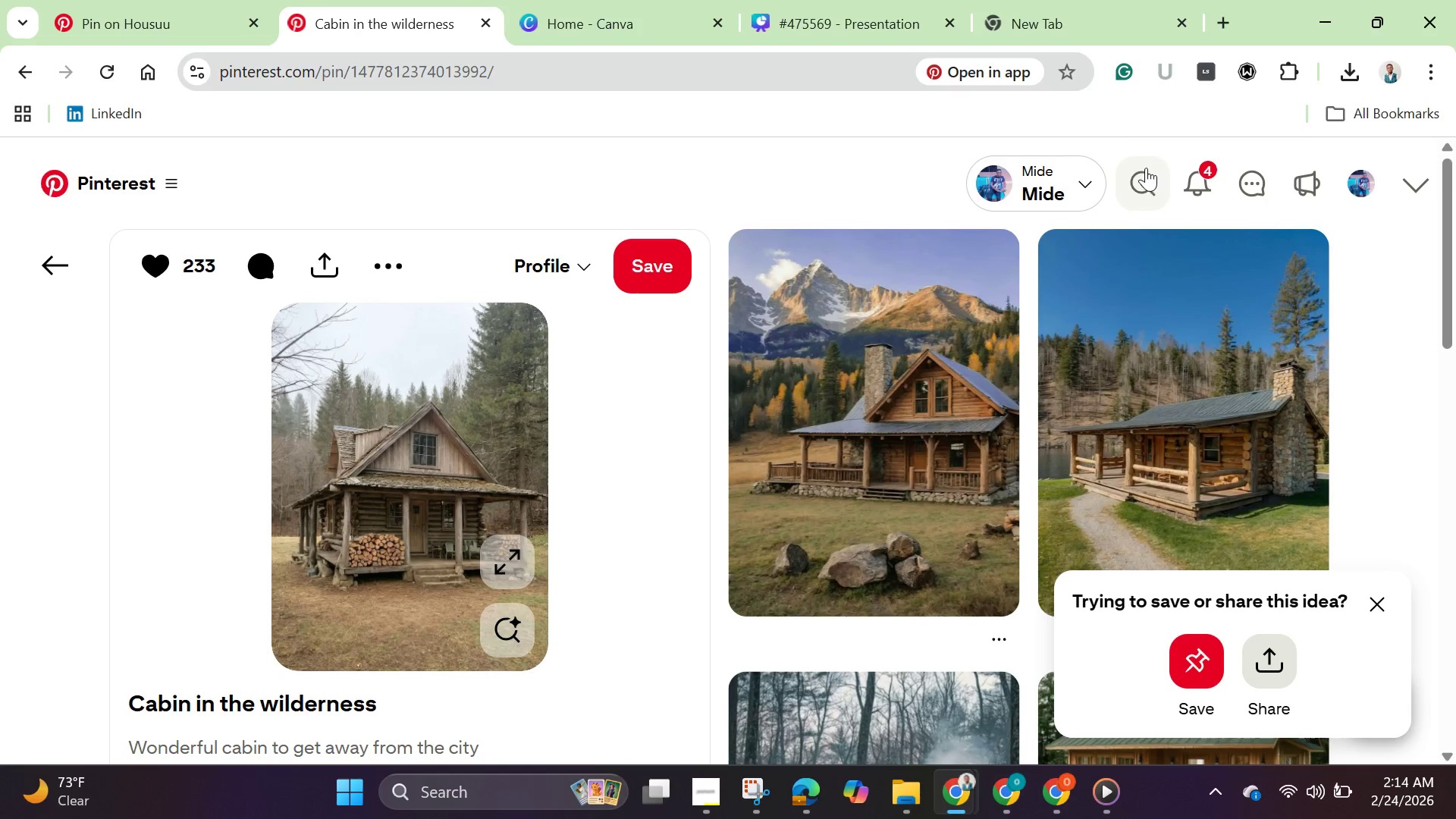 
left_click([1144, 174])
 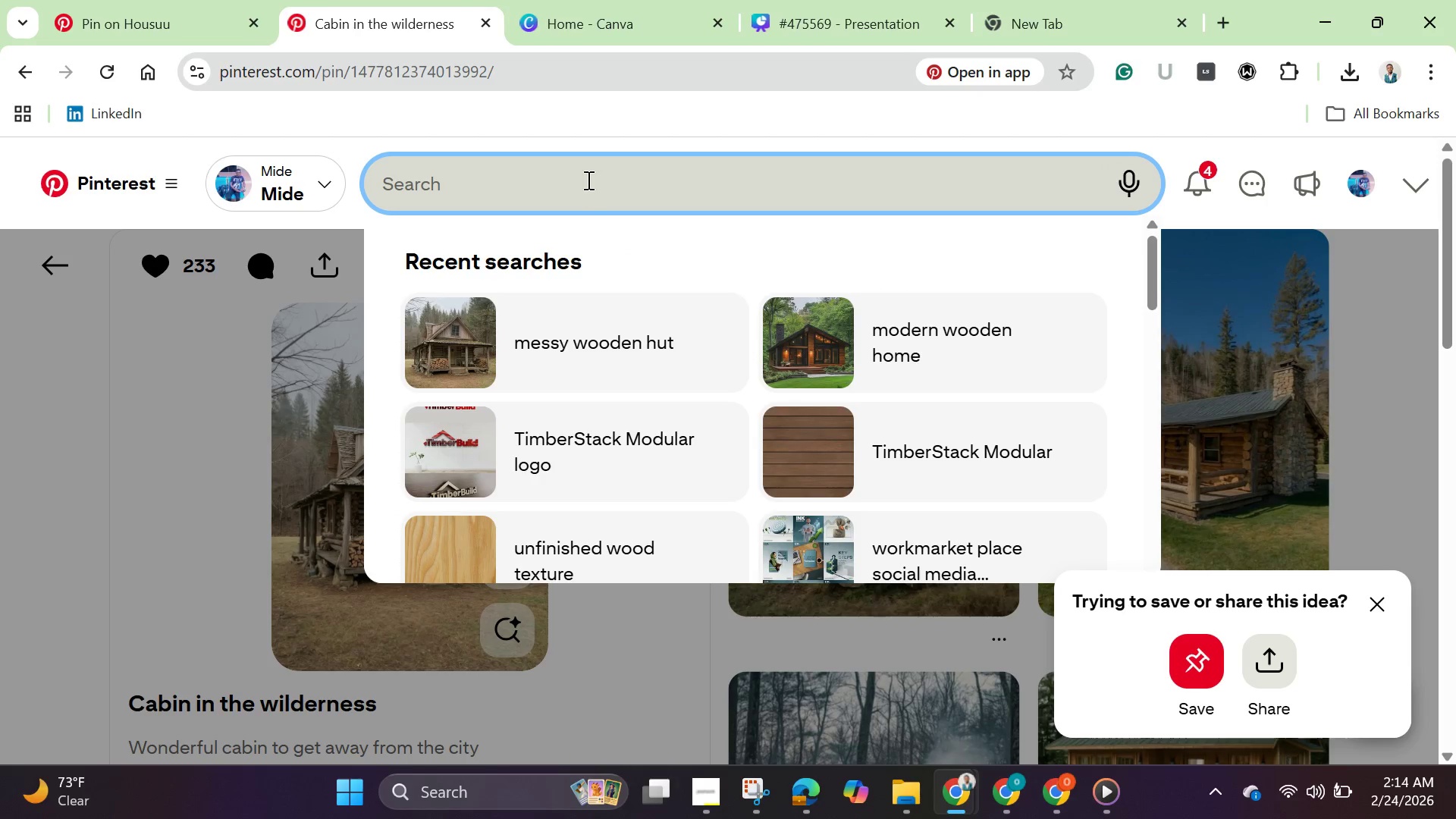 
left_click([587, 180])
 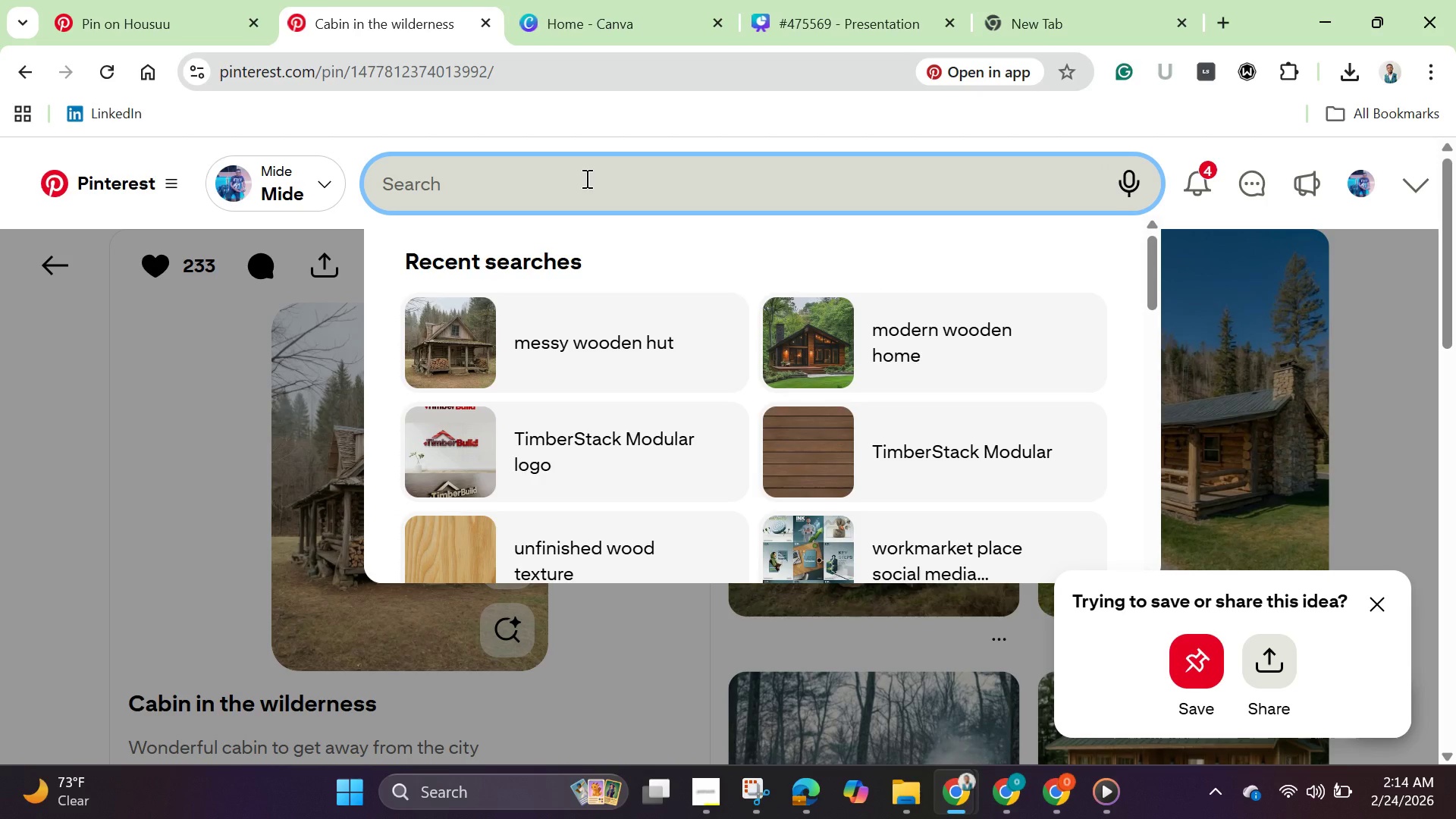 
type(cabin )
 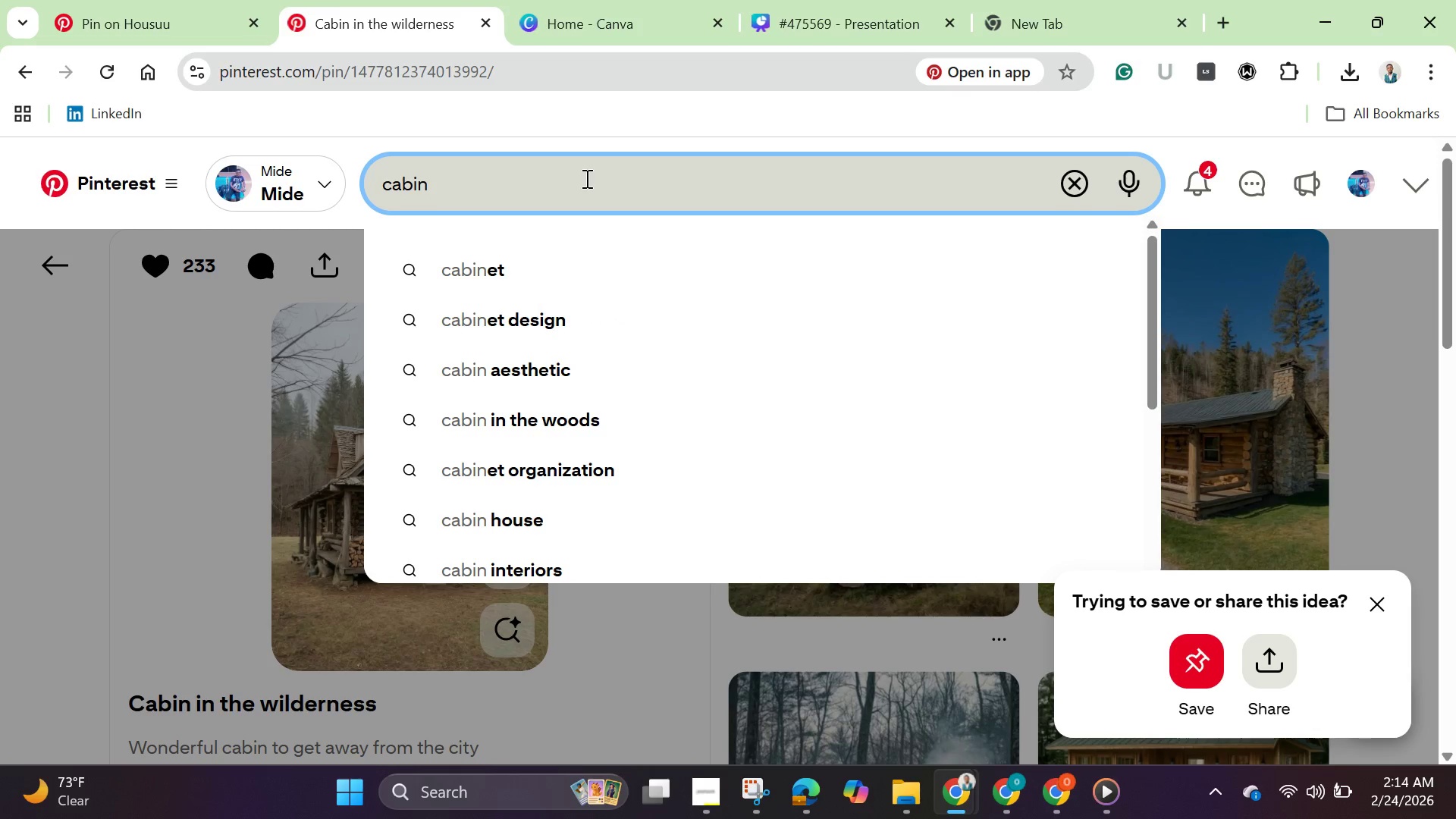 
type(foundation)
 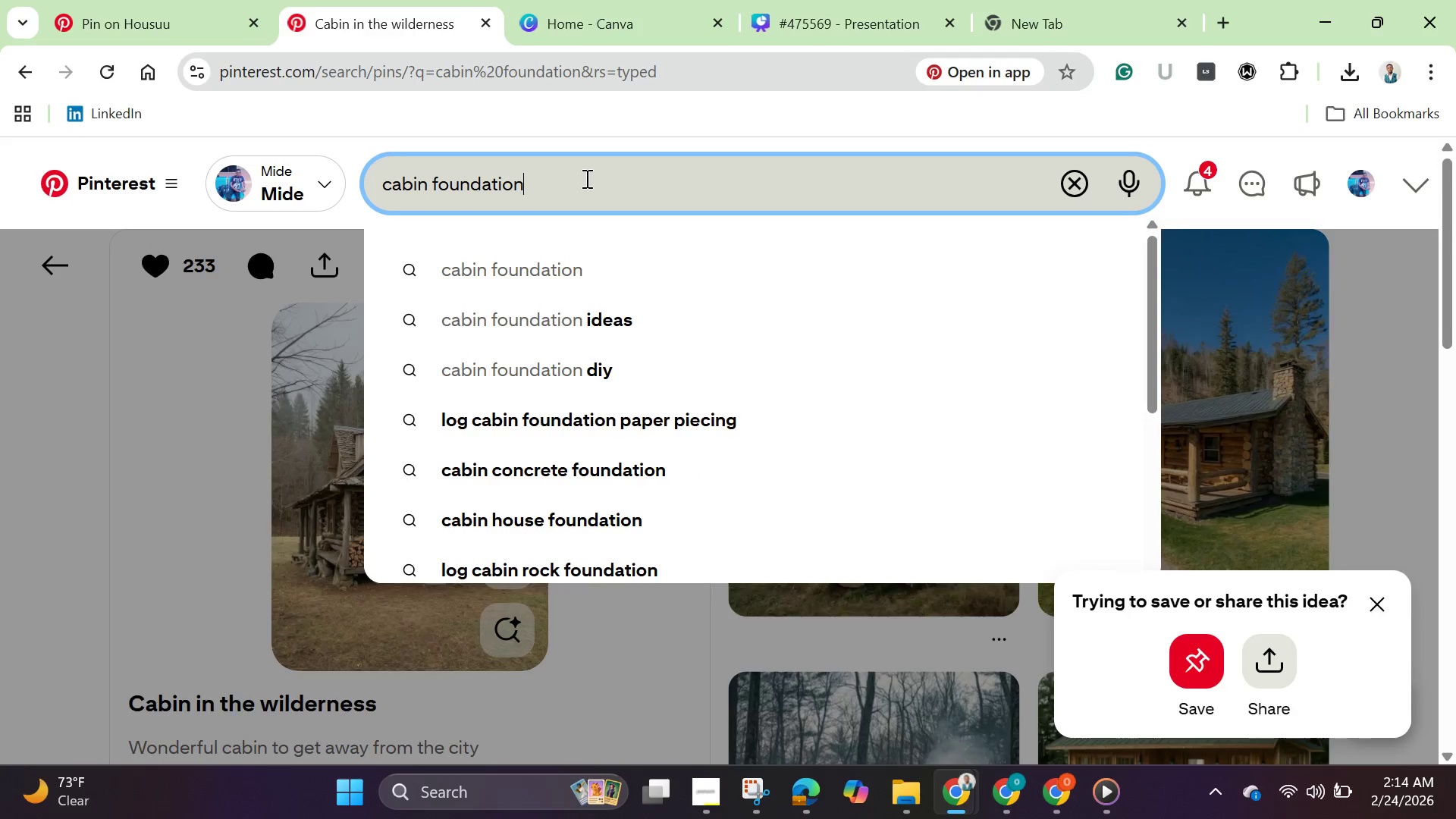 
key(Enter)
 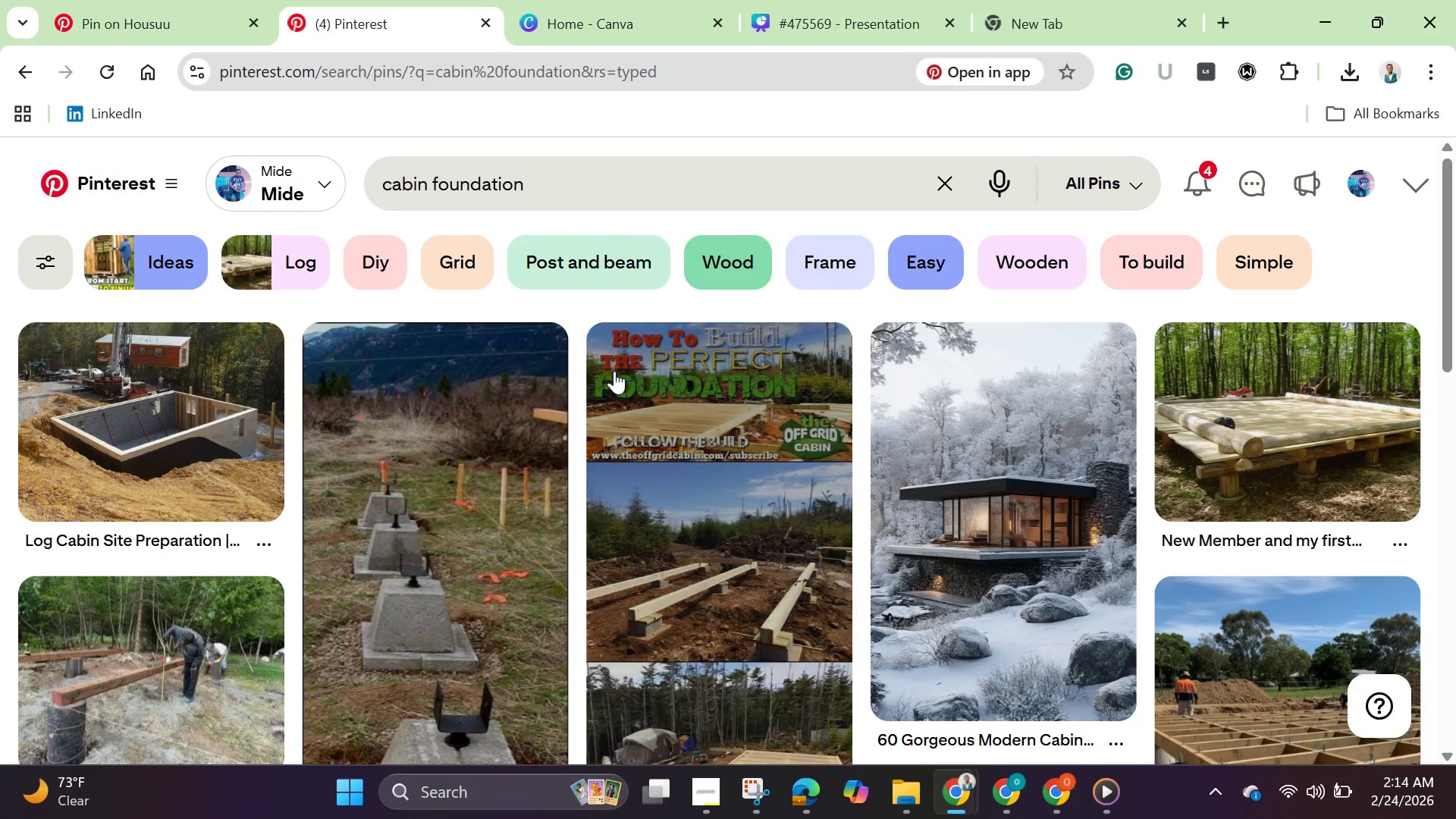 
scroll: coordinate [1427, 443], scroll_direction: down, amount: 8.0
 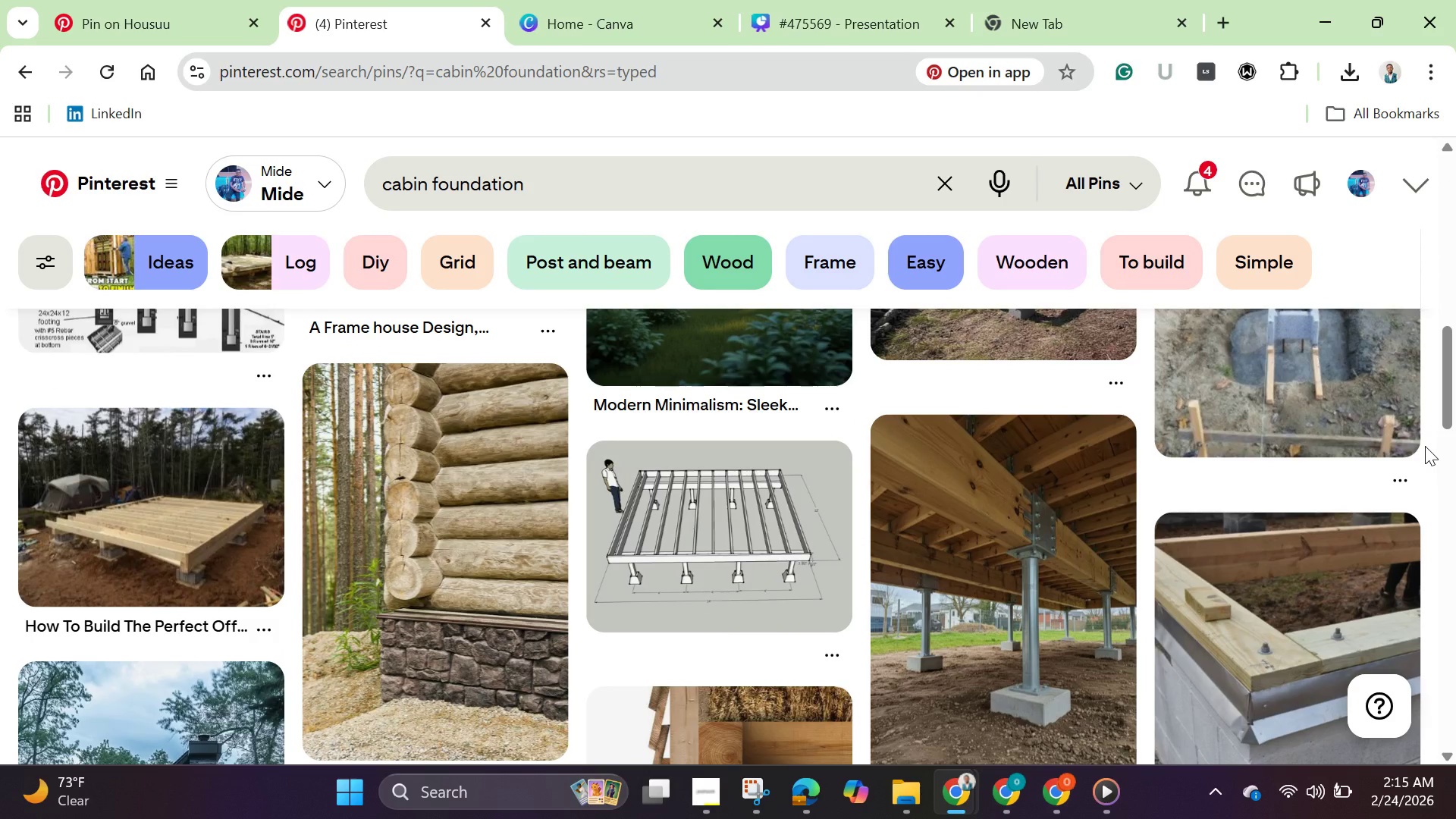 
scroll: coordinate [1422, 450], scroll_direction: down, amount: 5.0
 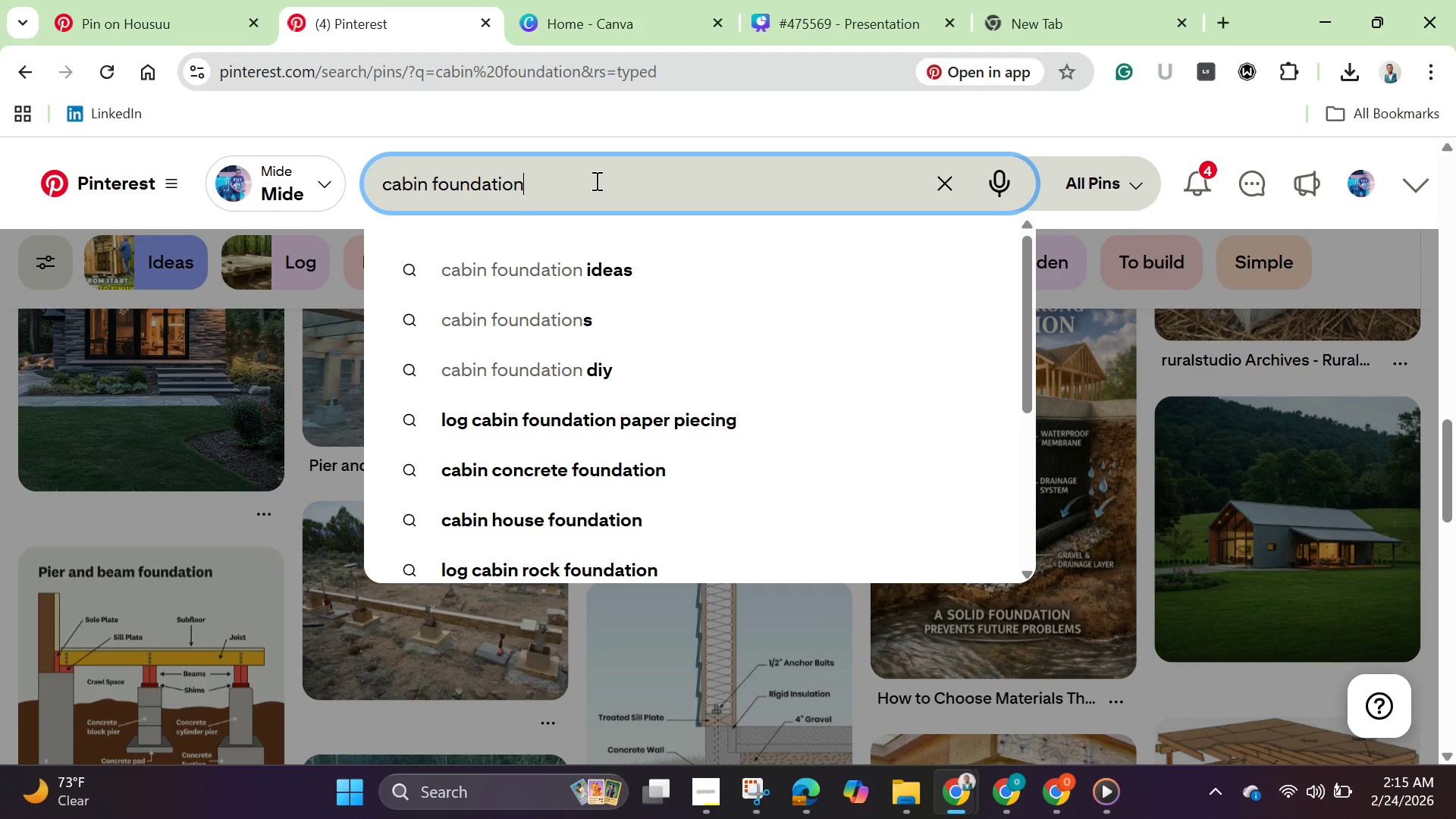 
type( grass)
 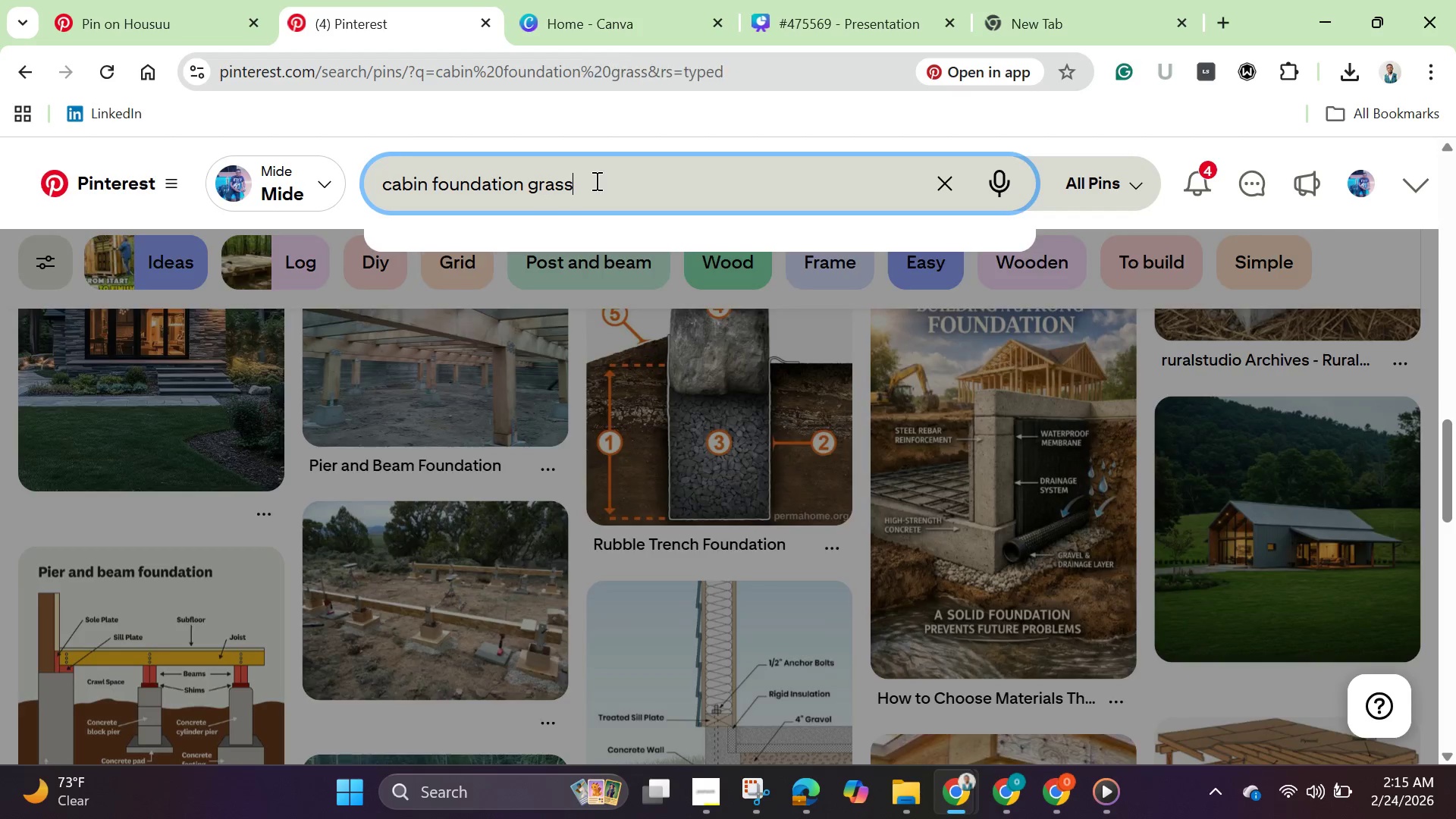 
key(Enter)
 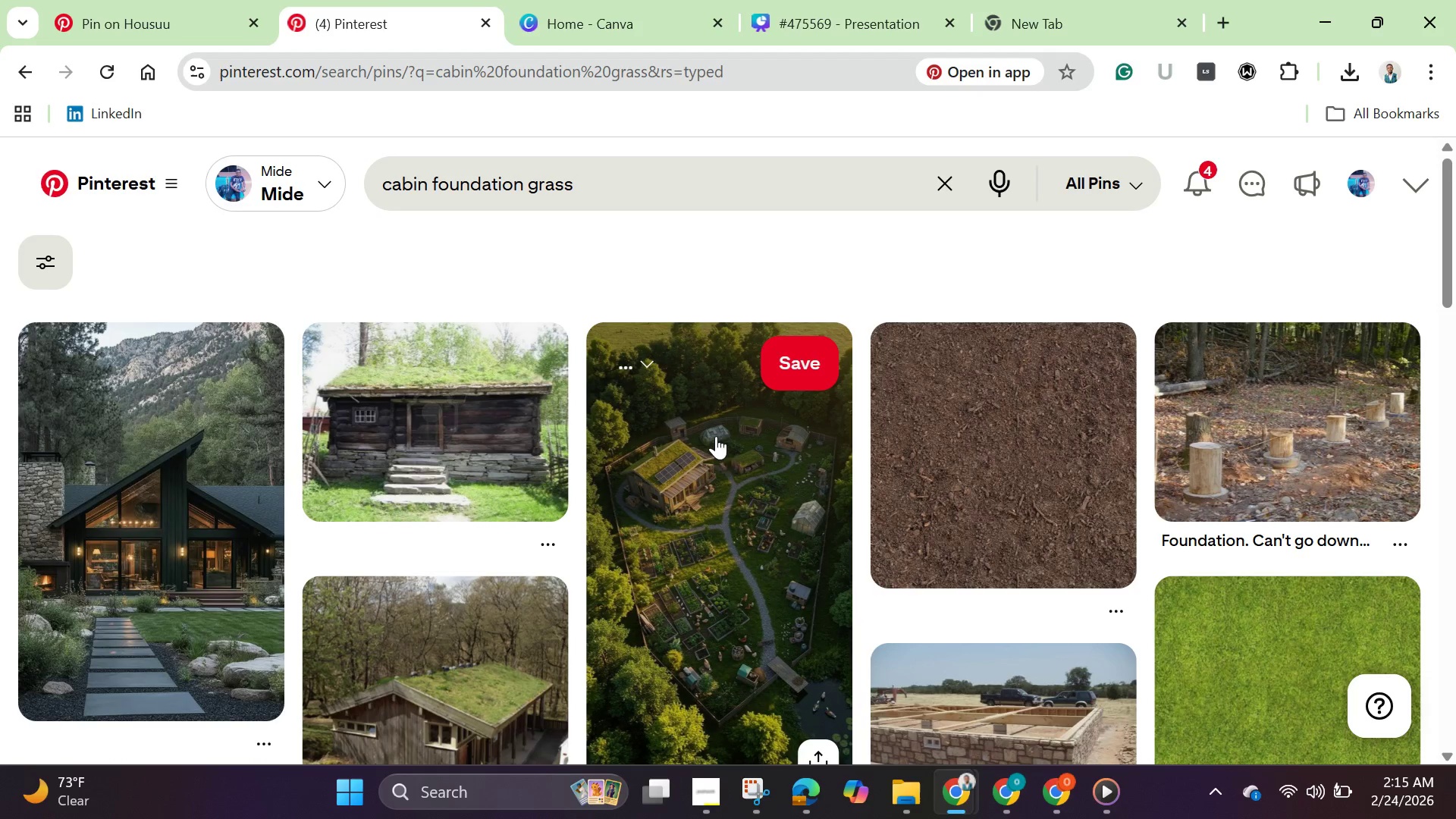 
scroll: coordinate [725, 469], scroll_direction: down, amount: 9.0
 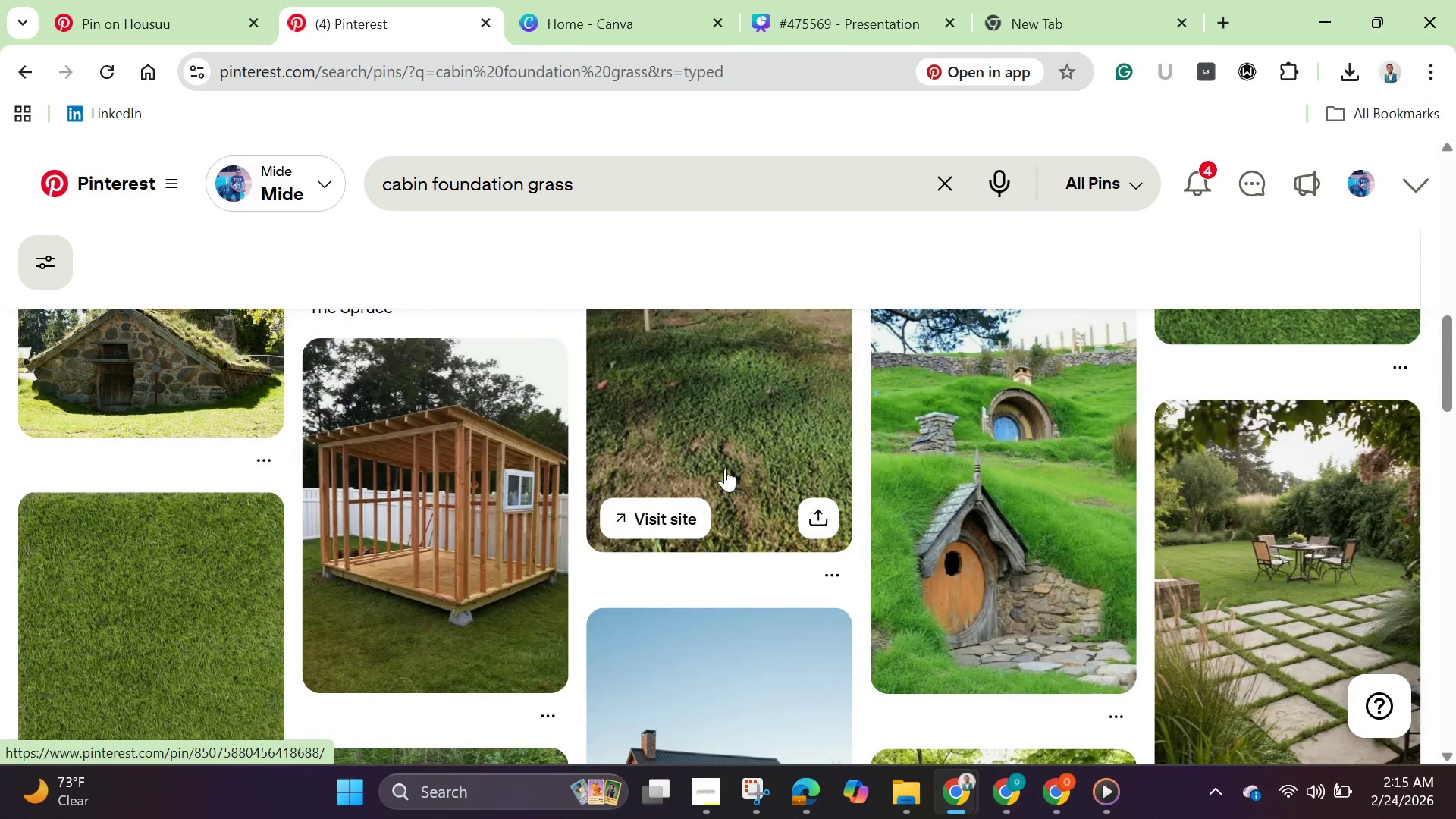 
scroll: coordinate [723, 478], scroll_direction: down, amount: 11.0
 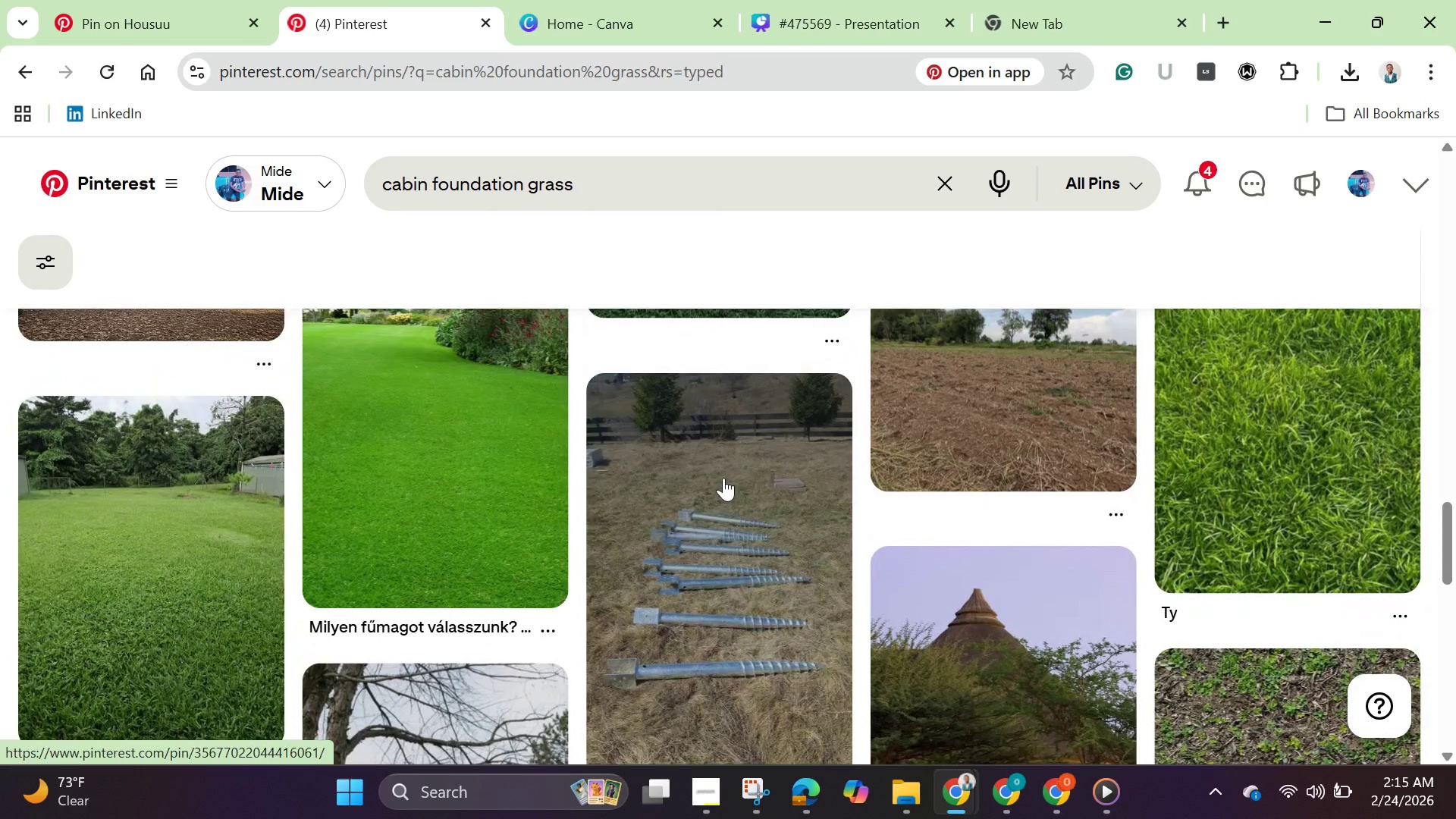 
scroll: coordinate [726, 472], scroll_direction: down, amount: 5.0
 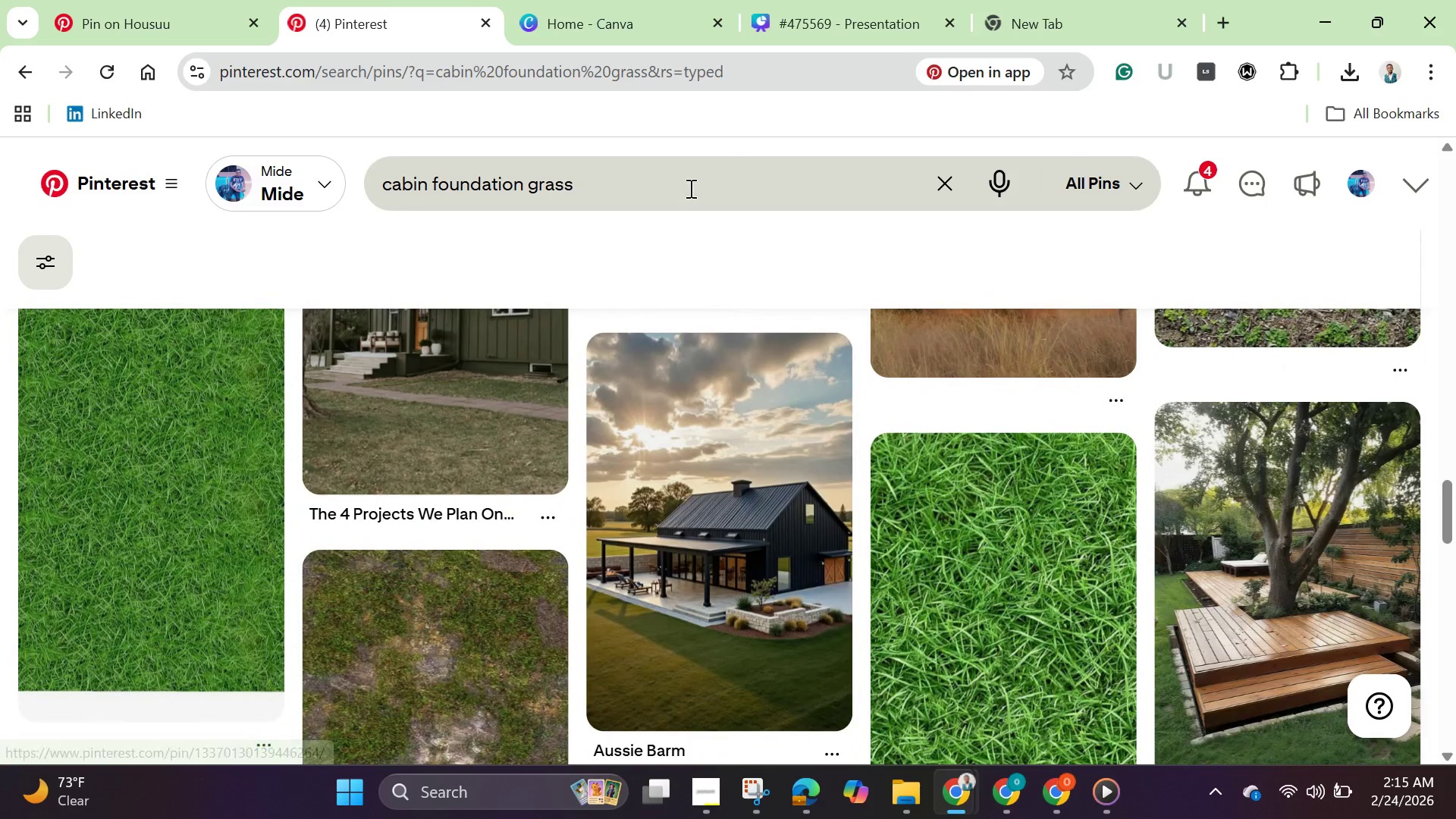 
left_click([690, 188])
 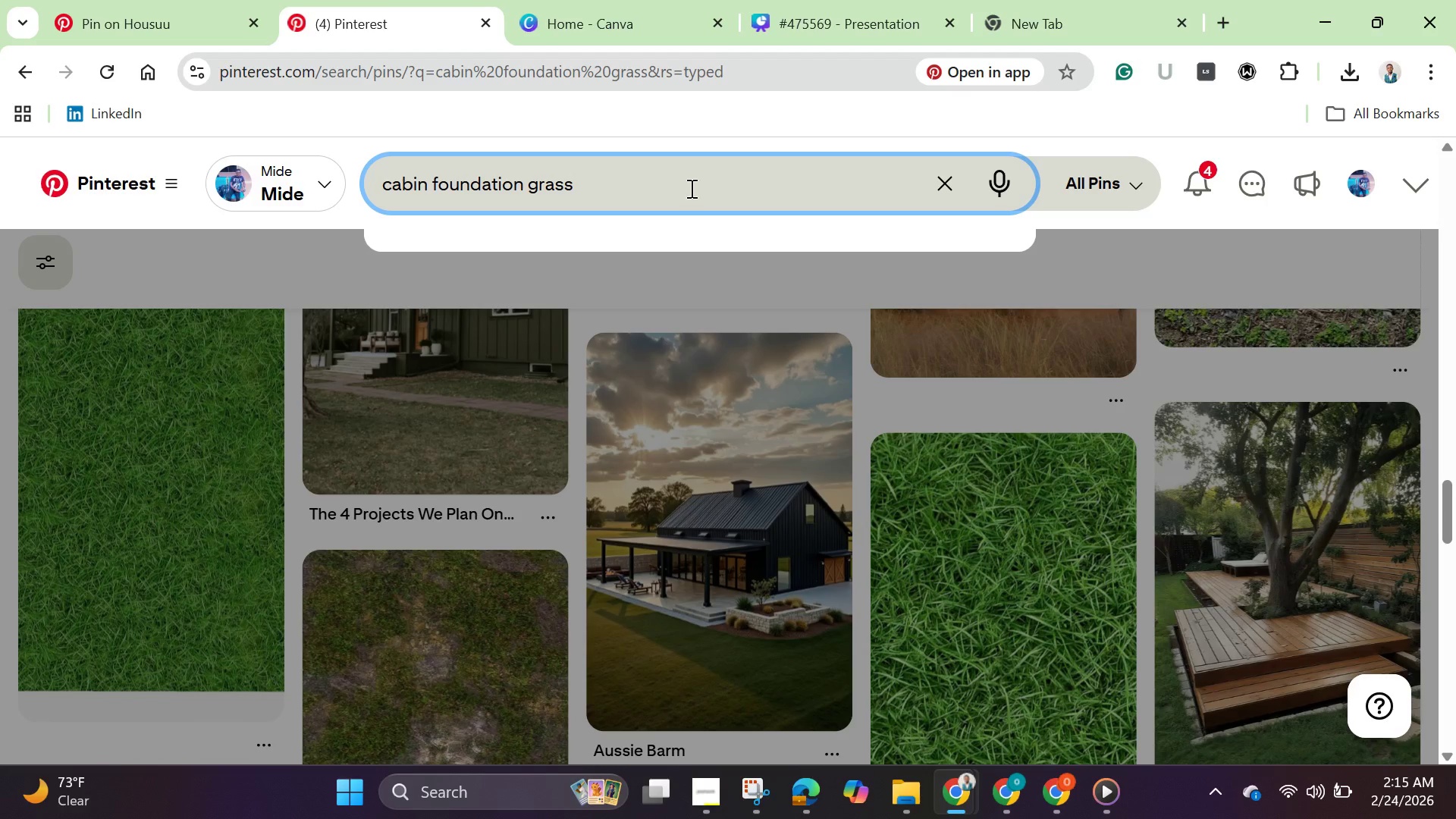 
type( background)
 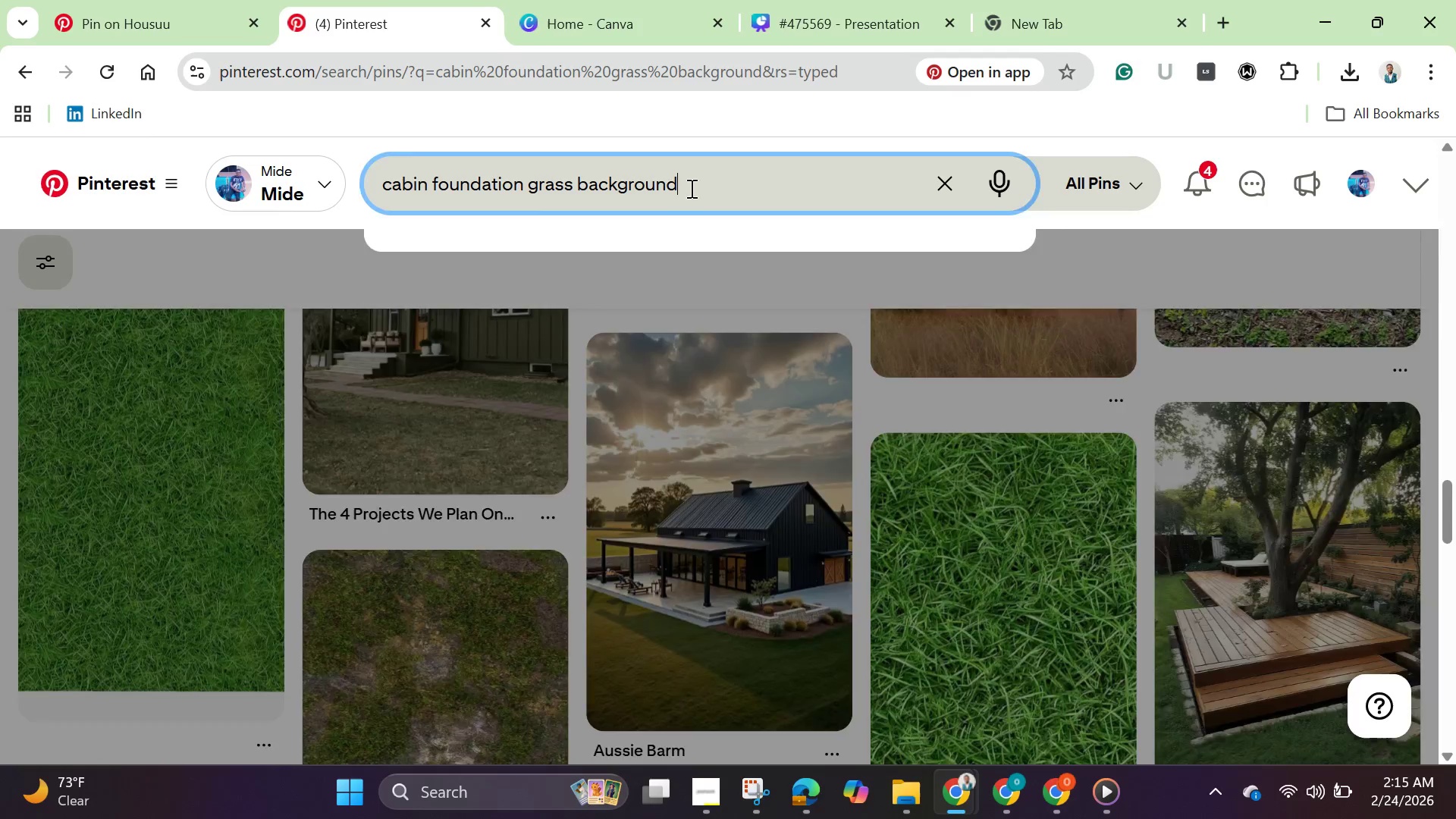 
key(Enter)
 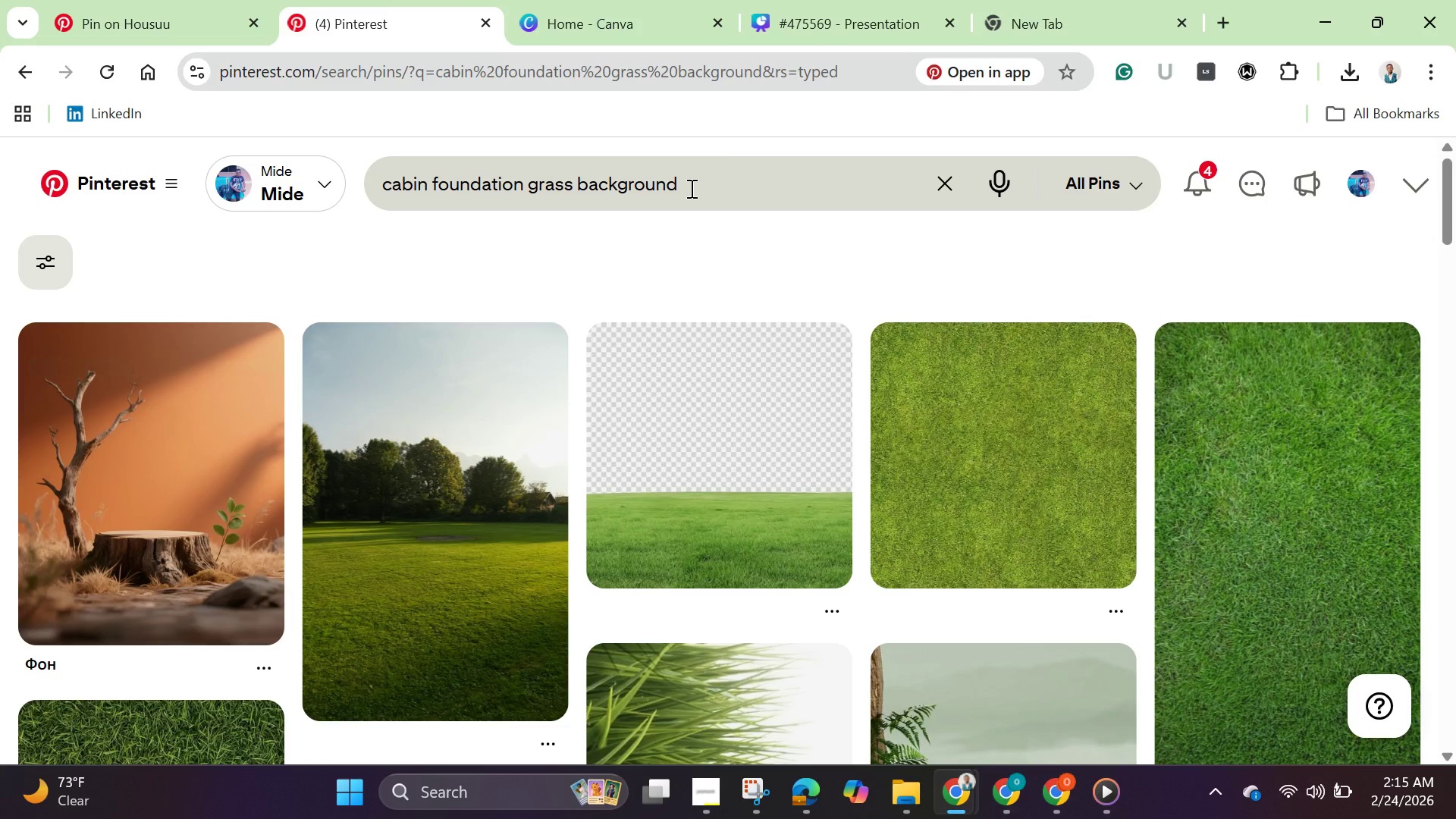 
wait(13.19)
 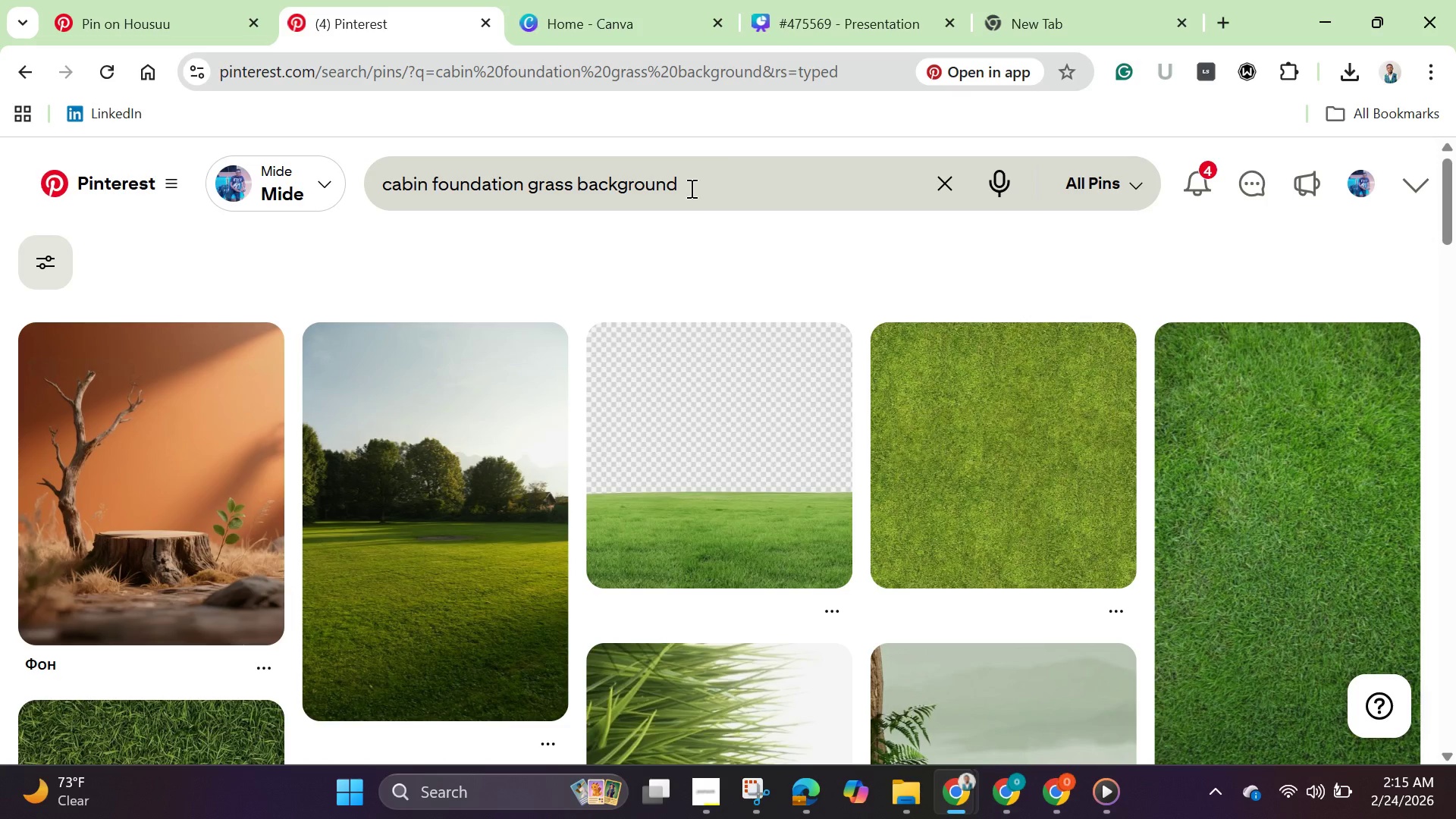 
left_click([102, 463])
 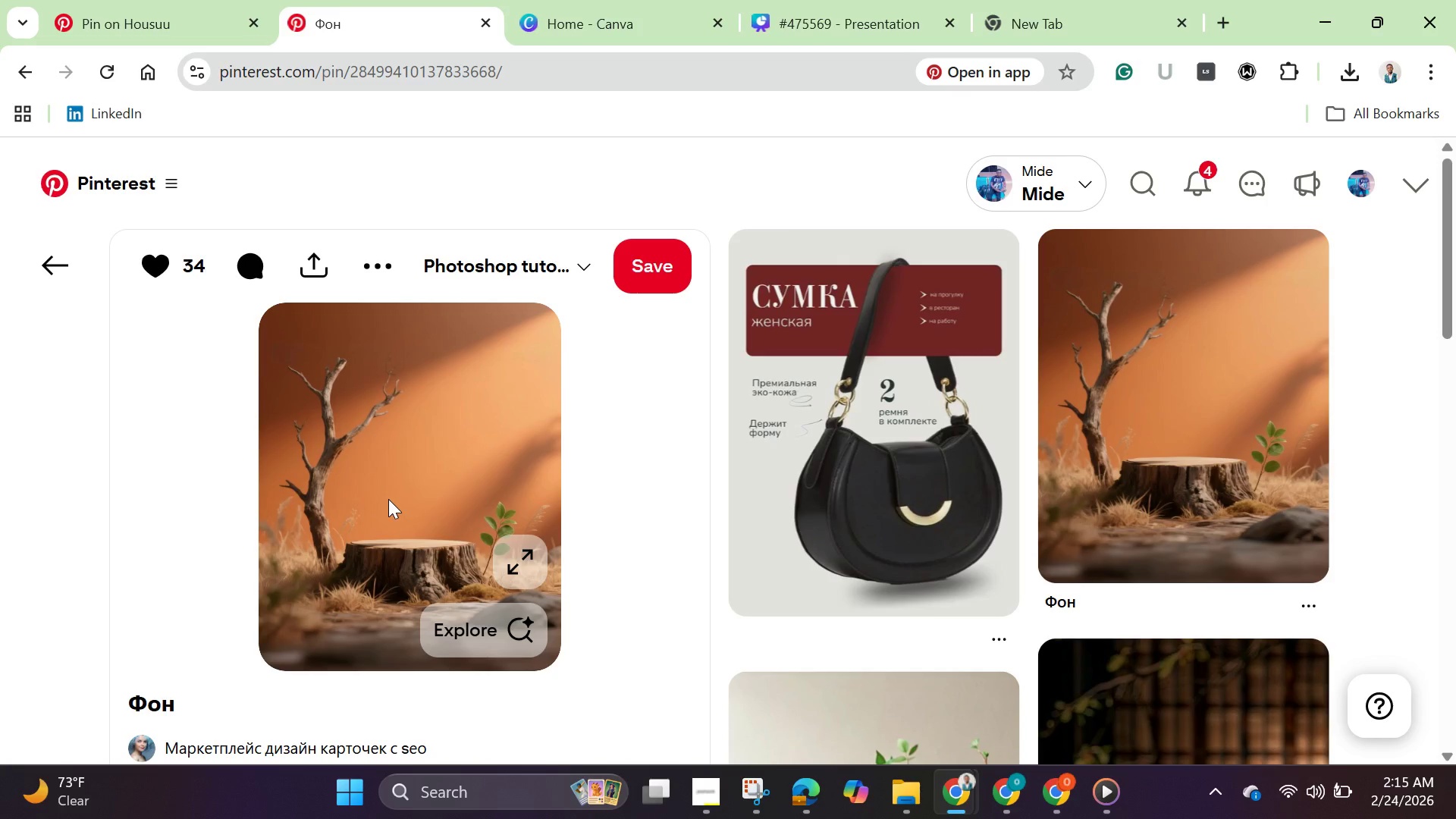 
right_click([389, 499])
 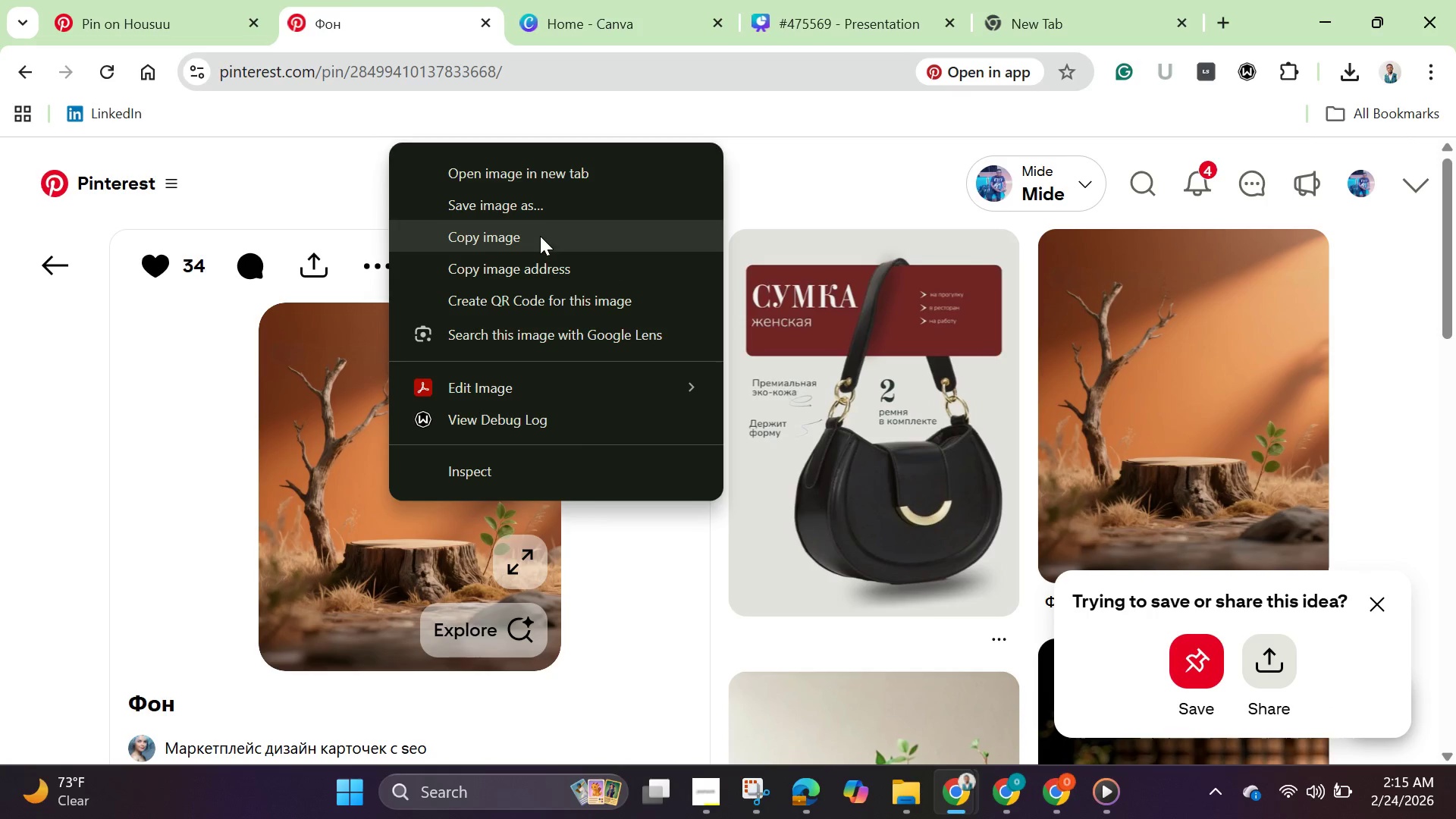 
left_click([540, 236])
 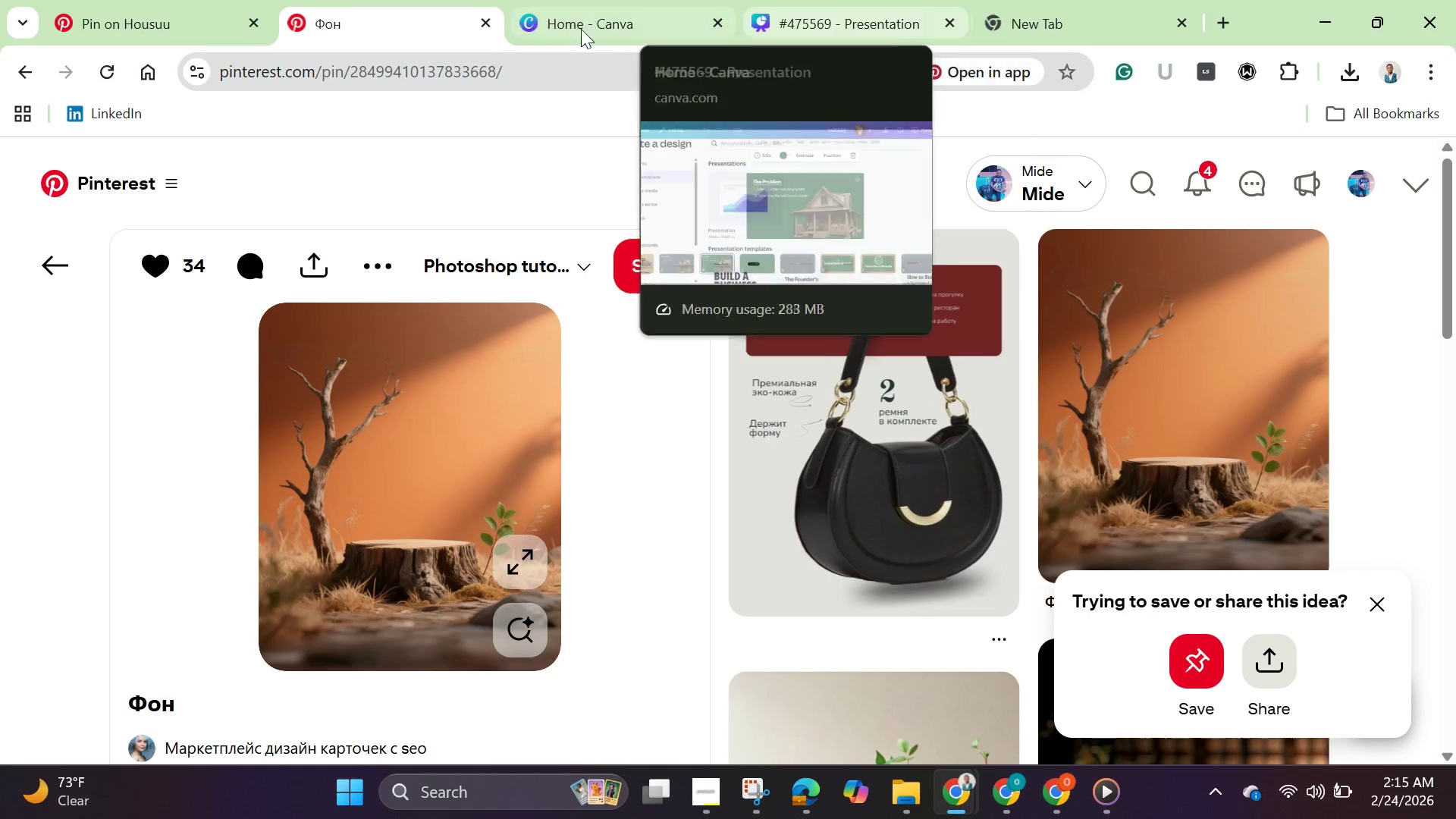 
left_click([568, 19])
 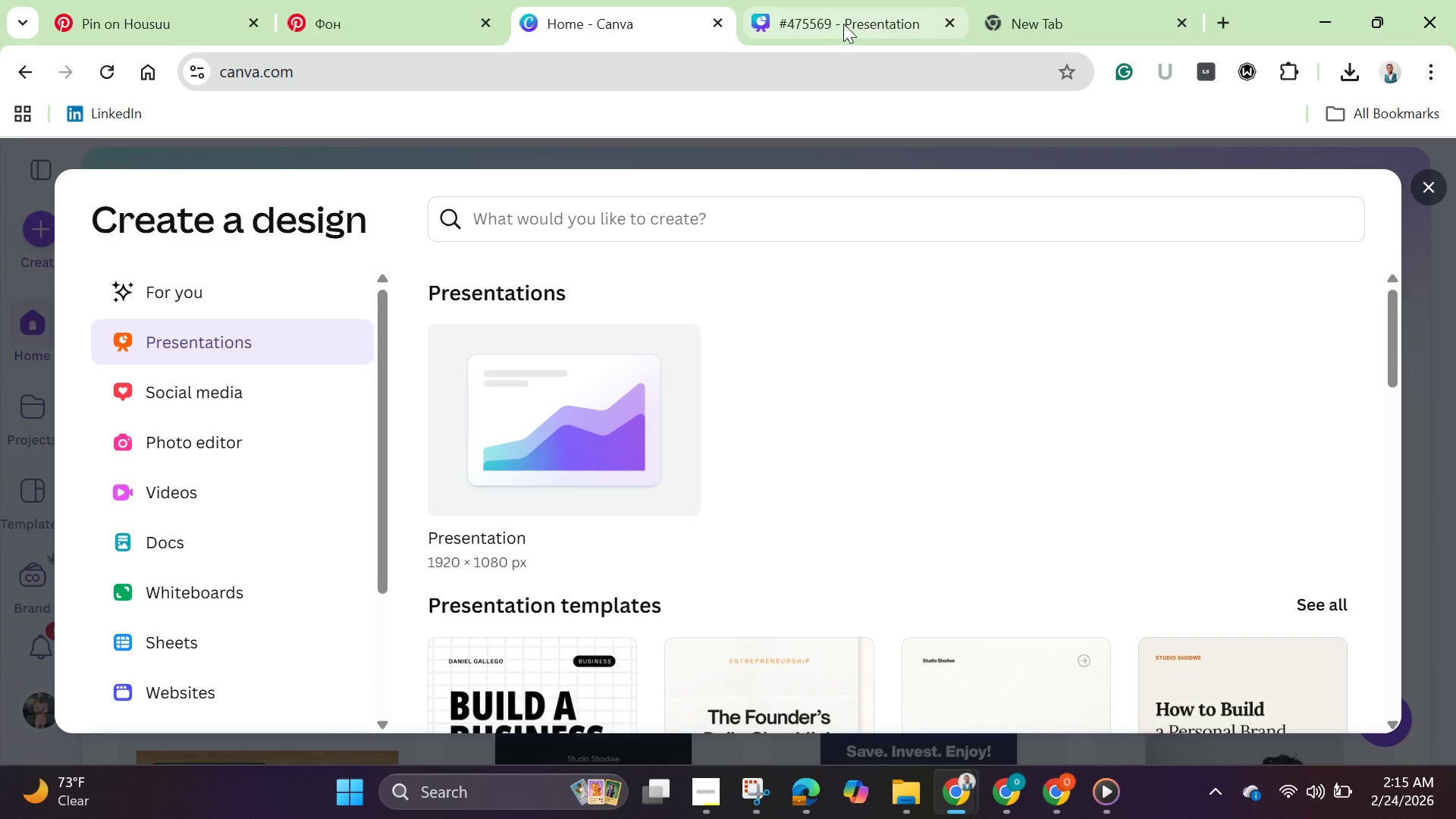 
left_click([843, 24])
 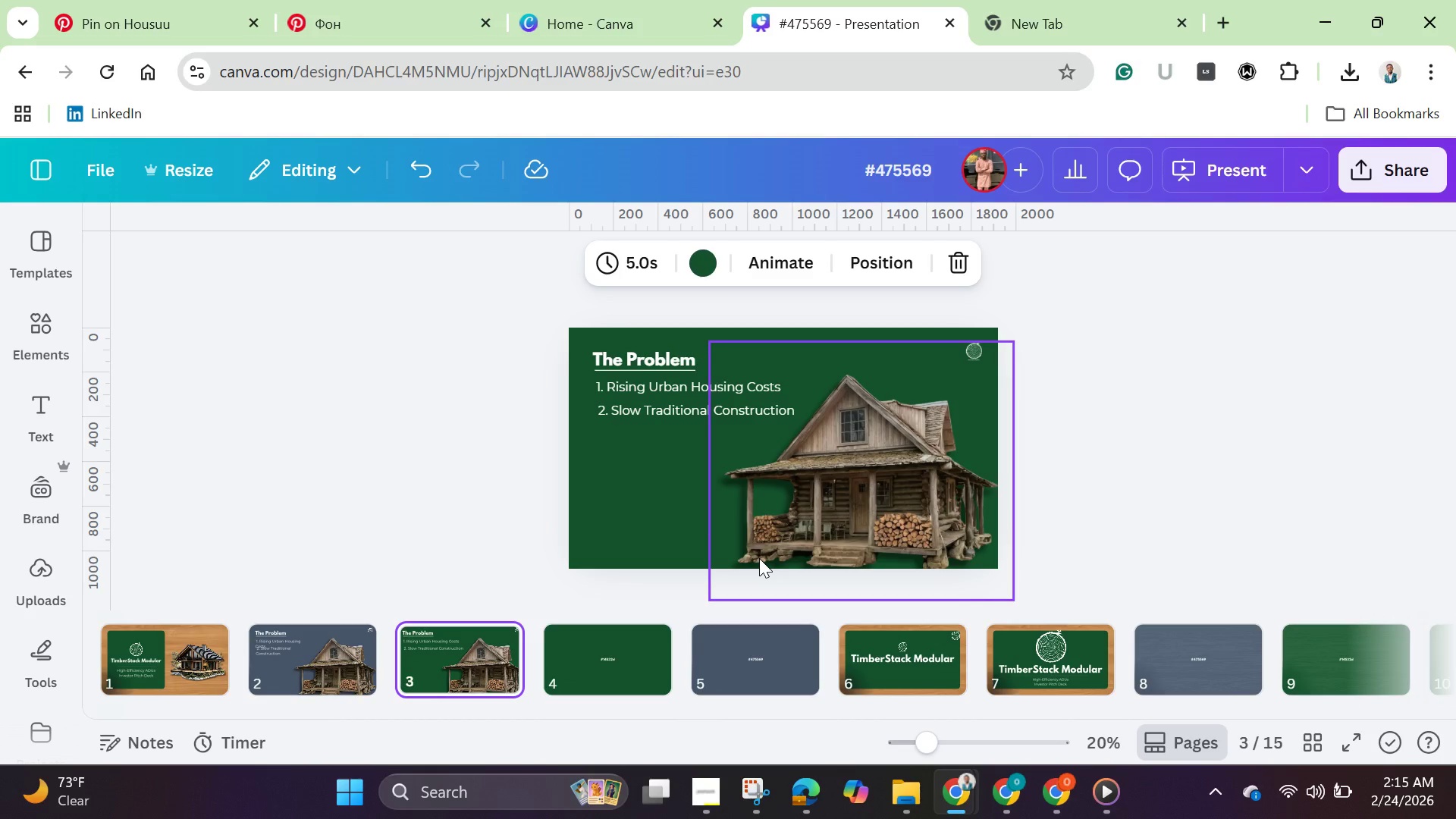 
key(Control+V)
 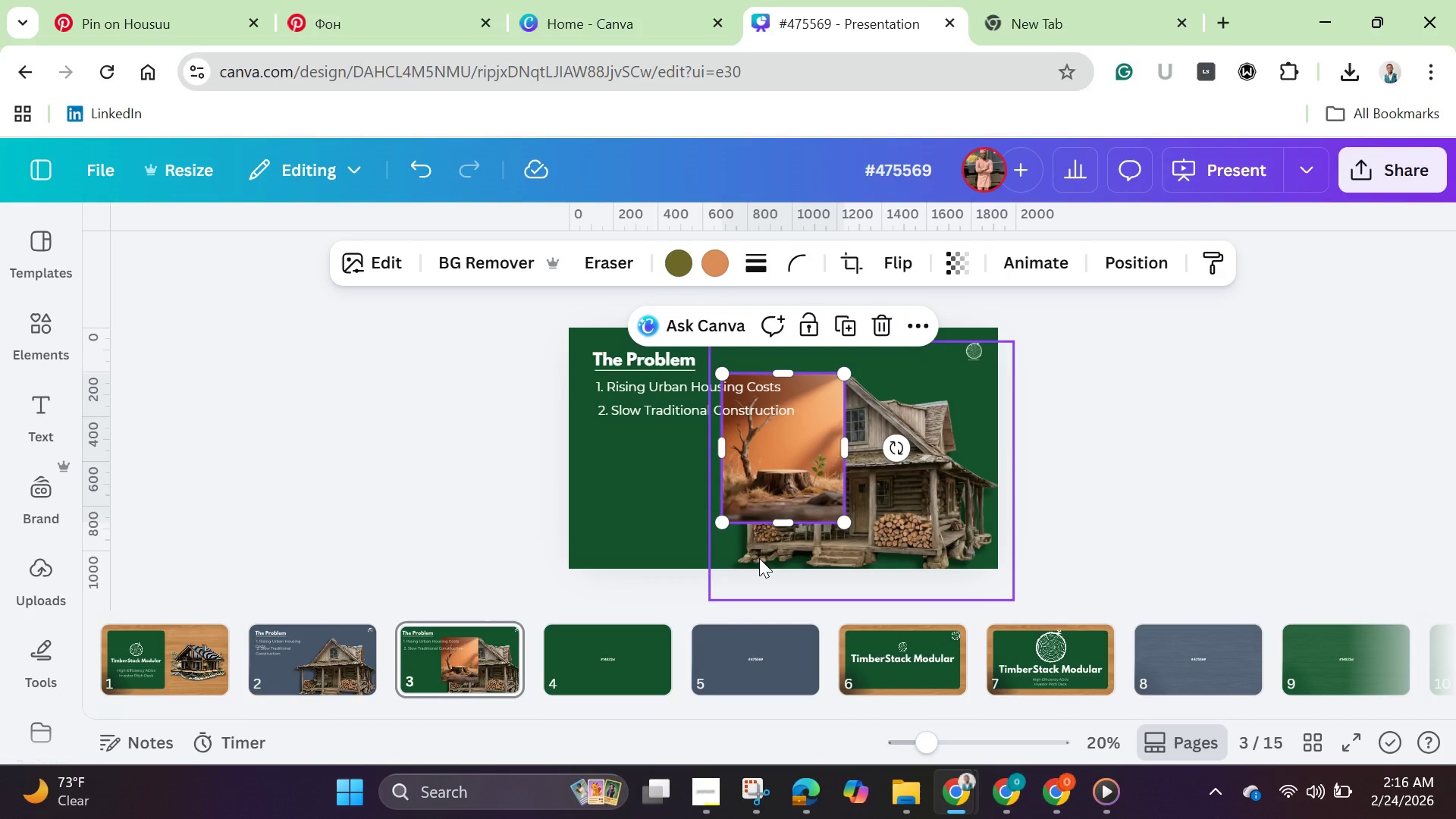 
wait(60.19)
 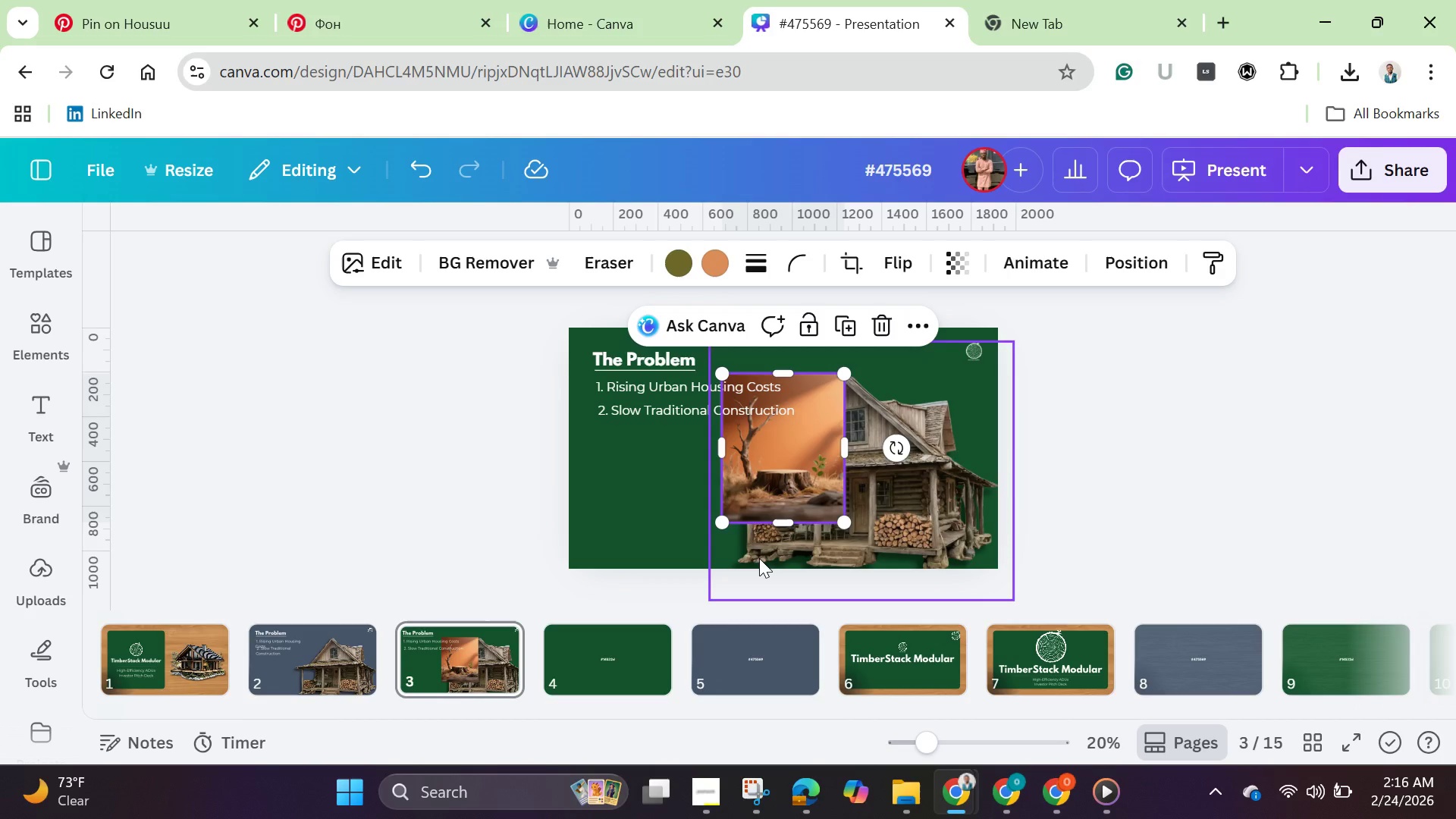 
left_click([481, 259])
 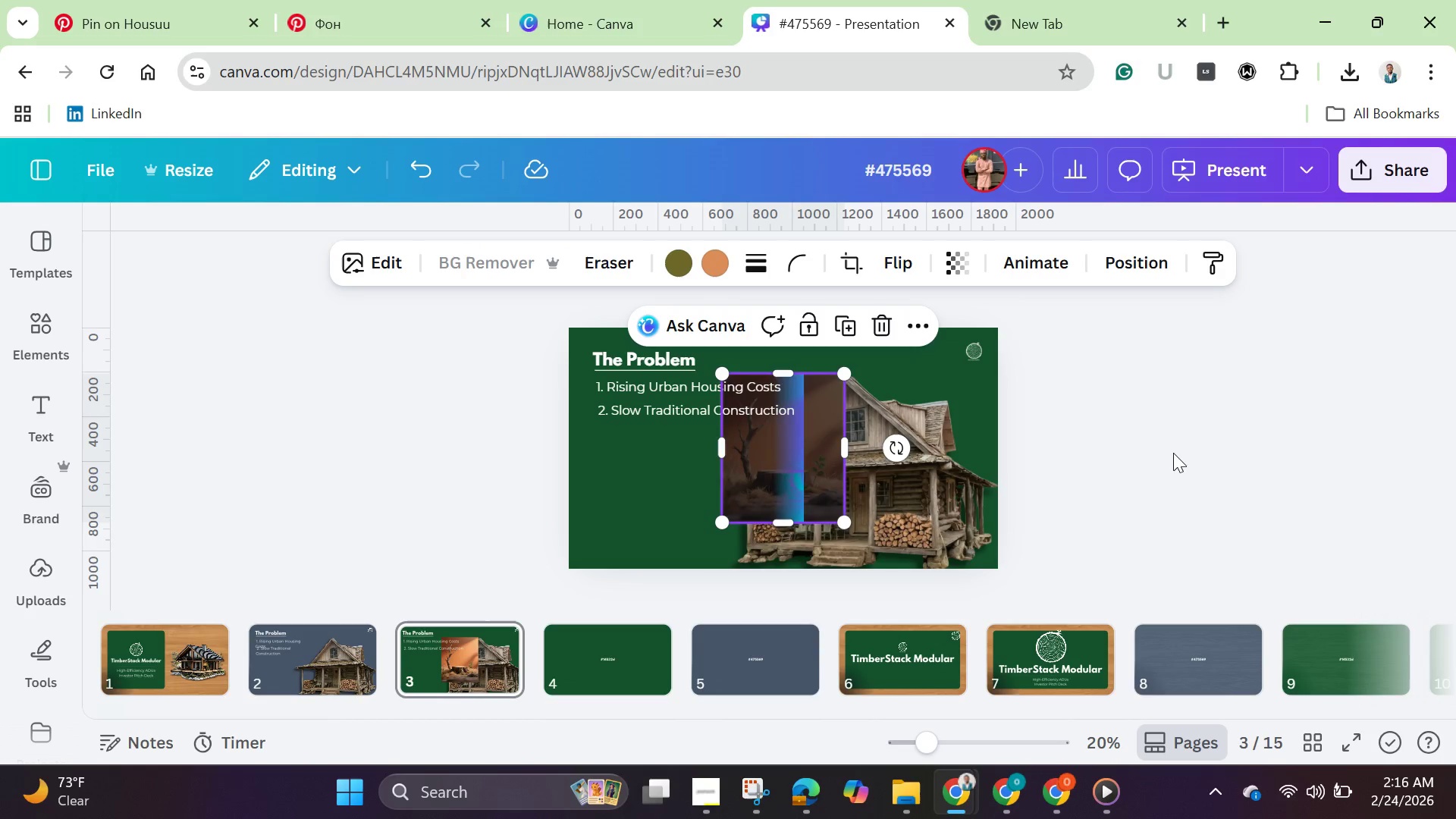 
left_click([1173, 453])
 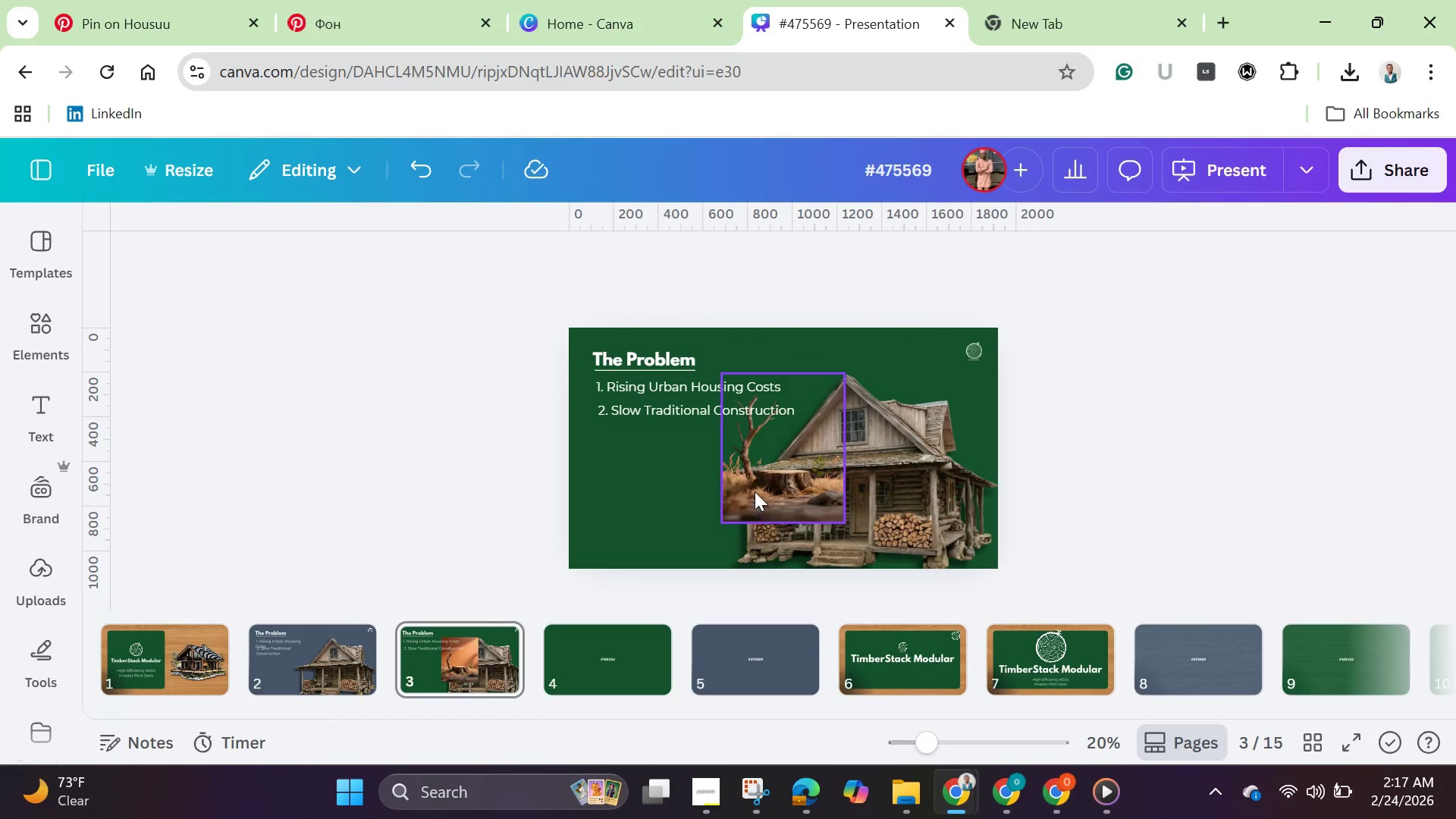 
left_click_drag(start_coordinate=[755, 491], to_coordinate=[915, 546])
 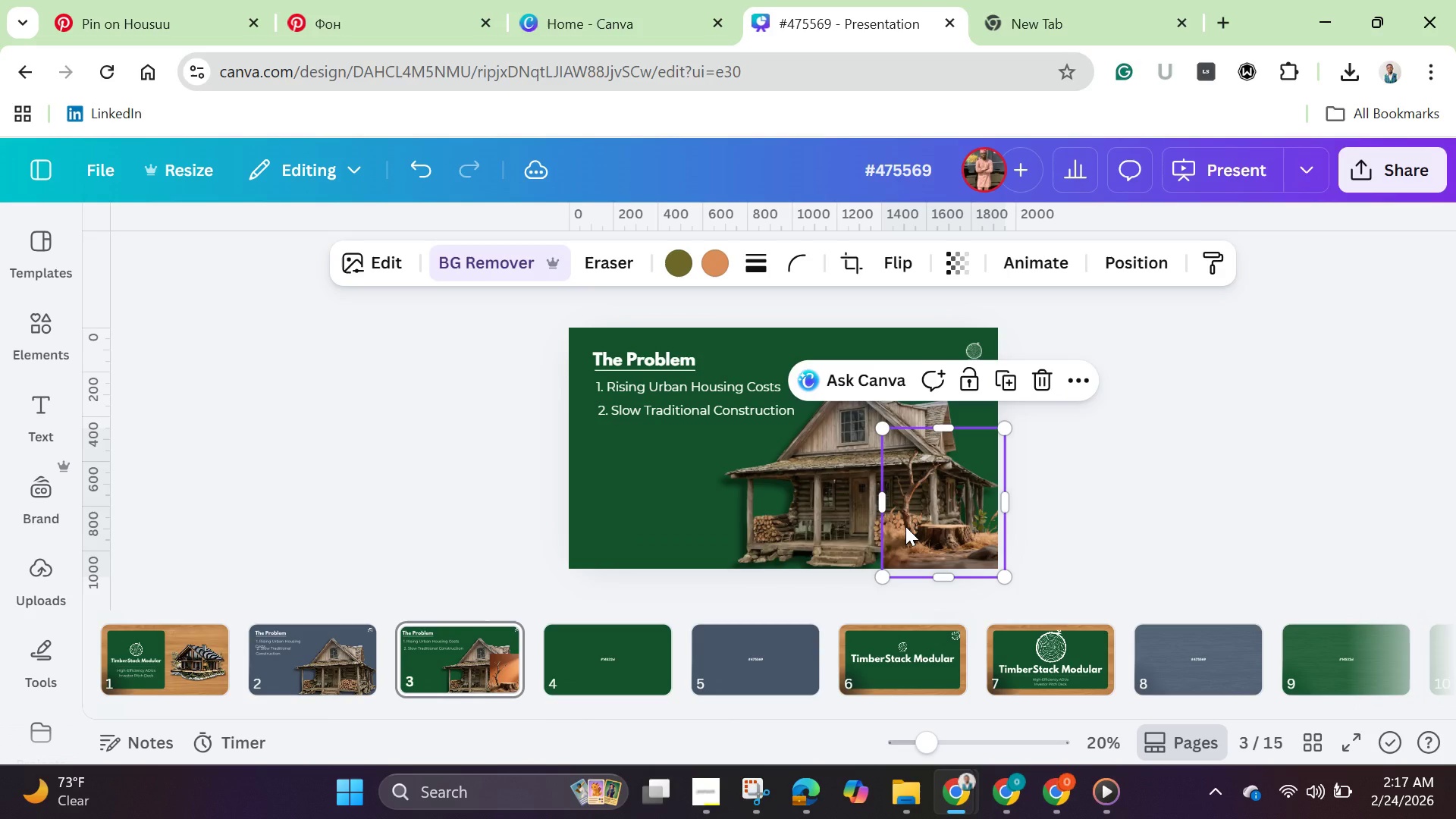 
left_click_drag(start_coordinate=[905, 526], to_coordinate=[899, 538])
 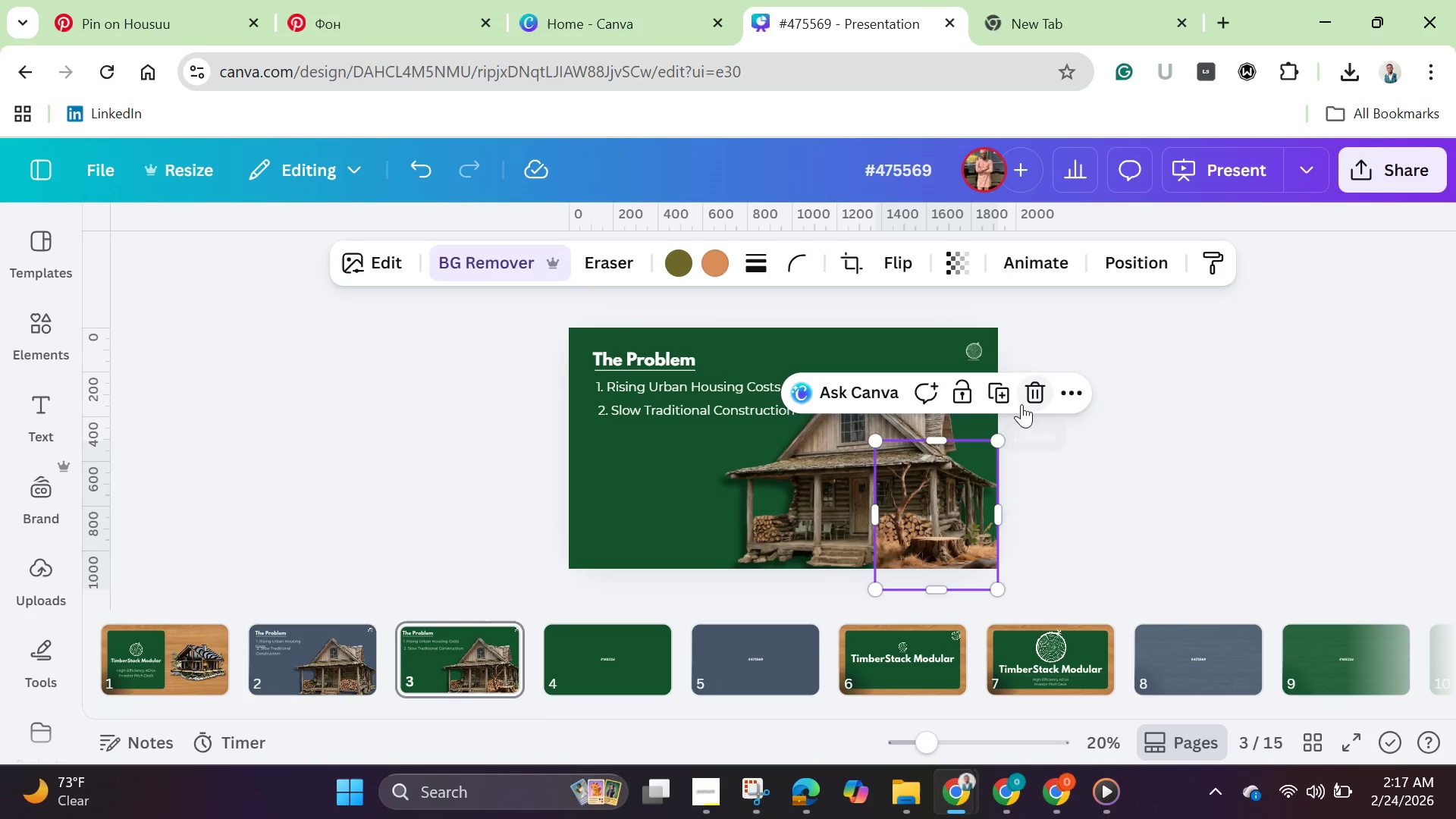 
left_click([1003, 400])
 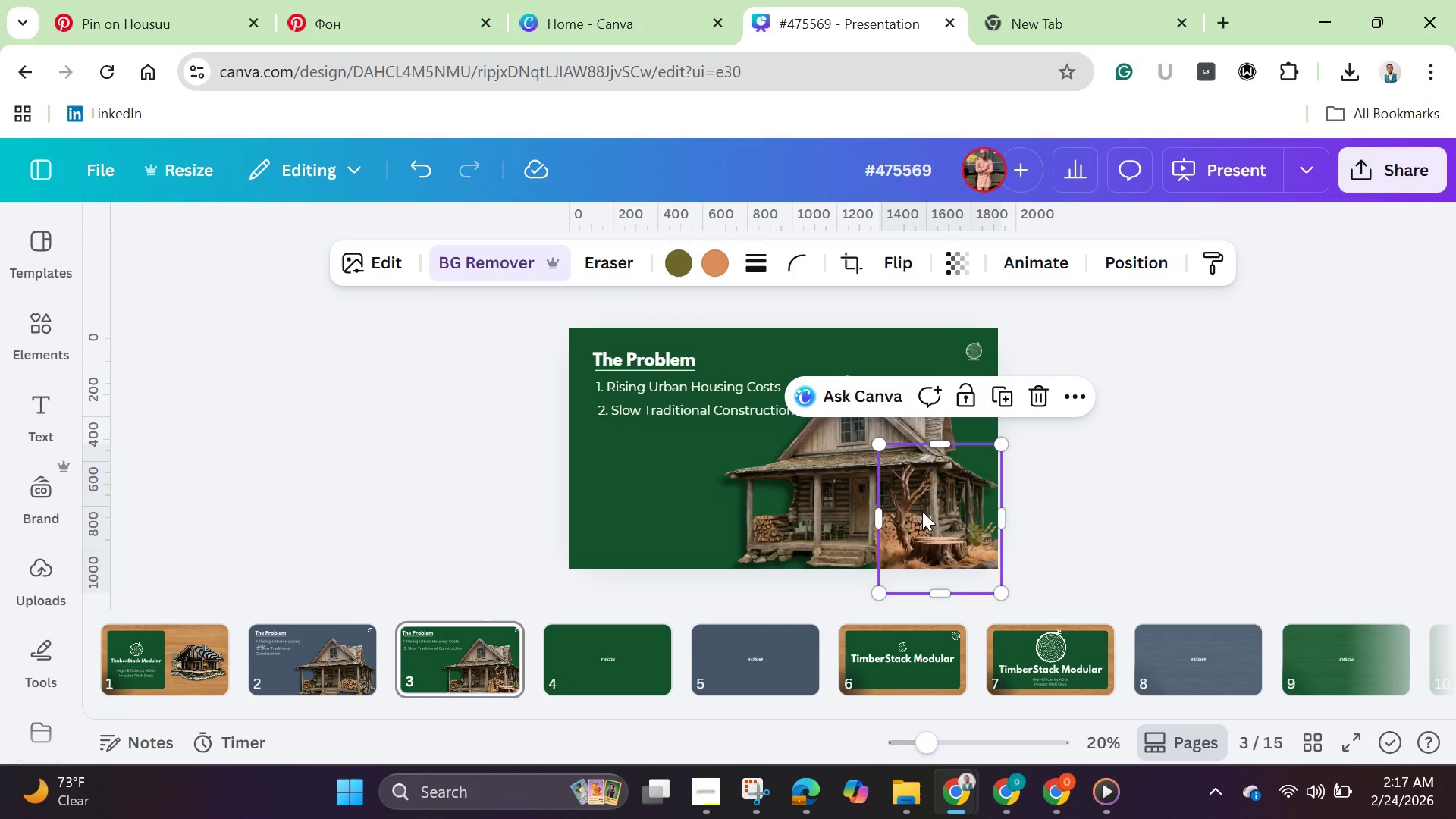 
left_click_drag(start_coordinate=[923, 510], to_coordinate=[797, 497])
 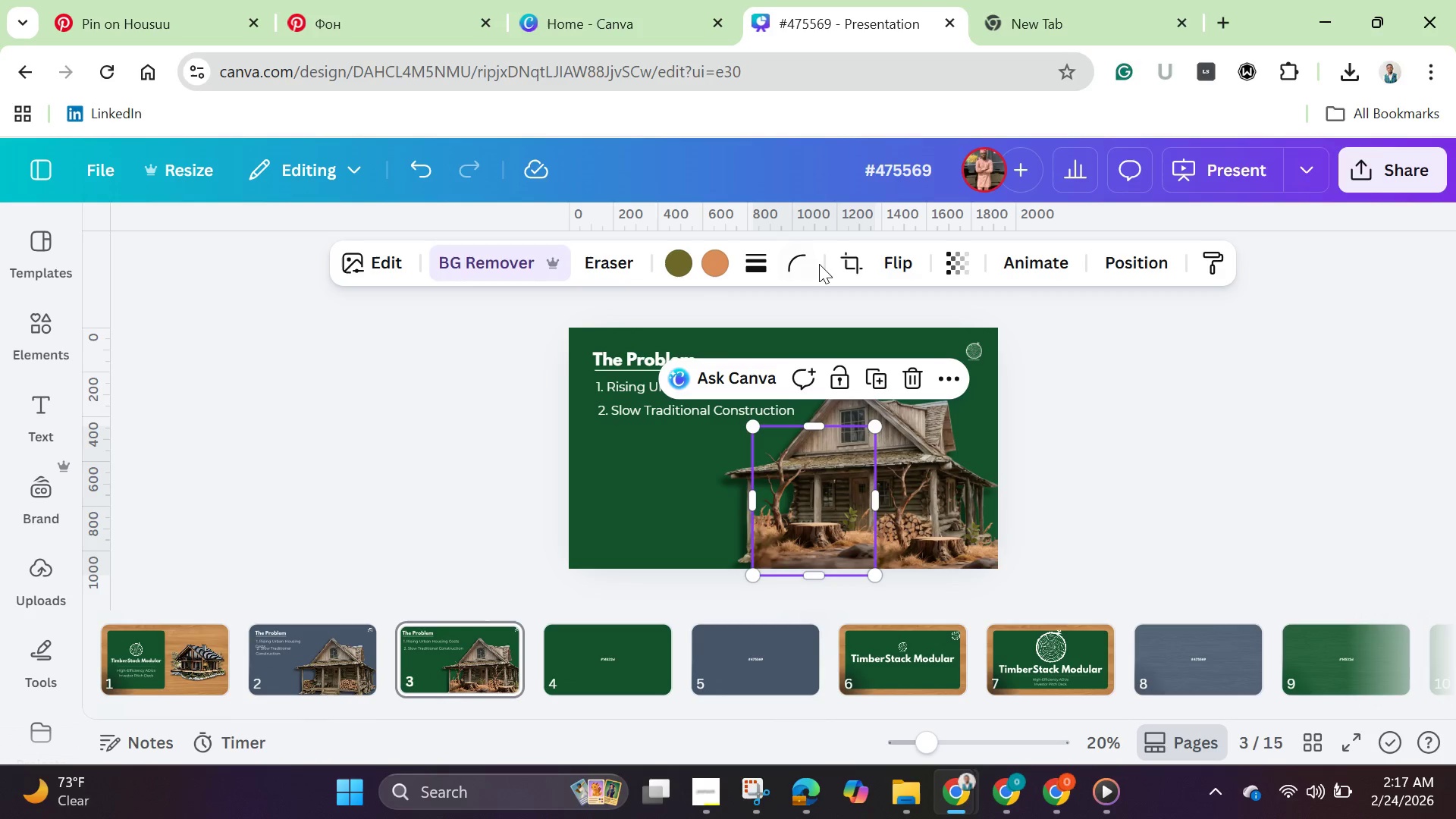 
left_click([905, 265])
 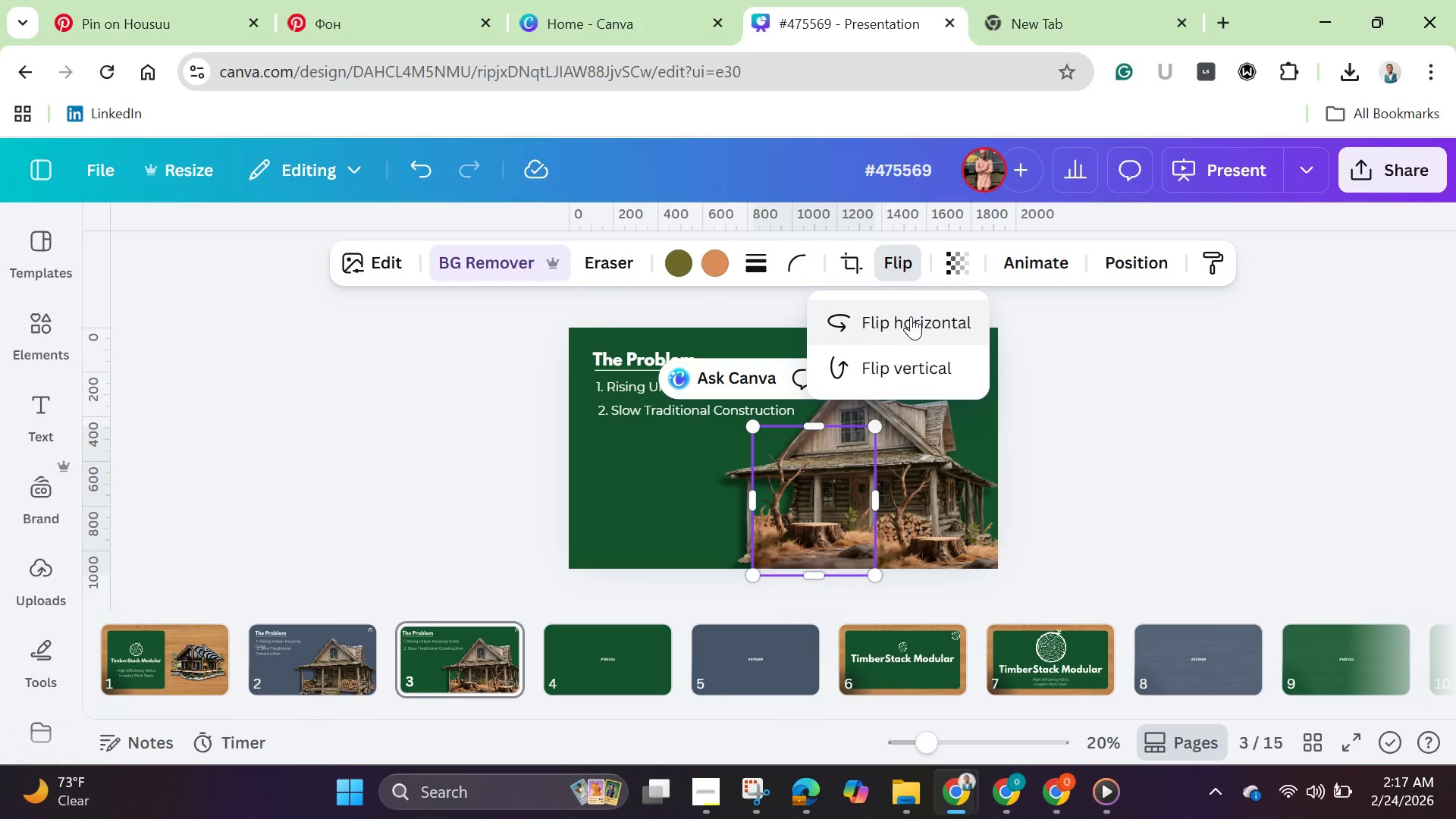 
left_click([911, 316])
 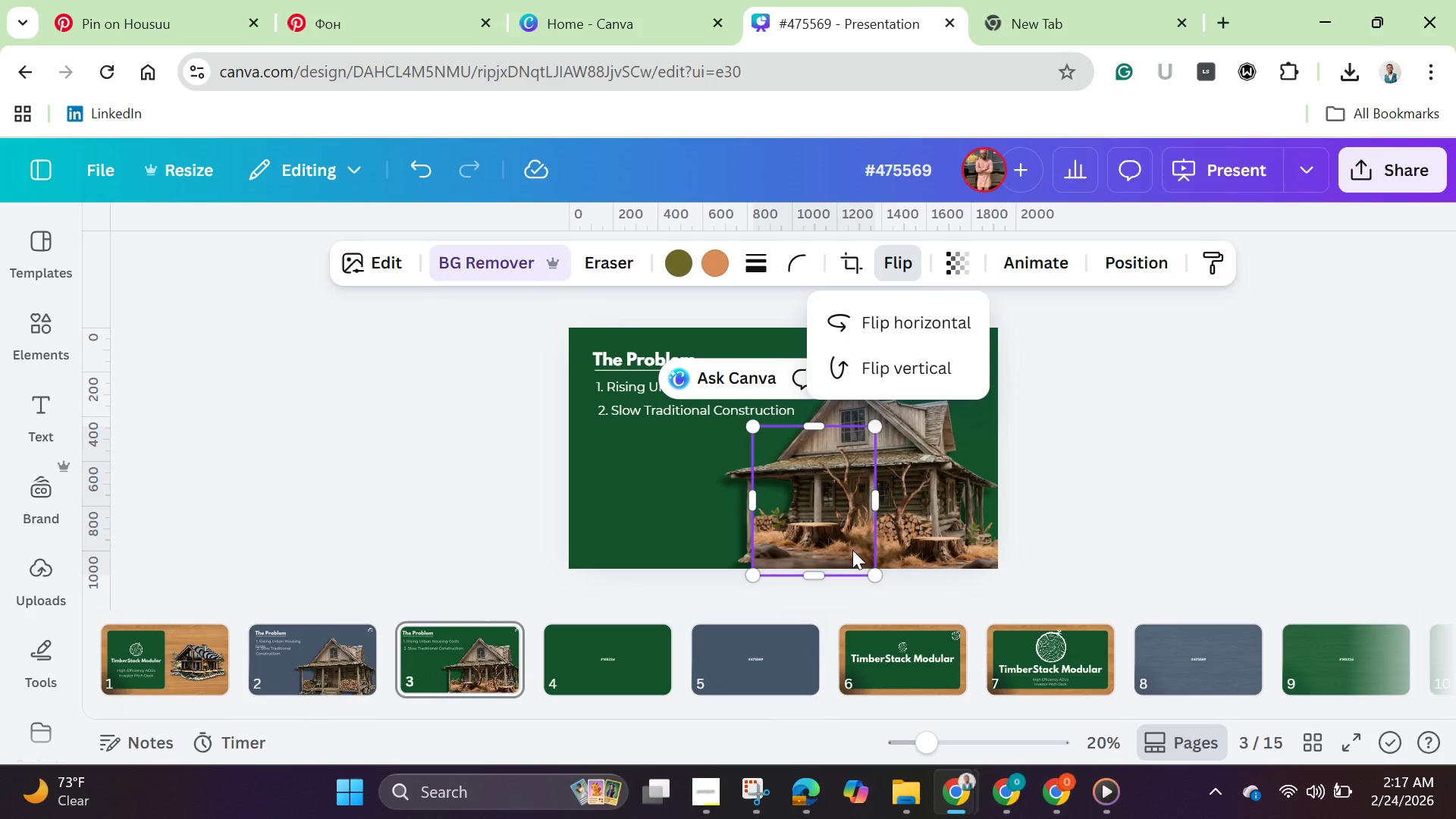 
left_click_drag(start_coordinate=[852, 550], to_coordinate=[856, 551])
 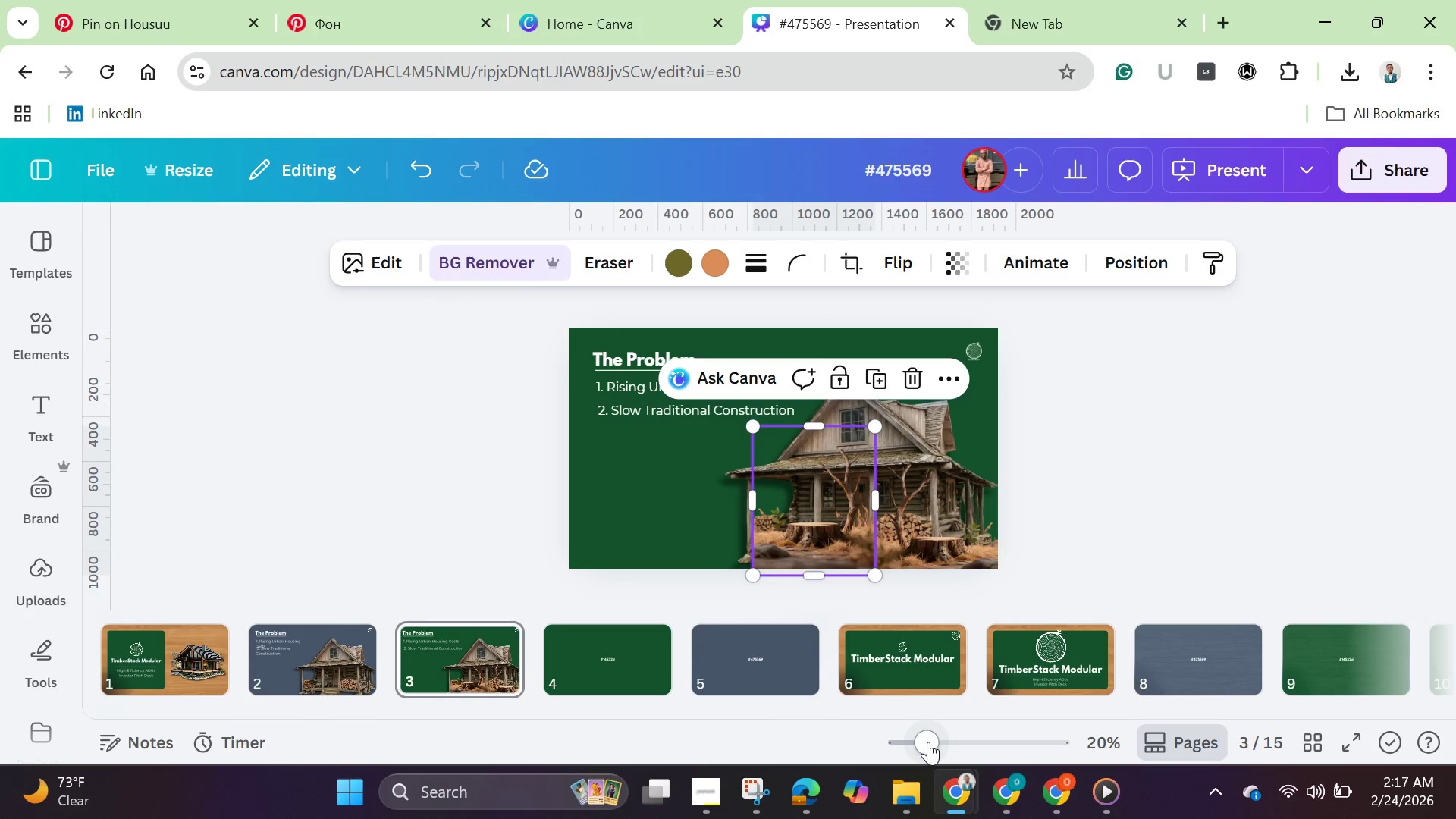 
left_click_drag(start_coordinate=[927, 734], to_coordinate=[975, 748])
 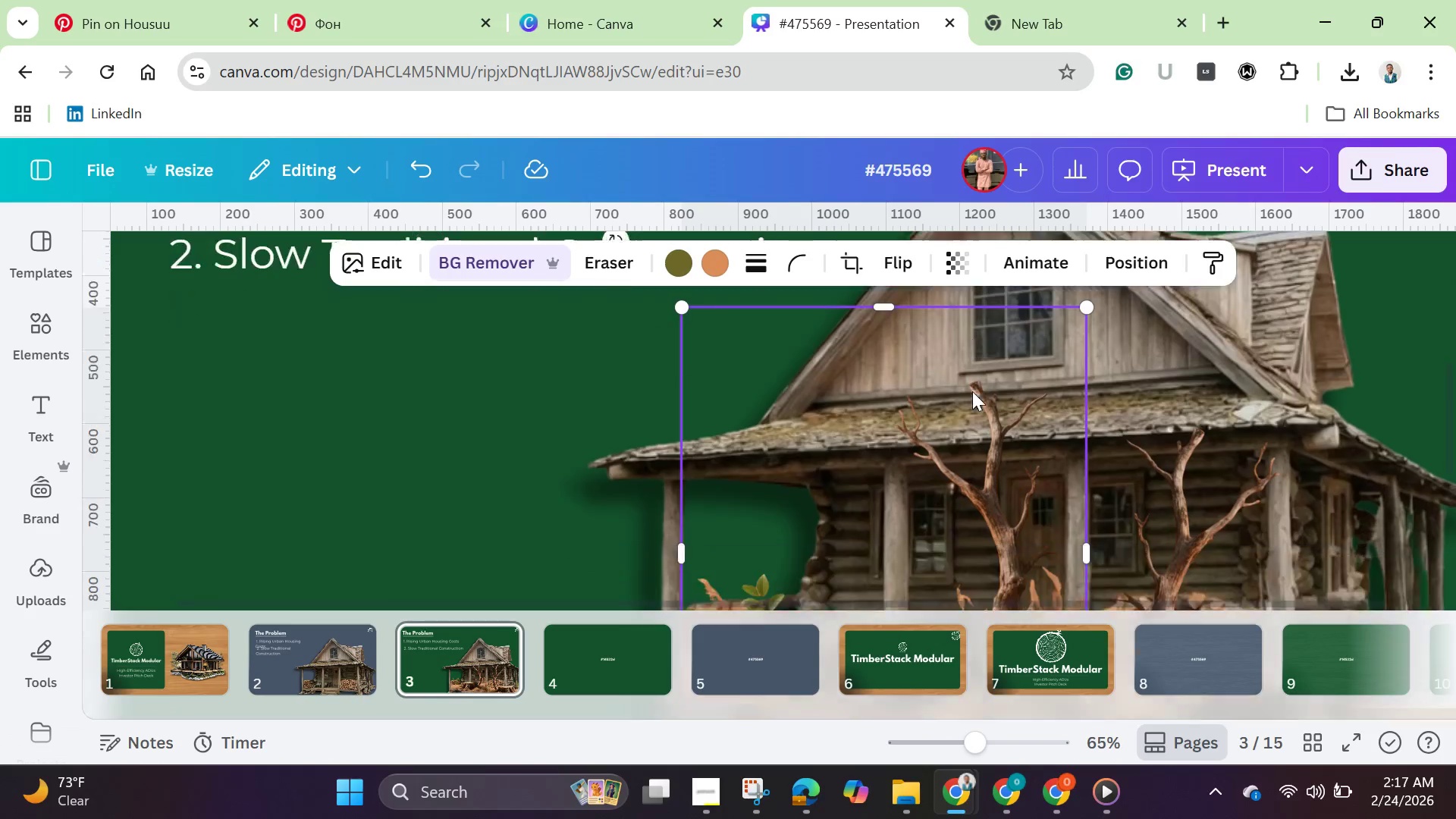 
scroll: coordinate [972, 391], scroll_direction: down, amount: 3.0
 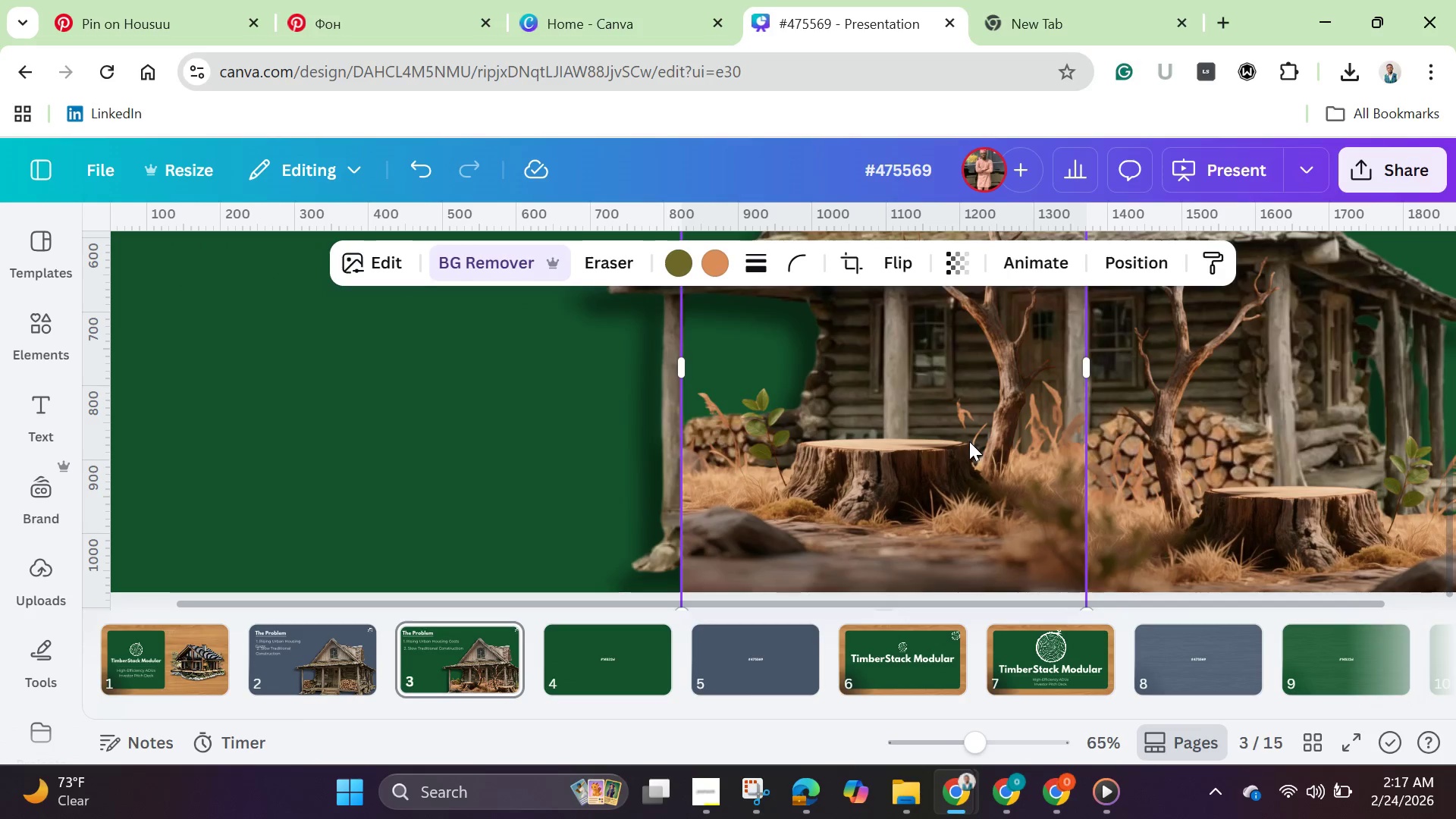 
left_click_drag(start_coordinate=[969, 443], to_coordinate=[964, 443])
 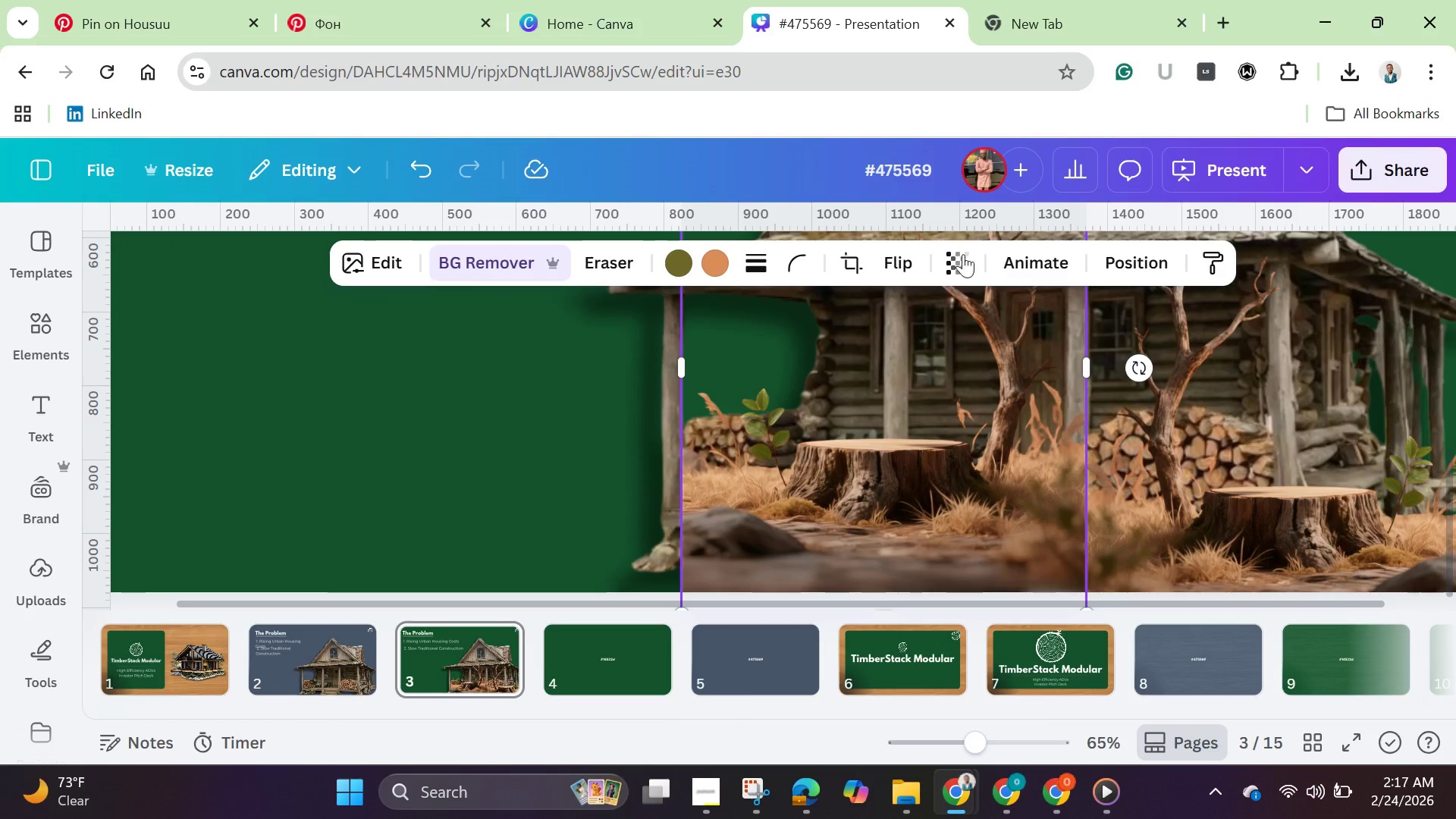 
left_click([963, 259])
 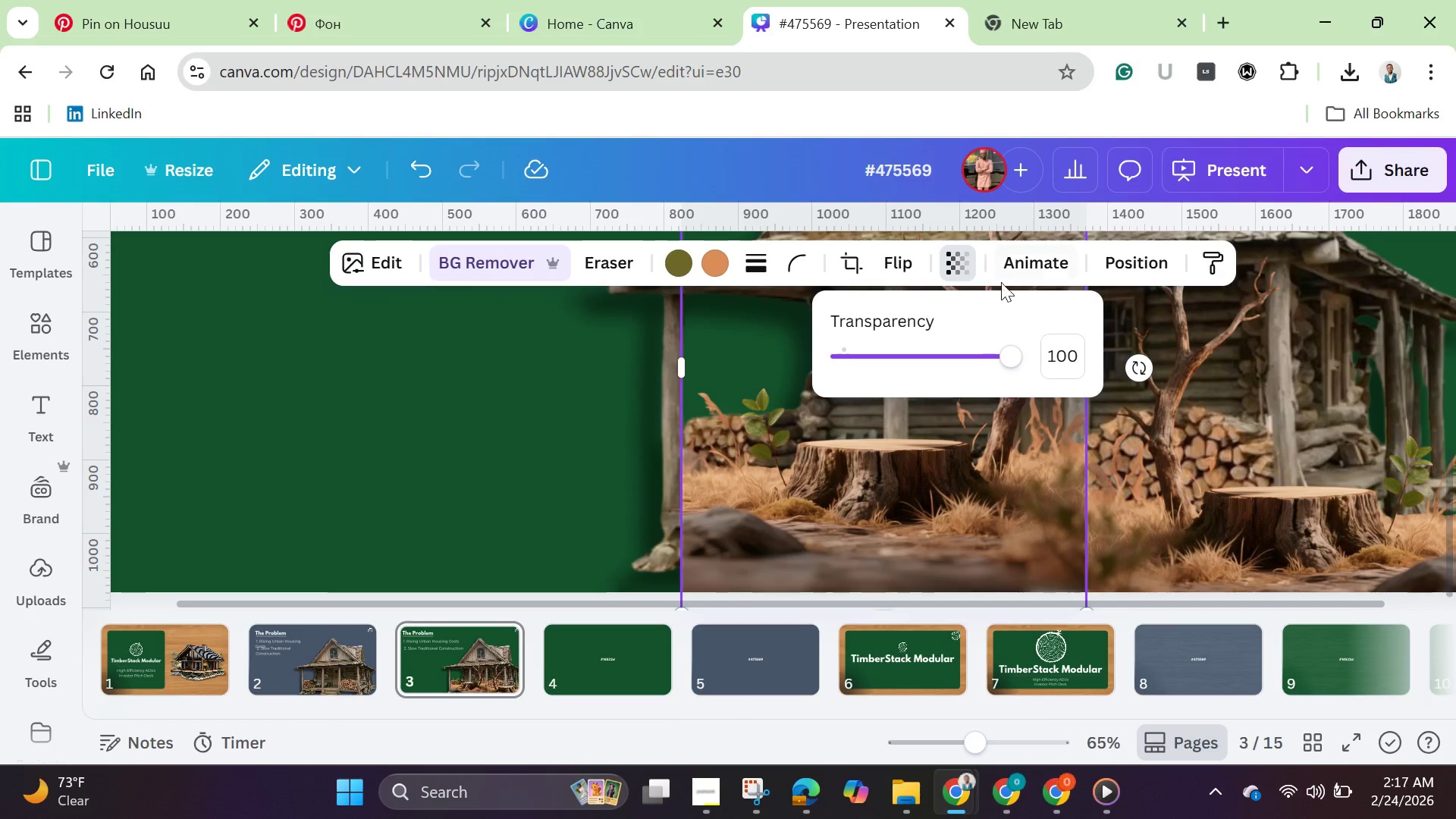 
left_click([891, 468])
 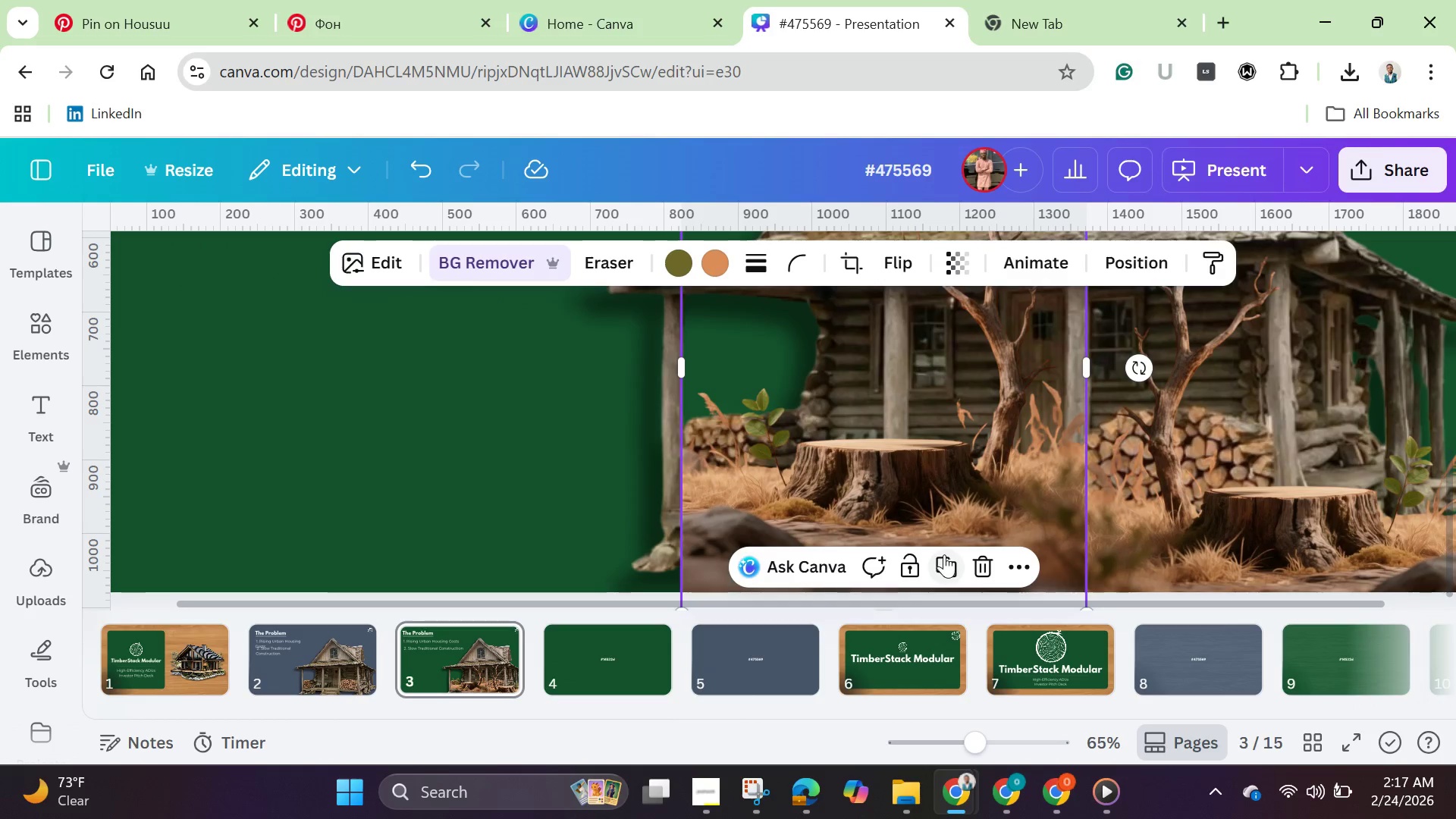 
left_click([944, 554])
 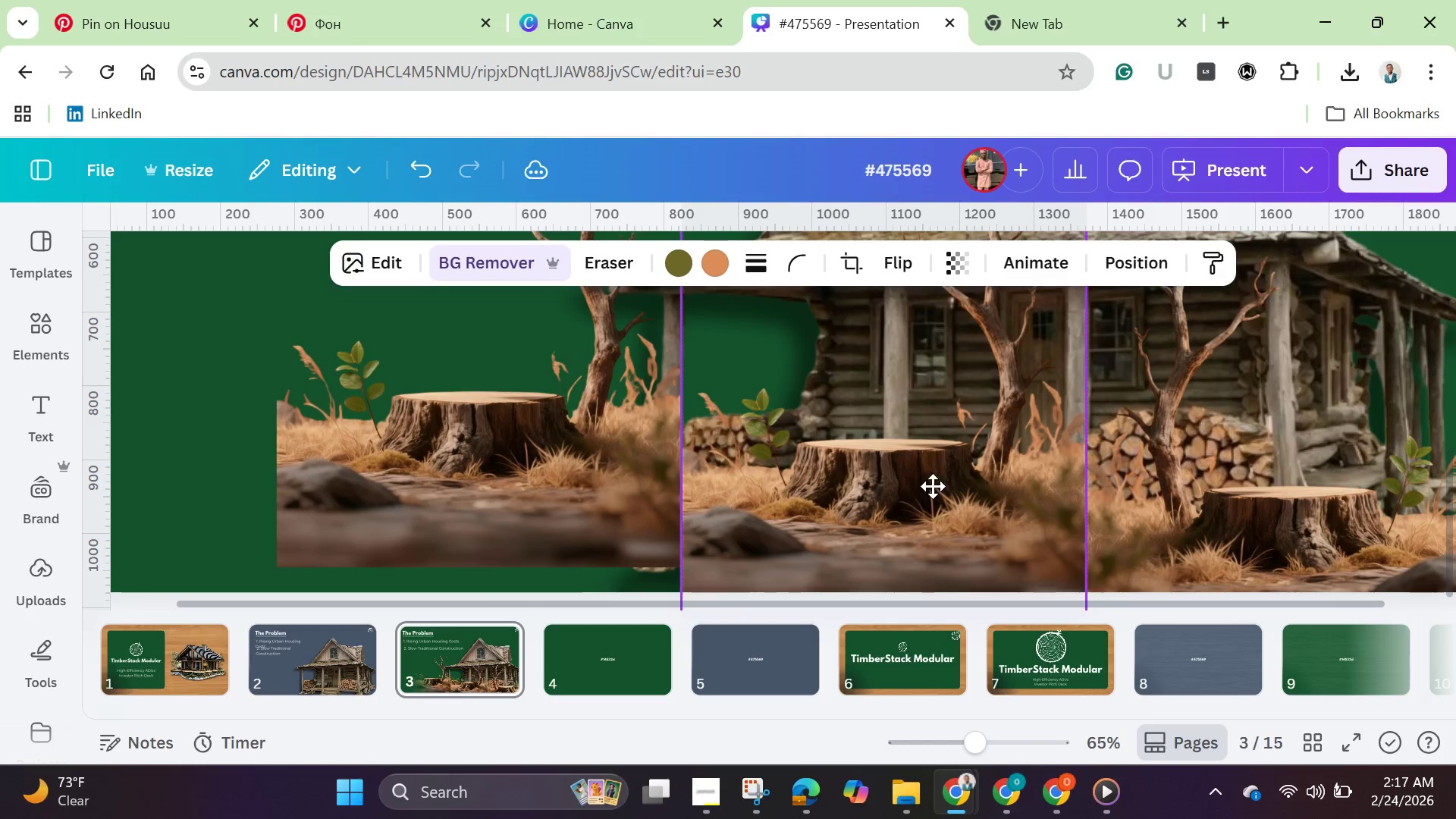 
wait(5.83)
 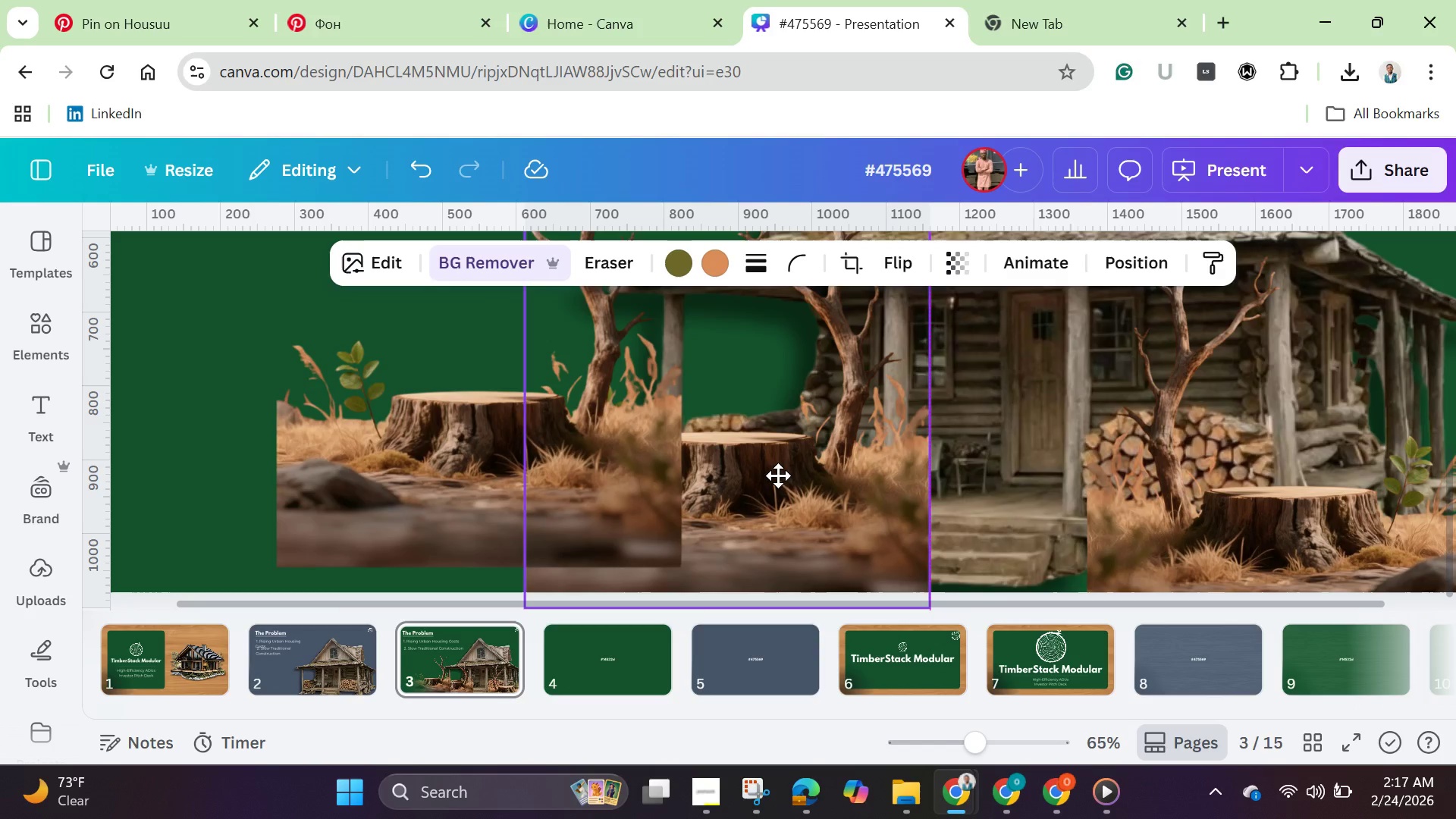 
left_click([1135, 460])
 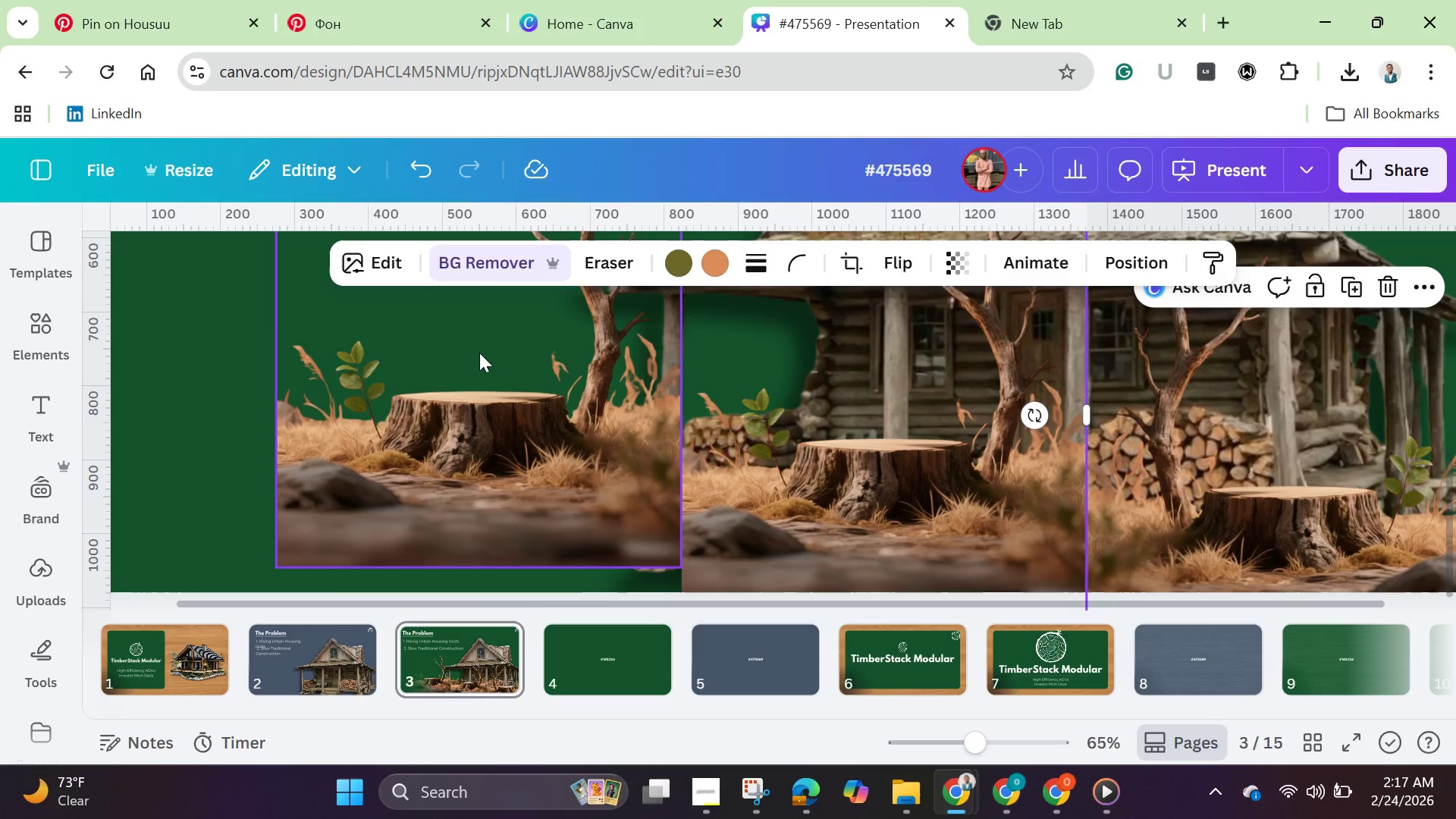 
left_click([479, 353])
 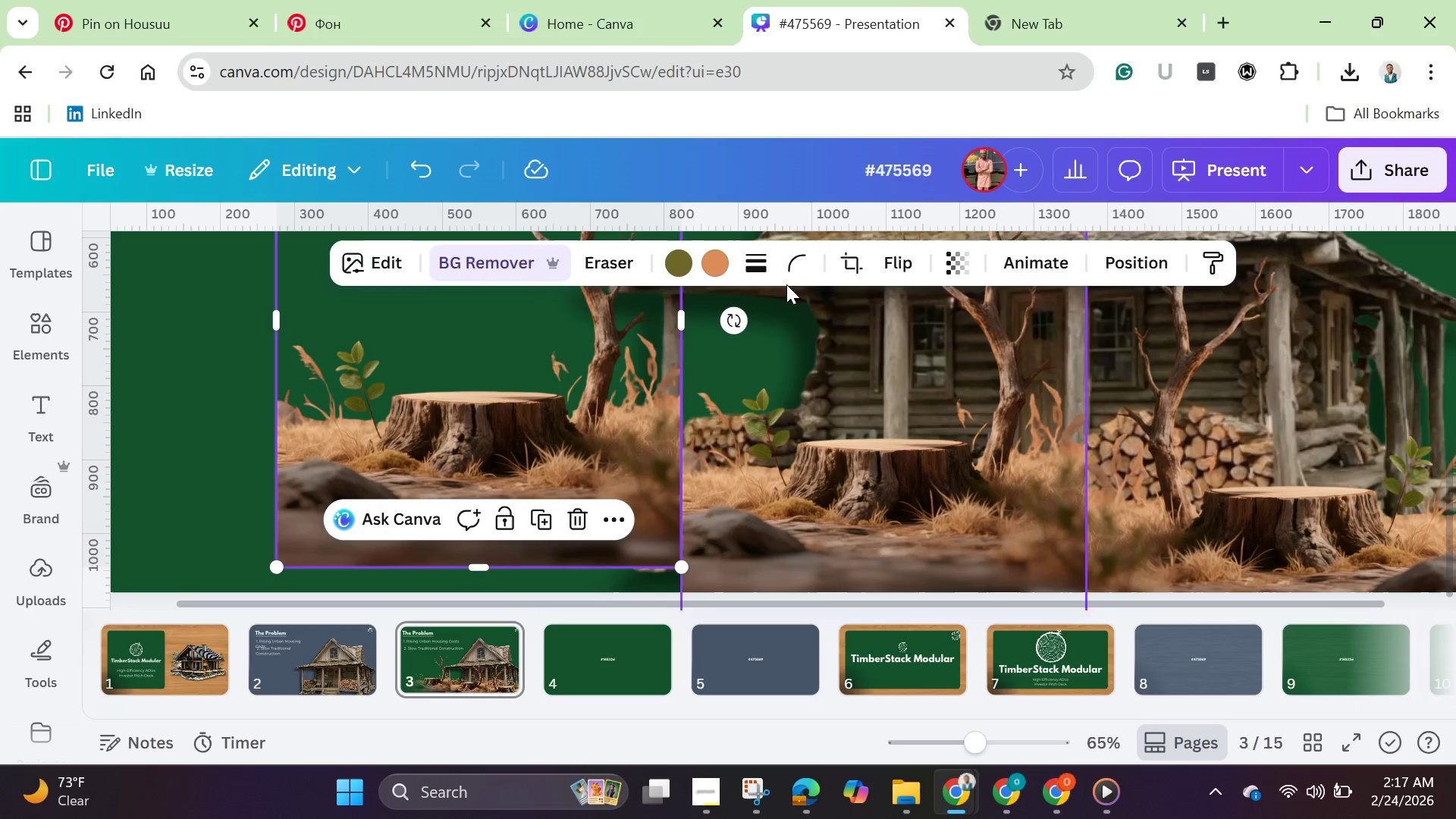 
left_click([843, 261])
 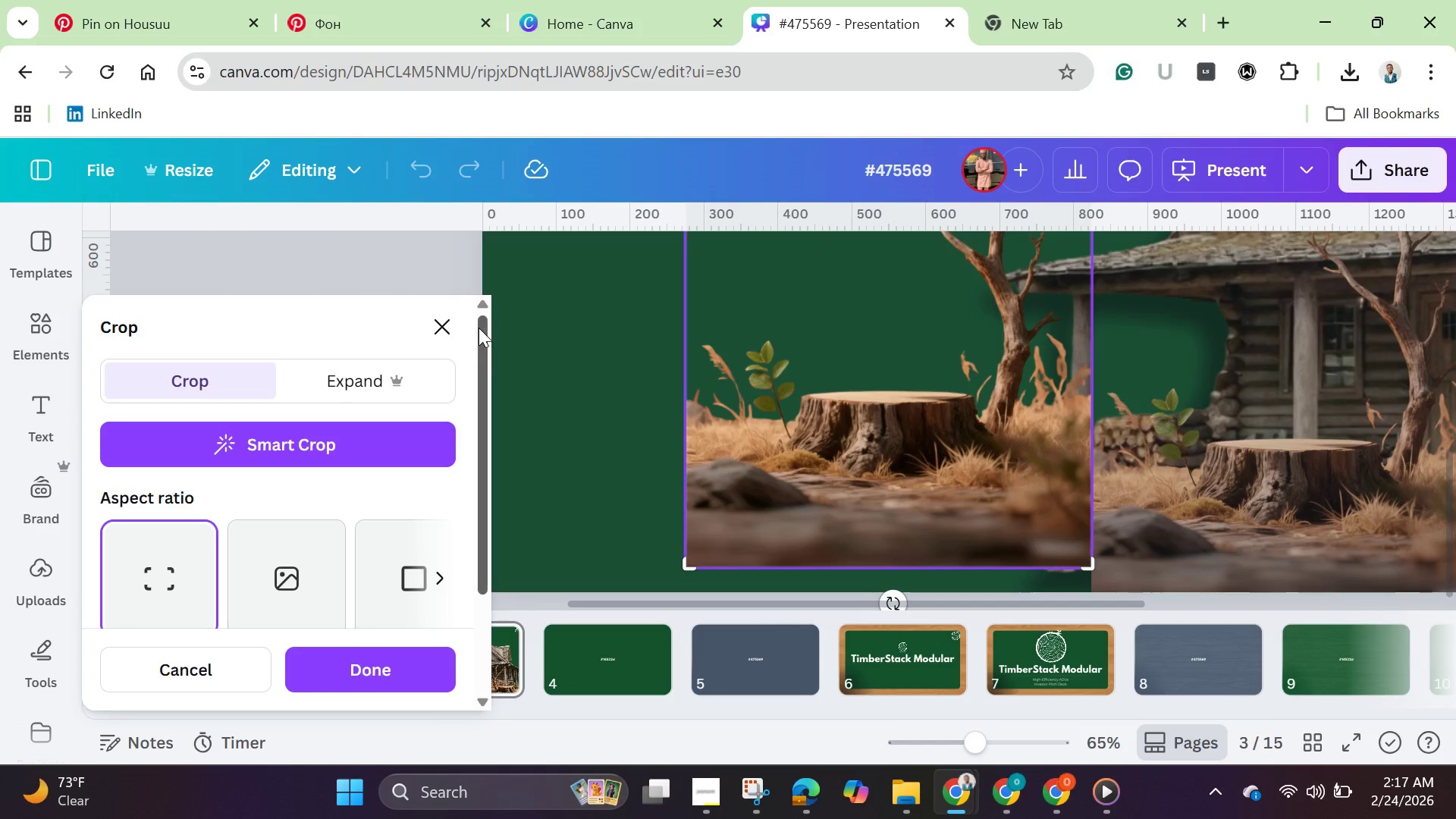 
left_click([438, 321])
 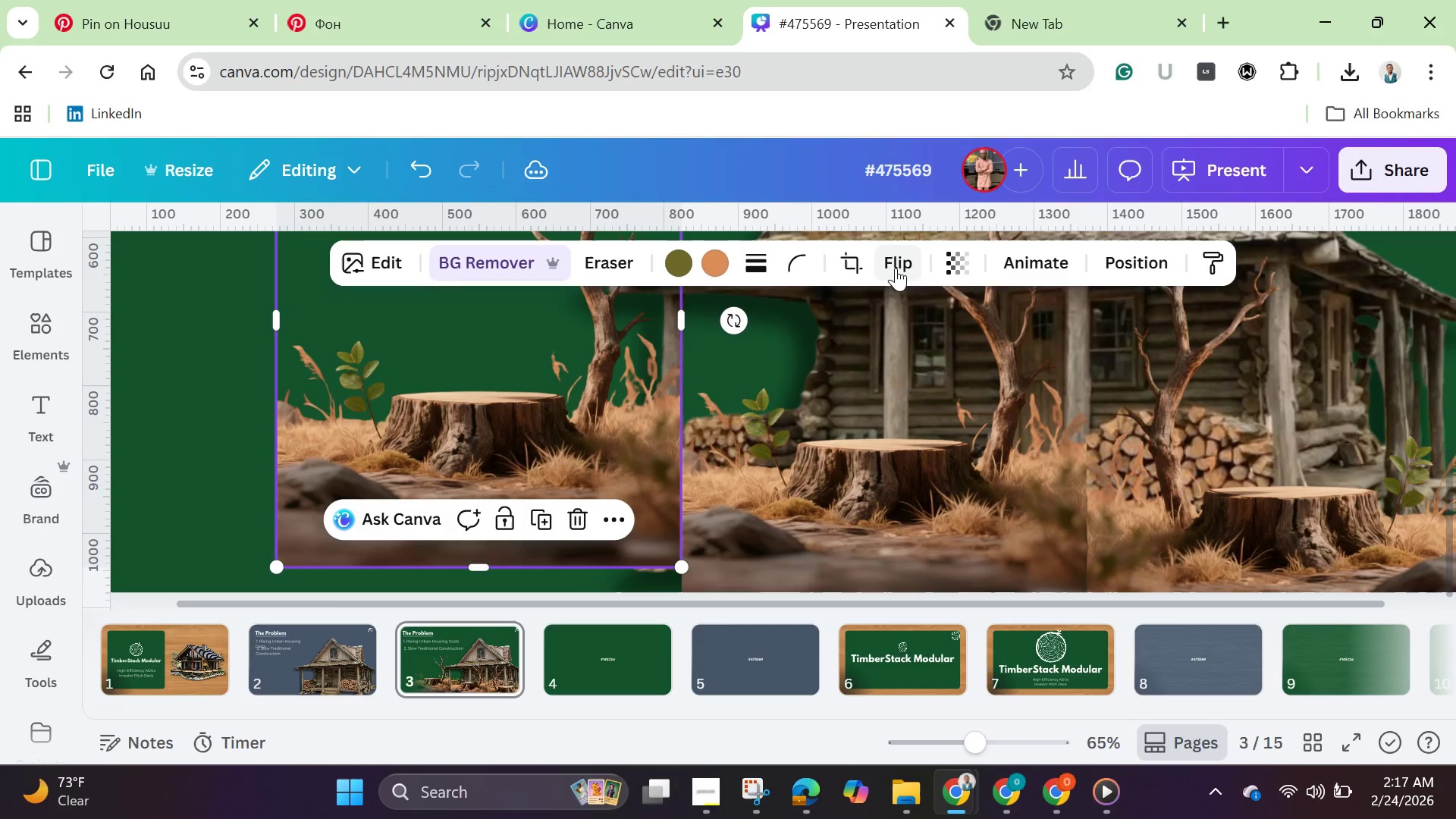 
left_click([896, 268])
 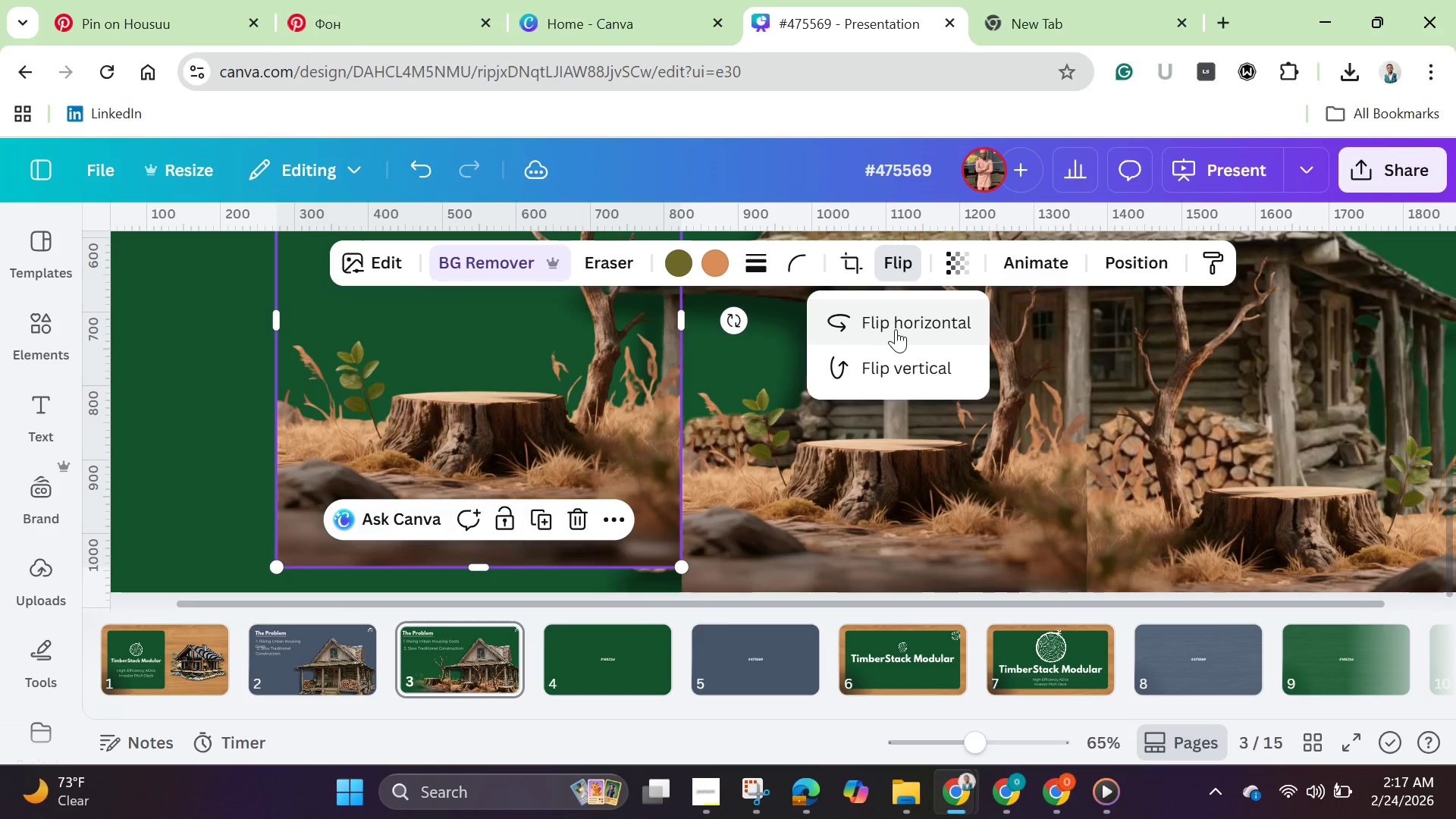 
left_click([896, 329])
 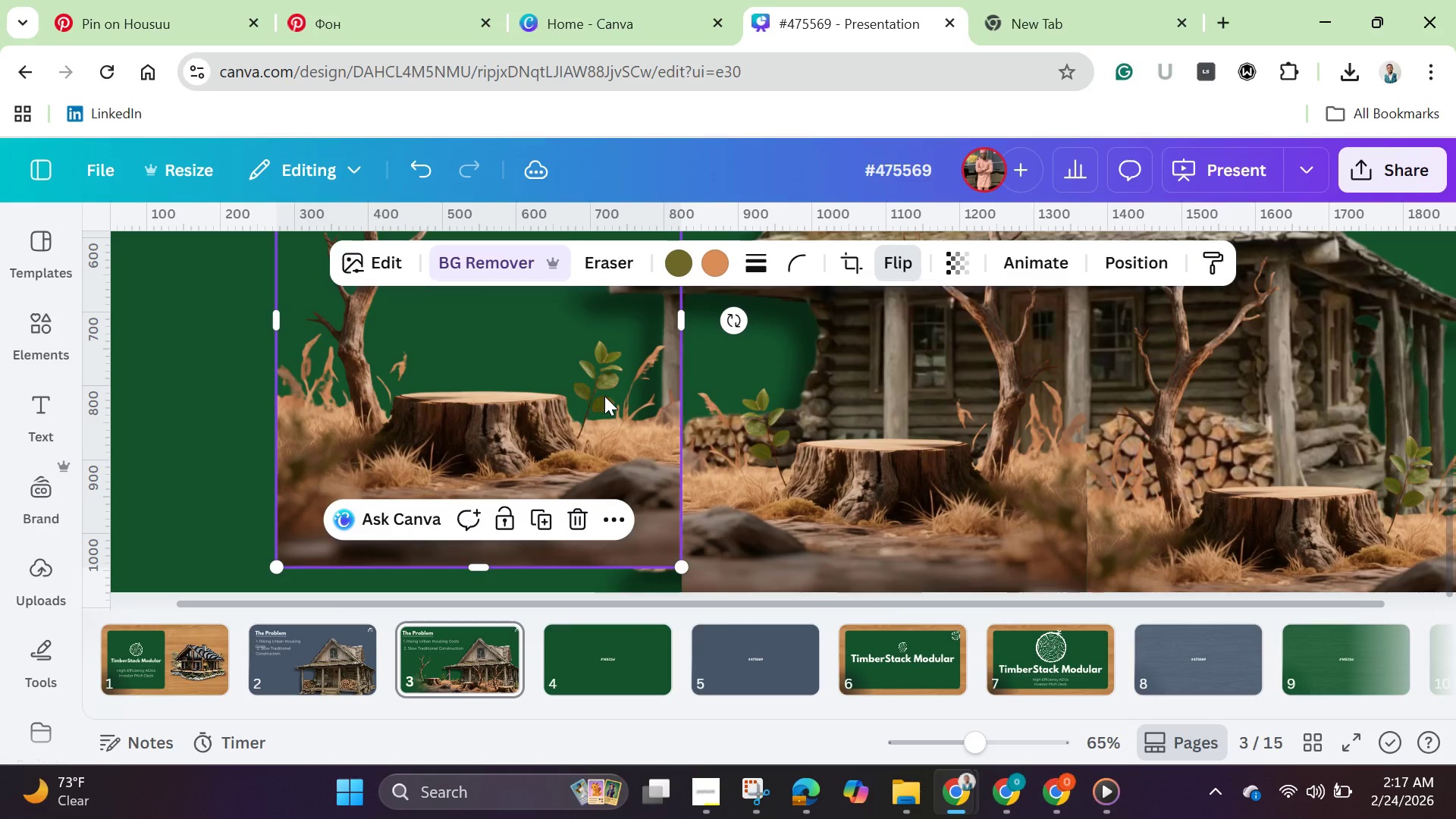 
left_click_drag(start_coordinate=[604, 396], to_coordinate=[600, 441])
 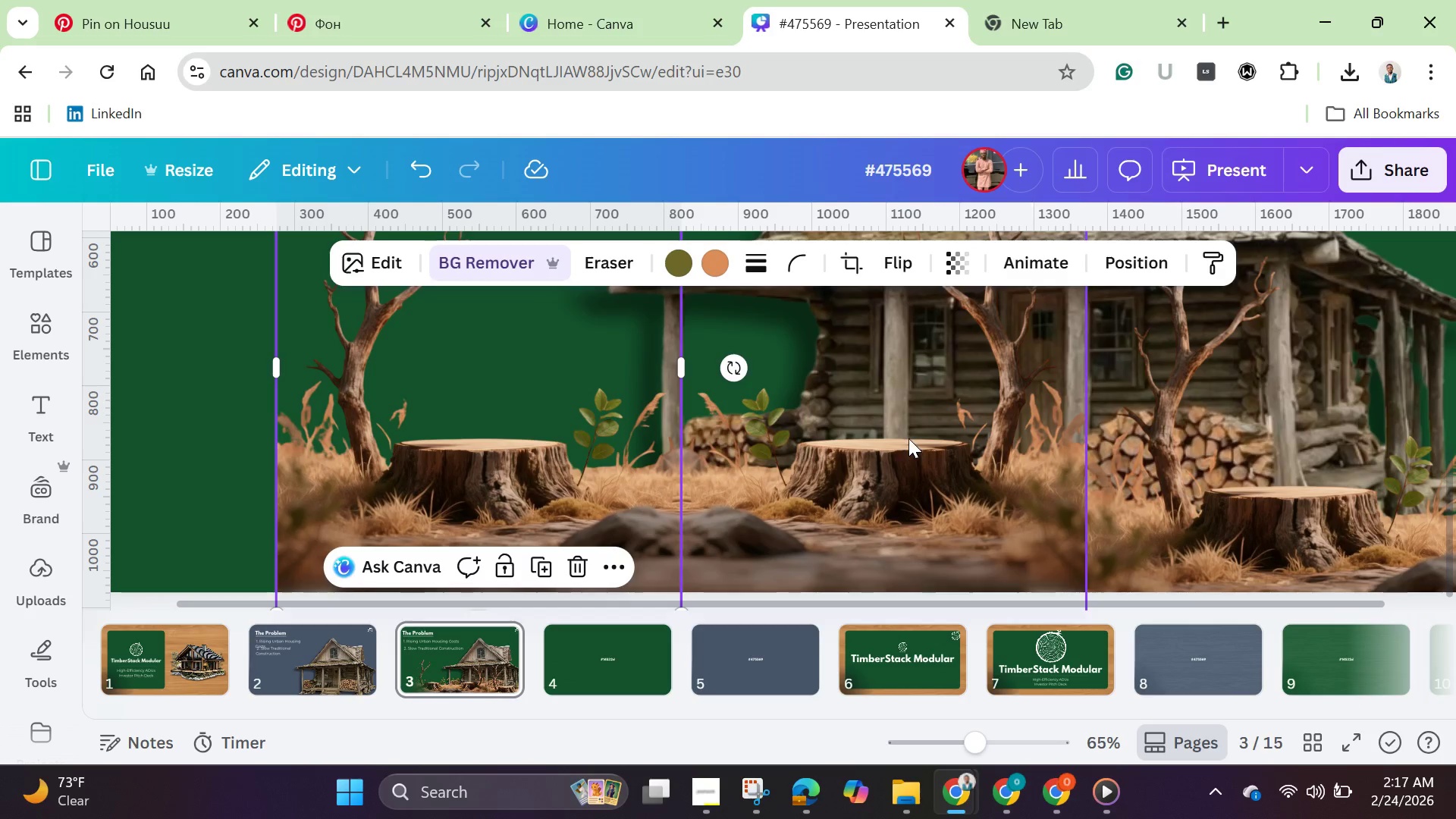 
left_click_drag(start_coordinate=[908, 438], to_coordinate=[902, 489])
 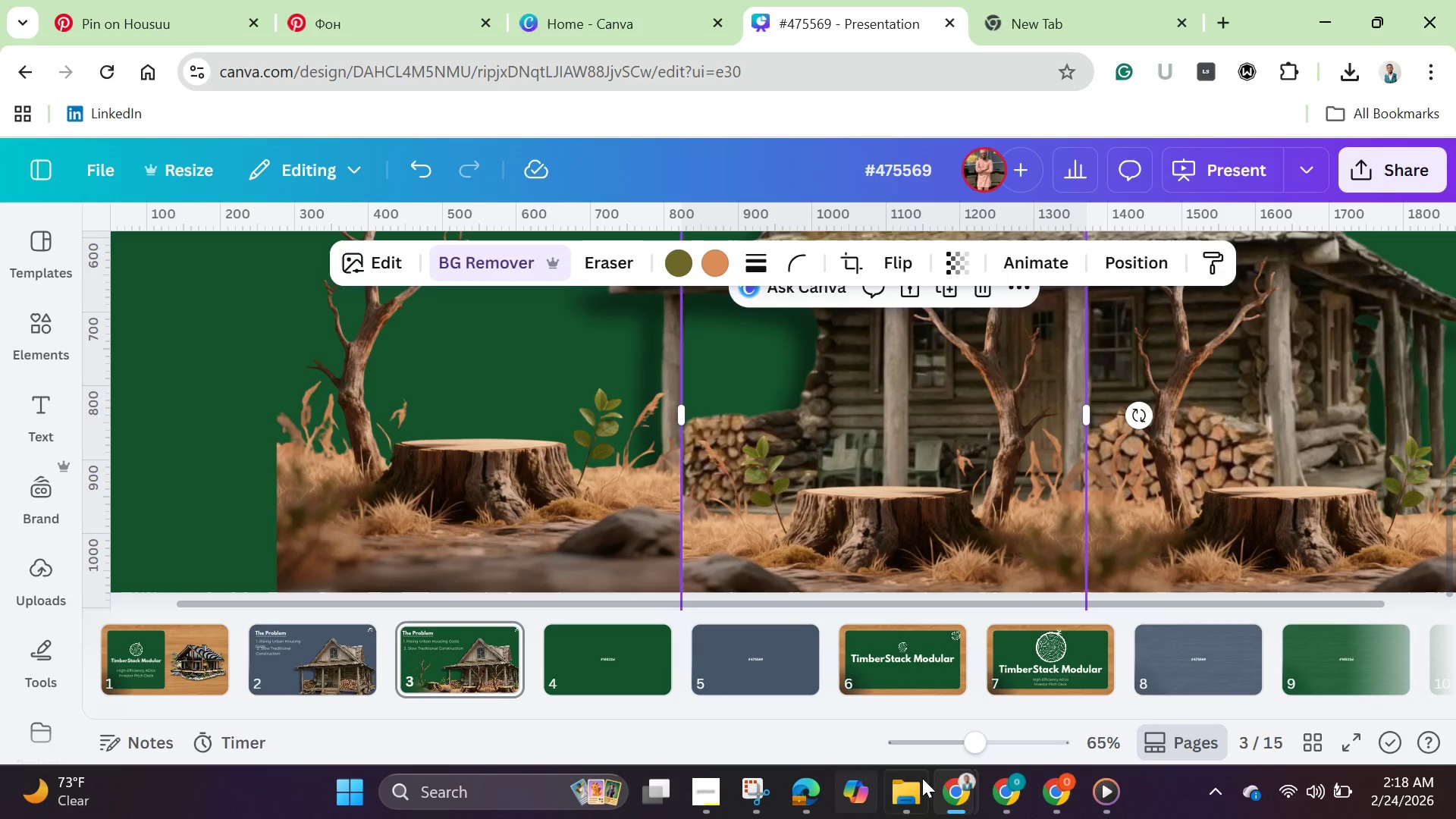 
left_click_drag(start_coordinate=[970, 749], to_coordinate=[935, 742])
 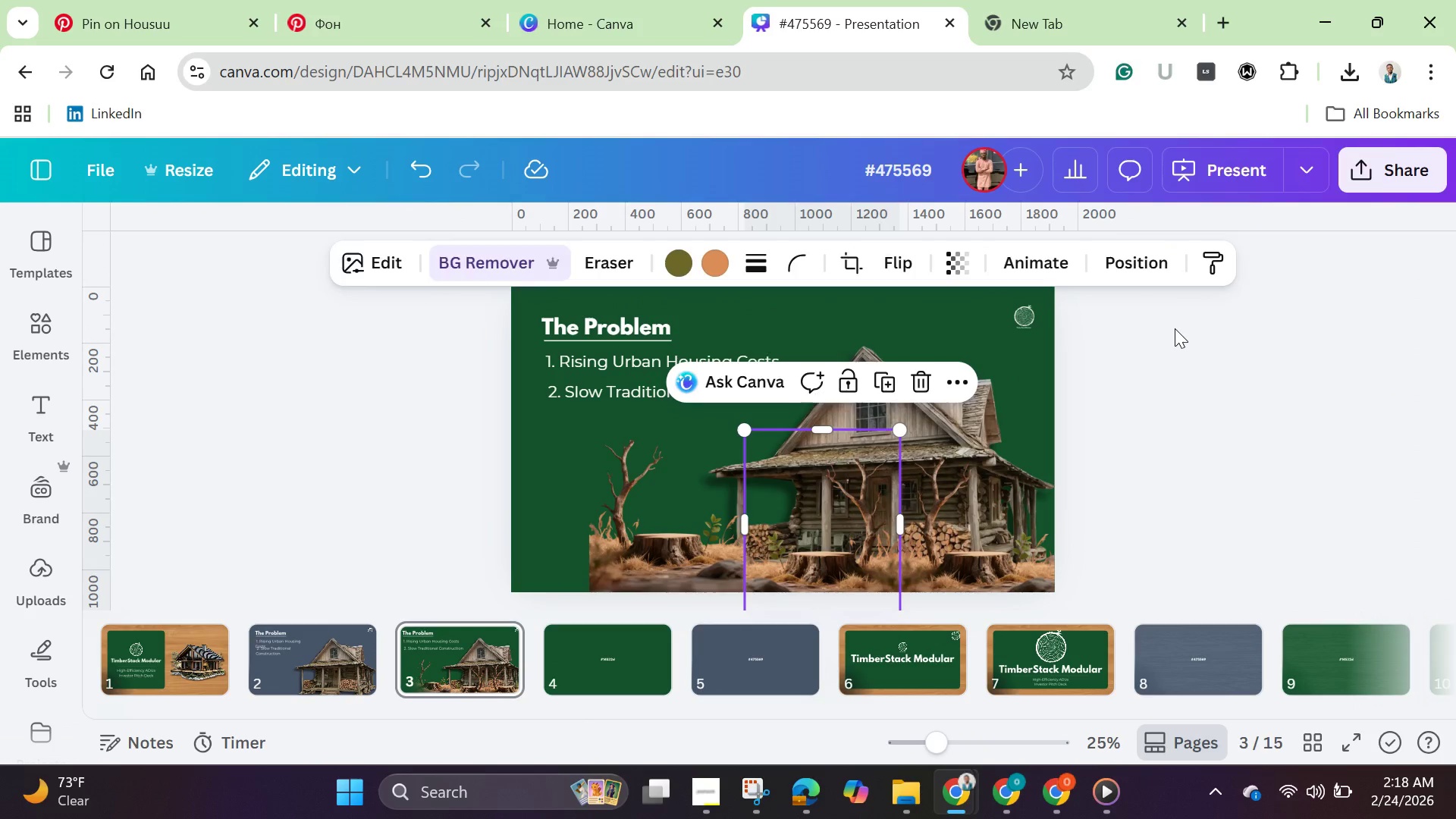 
left_click([1175, 328])
 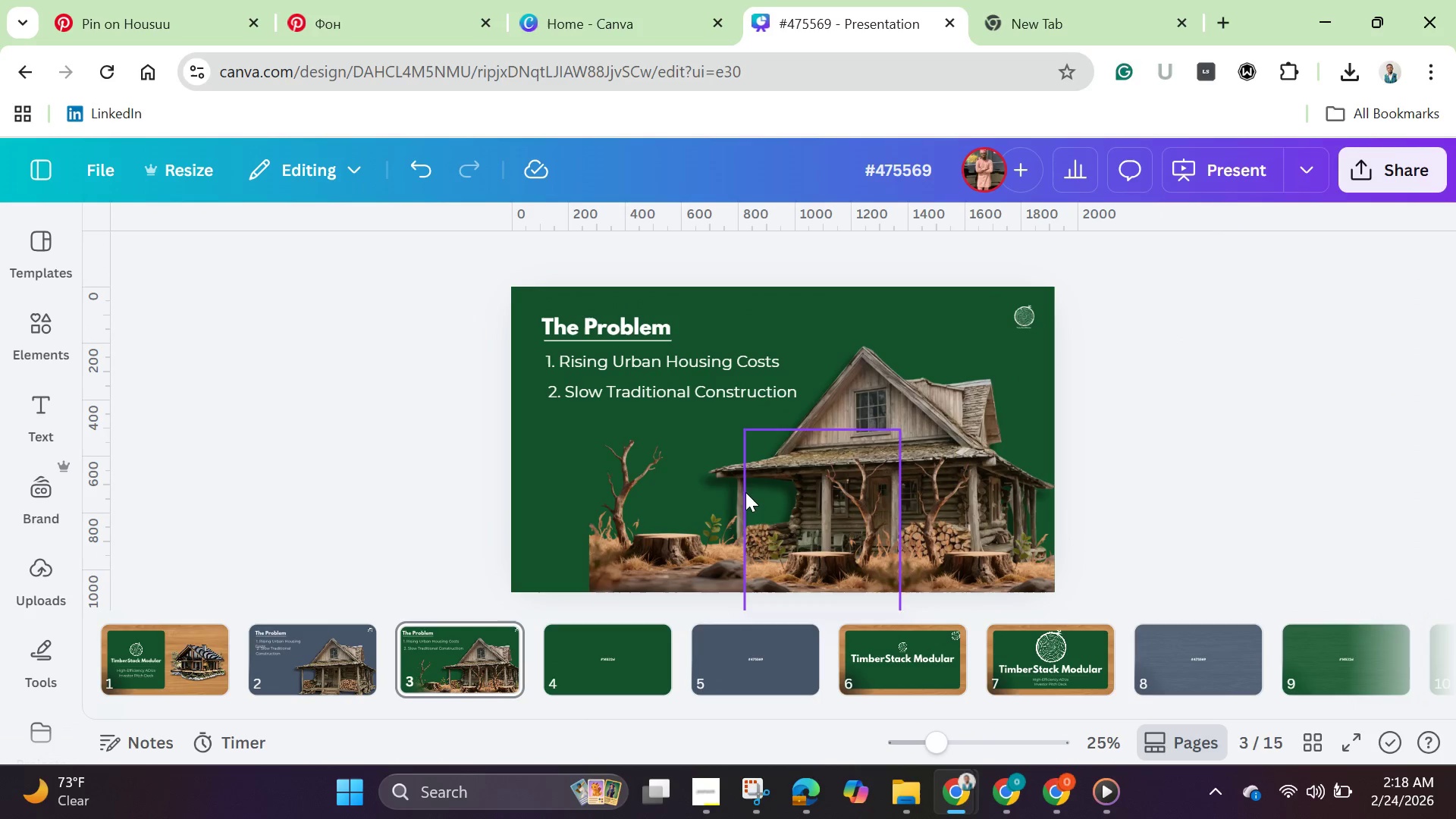 
left_click([676, 508])
 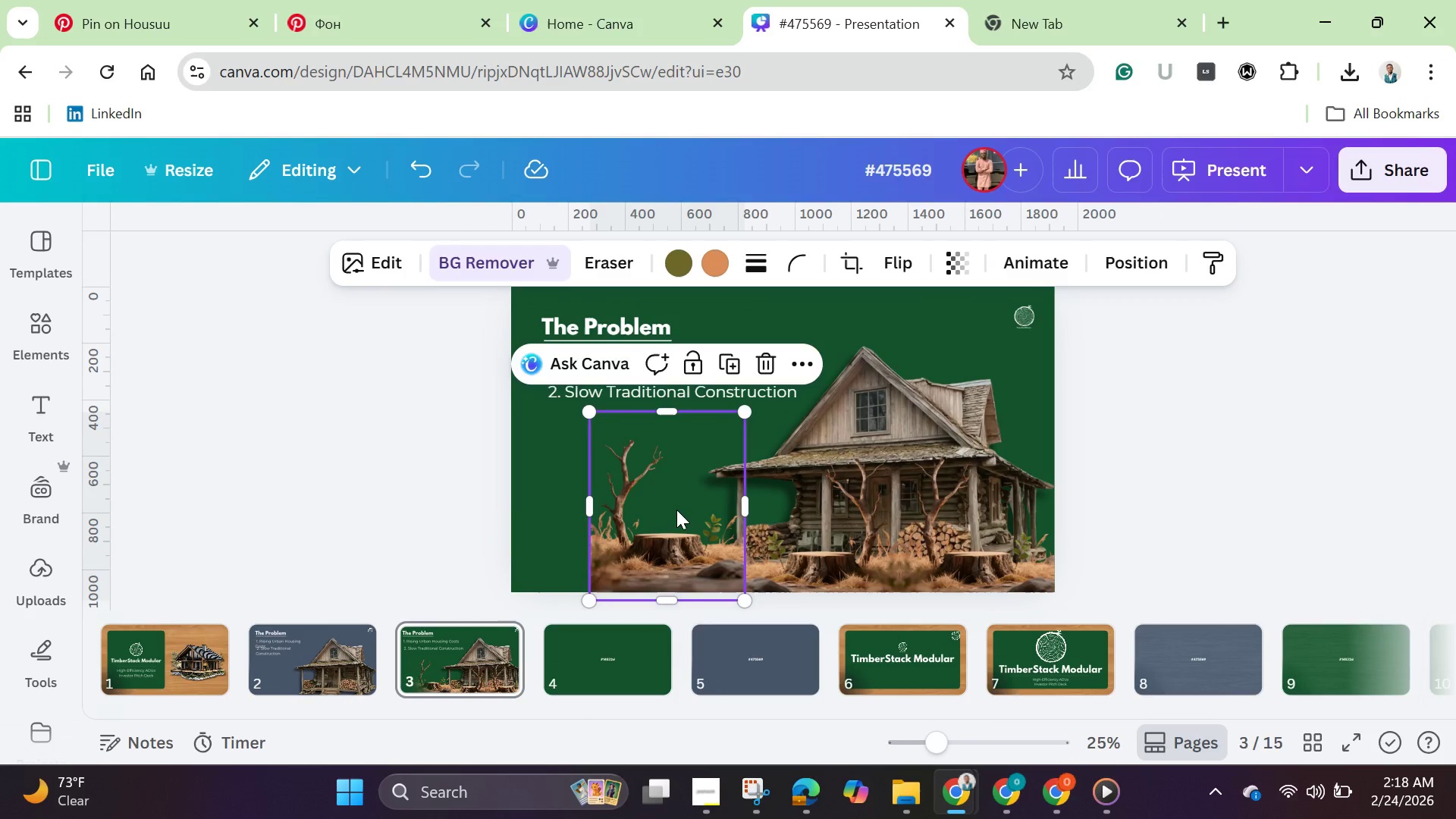 
left_click_drag(start_coordinate=[676, 508], to_coordinate=[675, 518])
 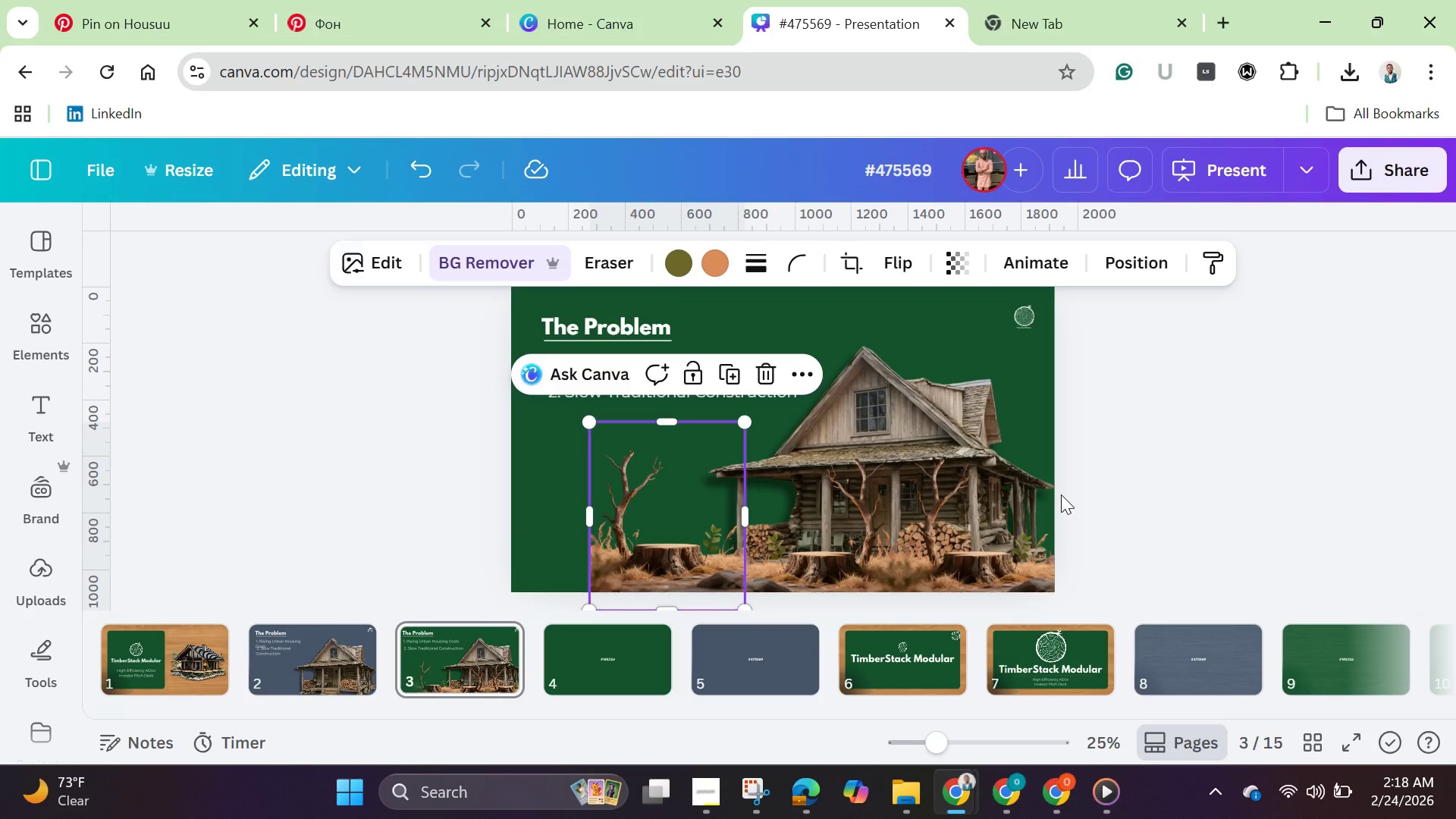 
left_click([1061, 494])
 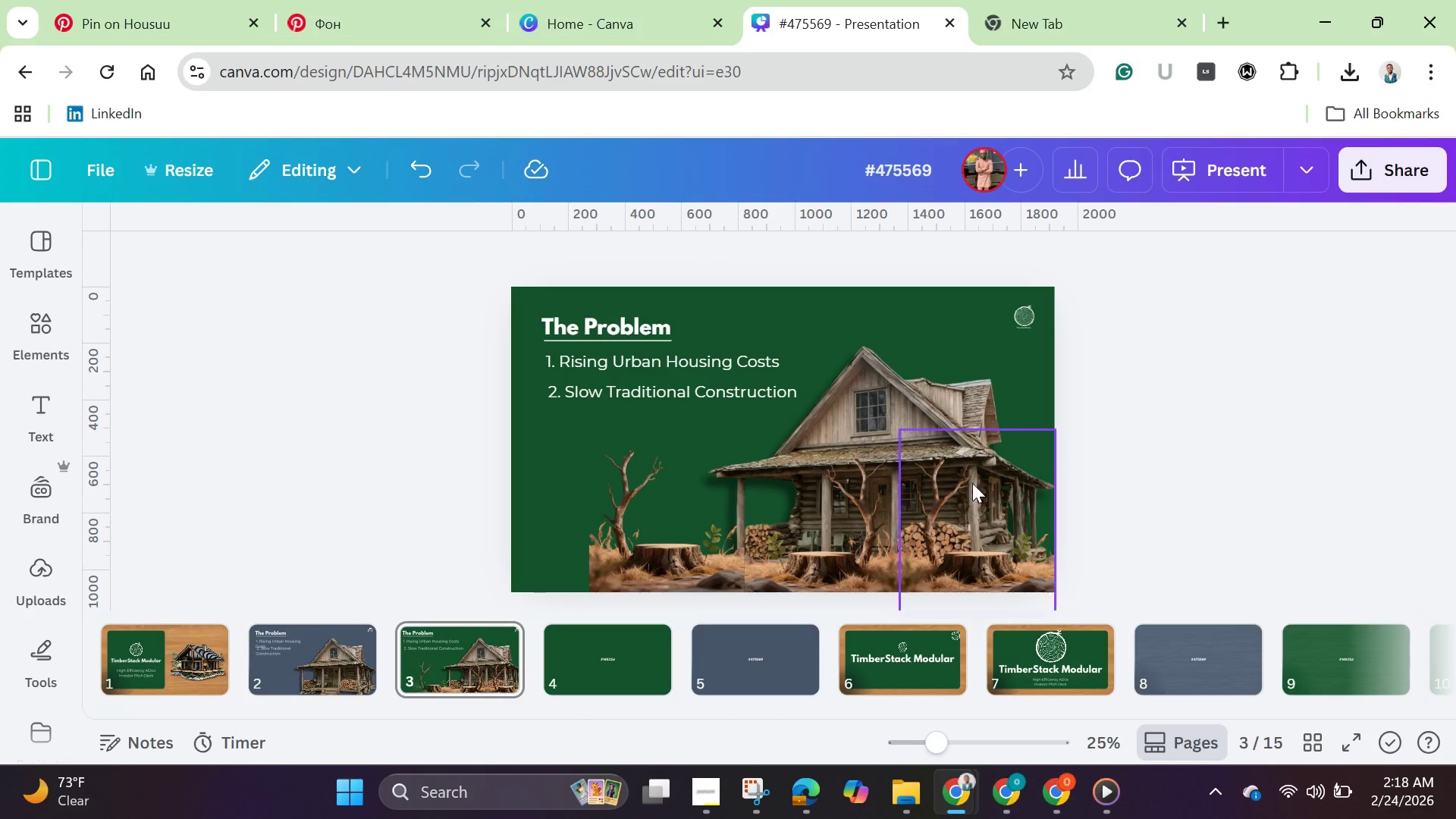 
left_click_drag(start_coordinate=[938, 521], to_coordinate=[932, 500])
 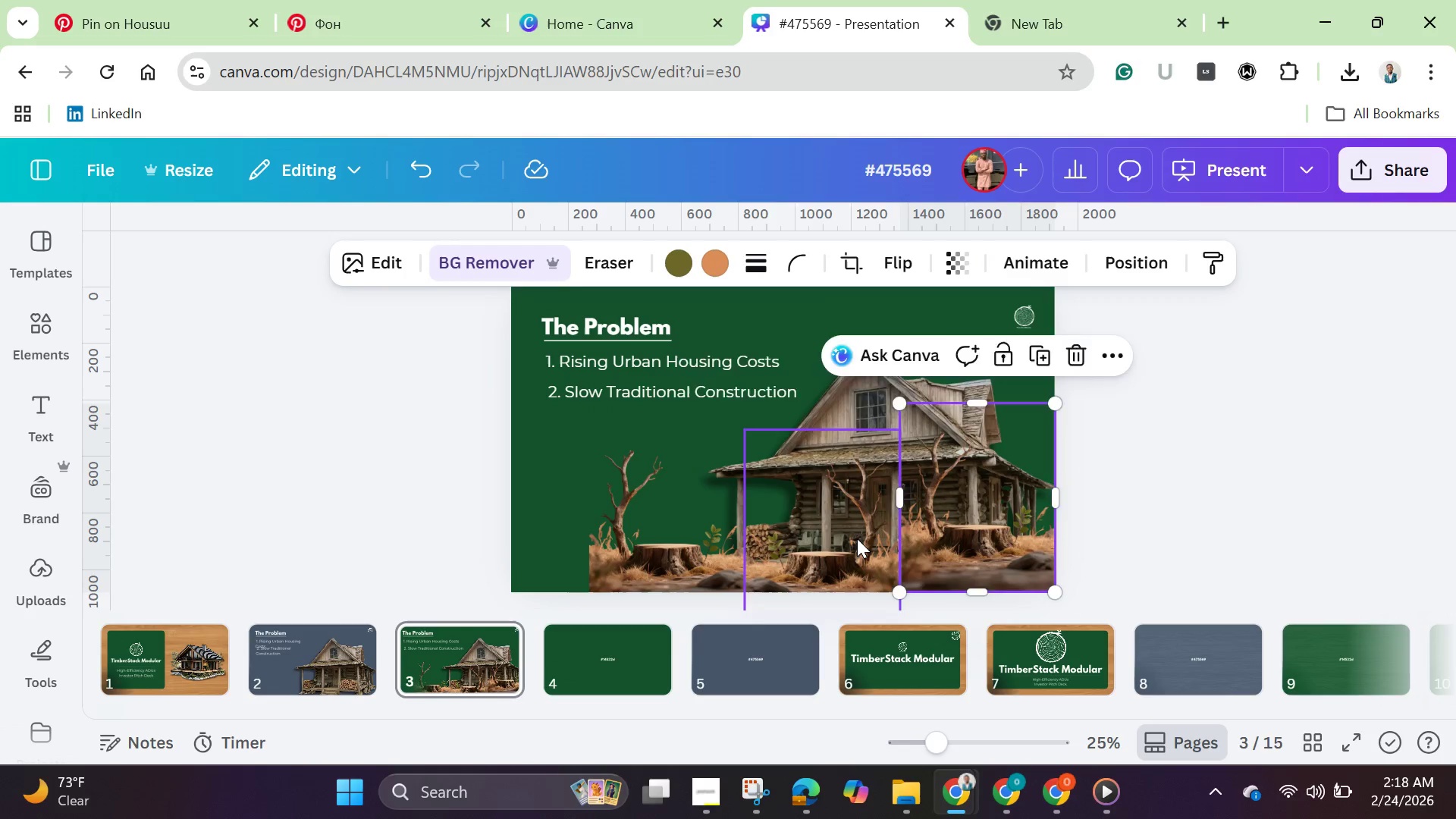 
left_click([857, 538])
 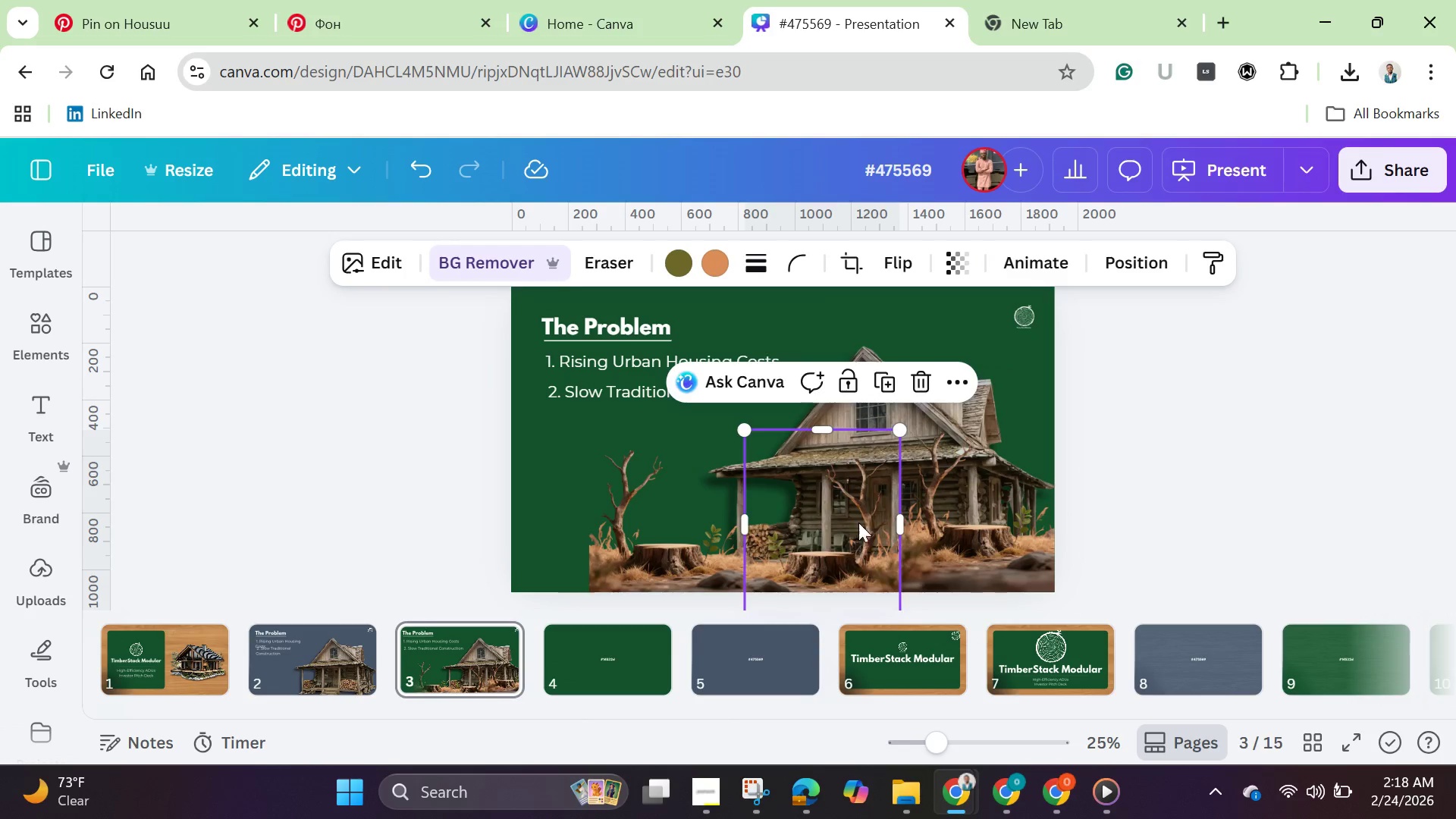 
left_click_drag(start_coordinate=[857, 538], to_coordinate=[852, 515])
 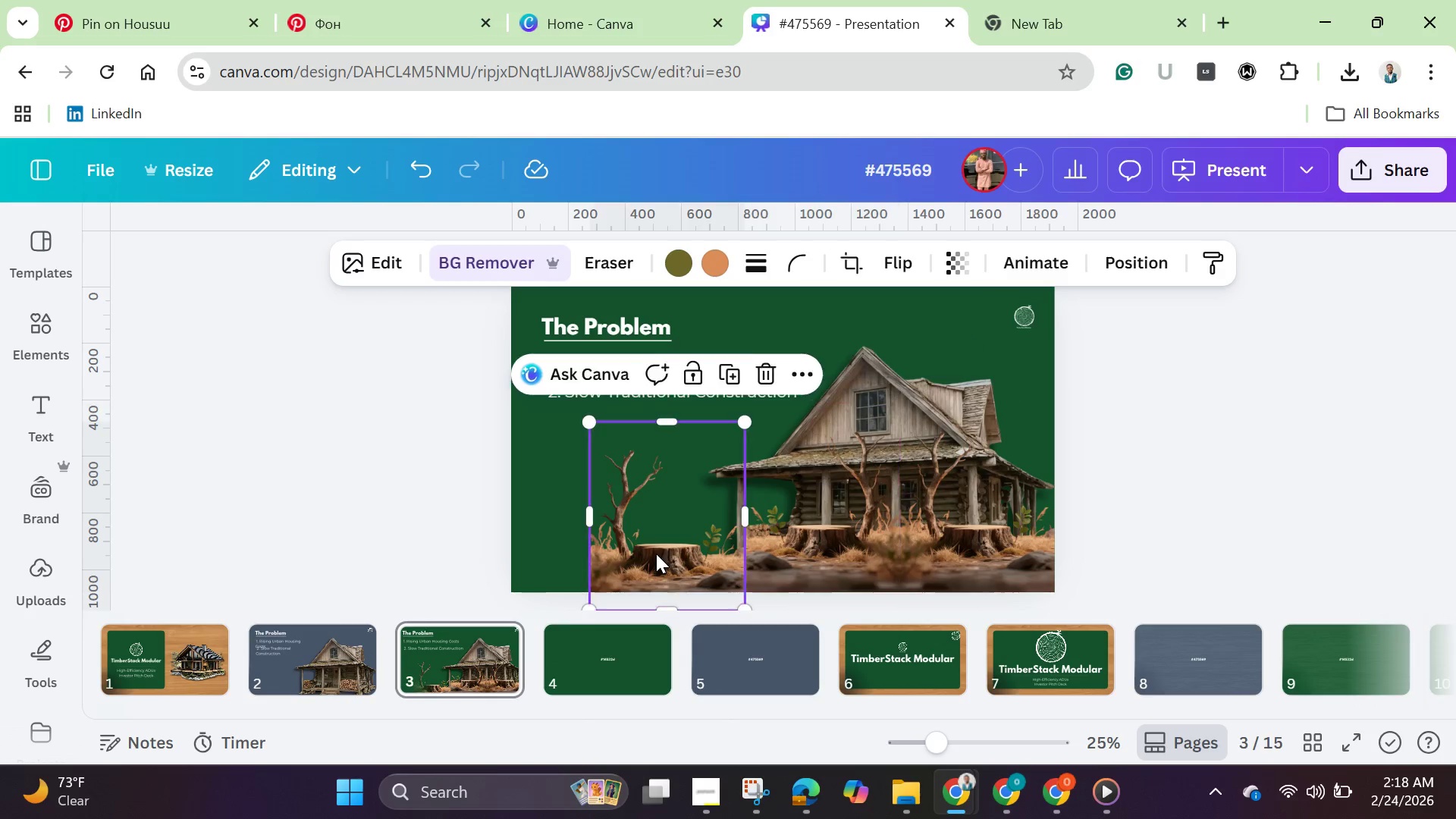 
left_click([656, 554])
 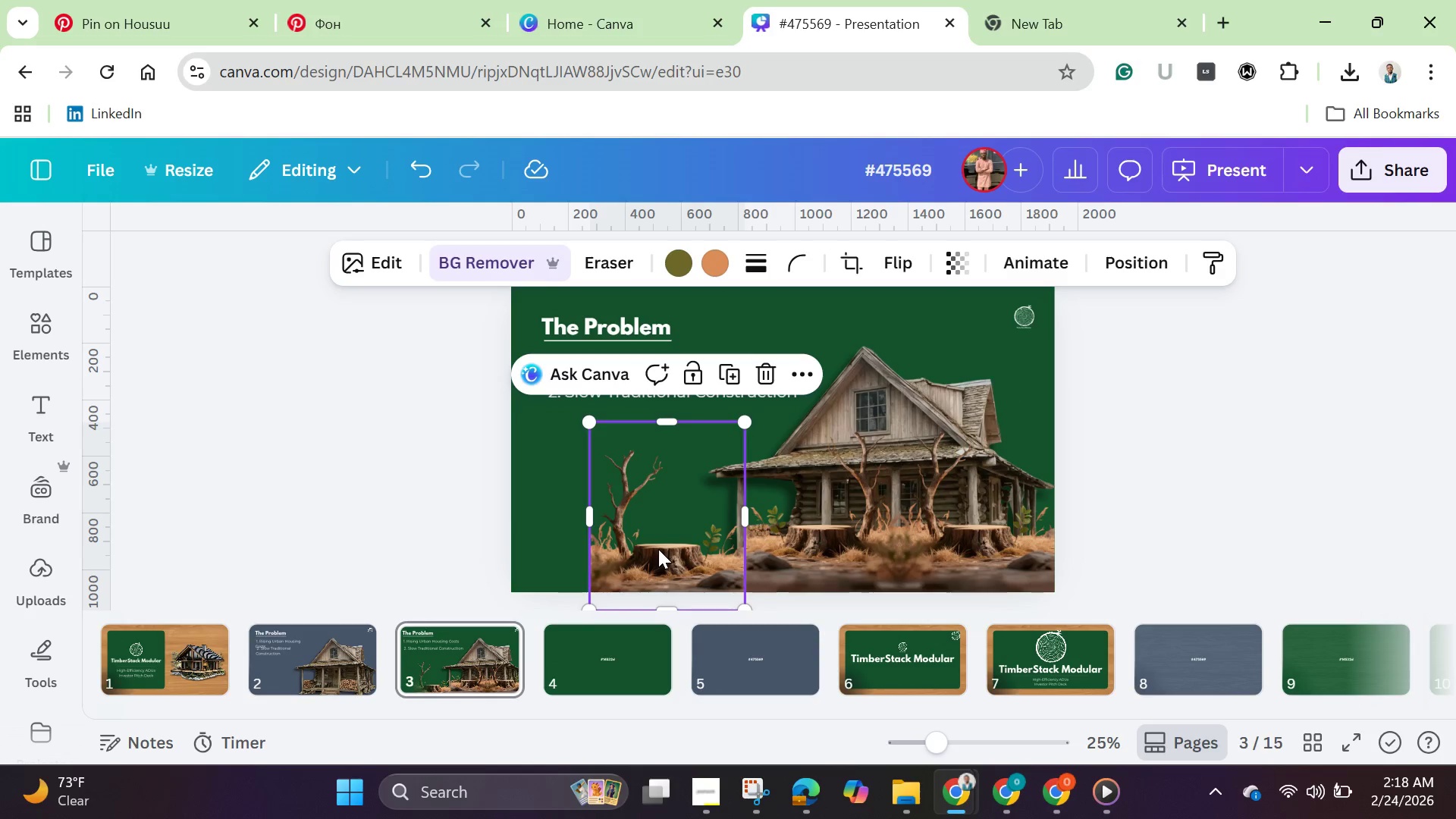 
left_click_drag(start_coordinate=[657, 551], to_coordinate=[658, 534])
 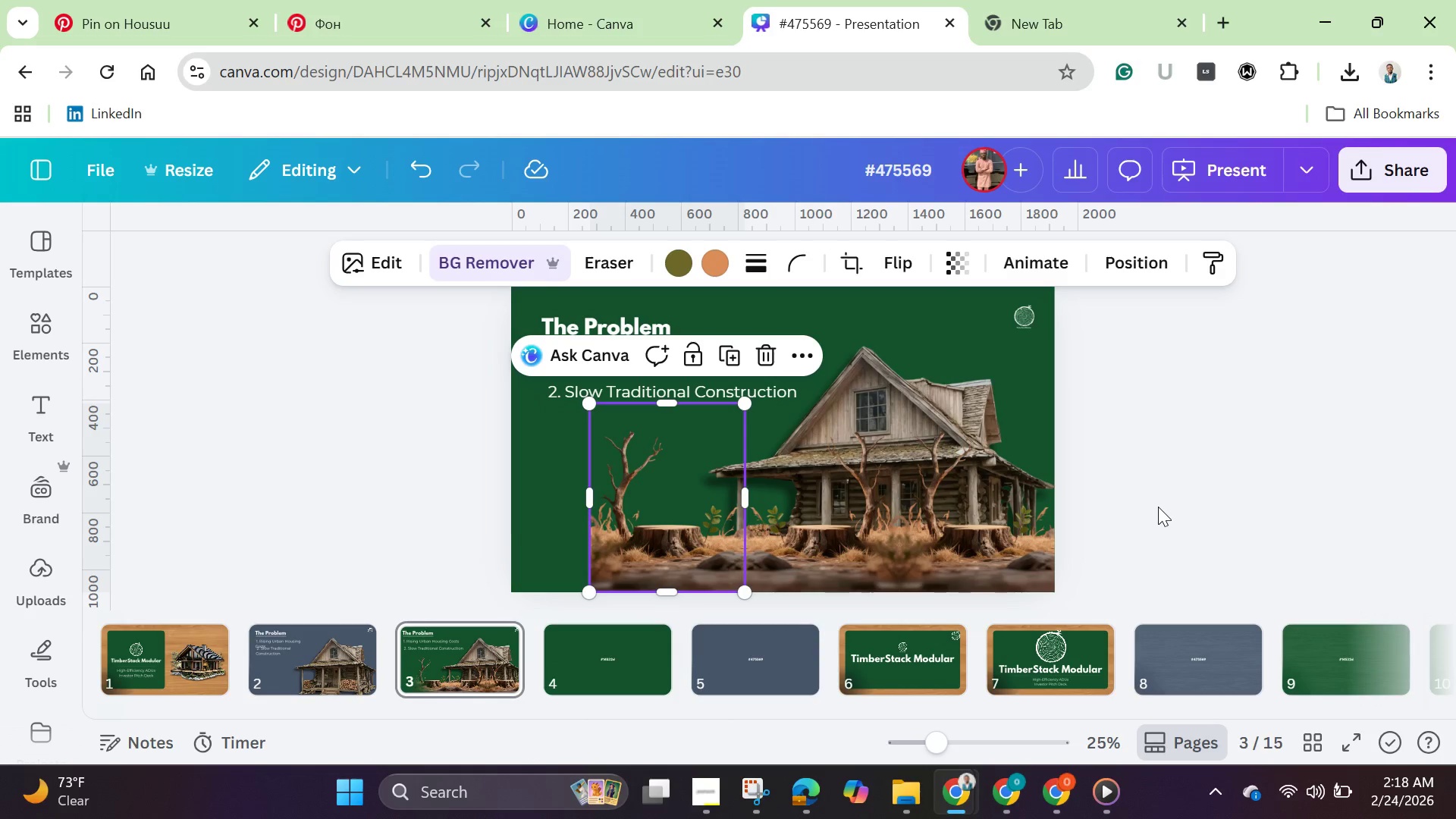 
left_click([1158, 507])
 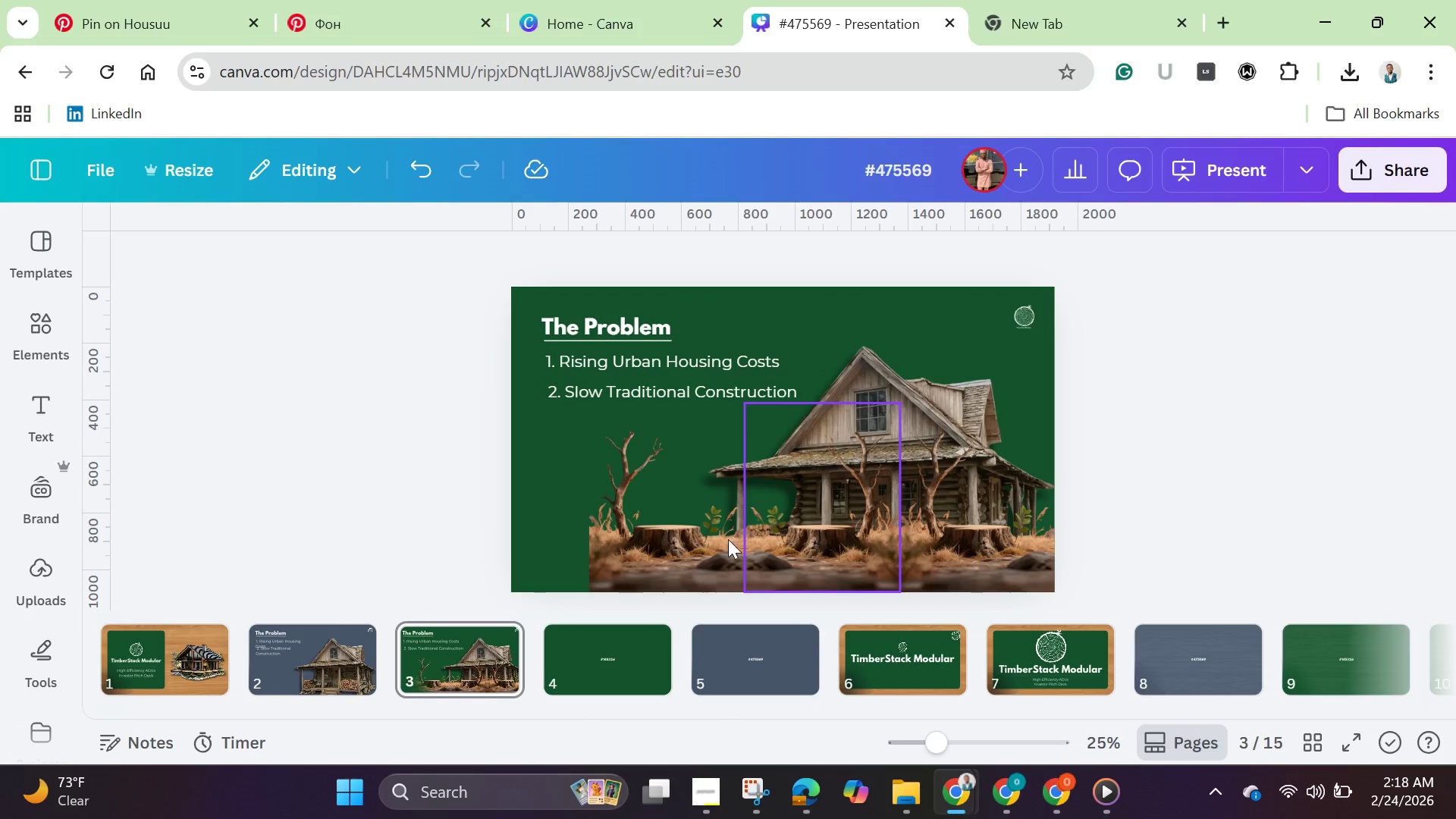 
left_click([695, 541])
 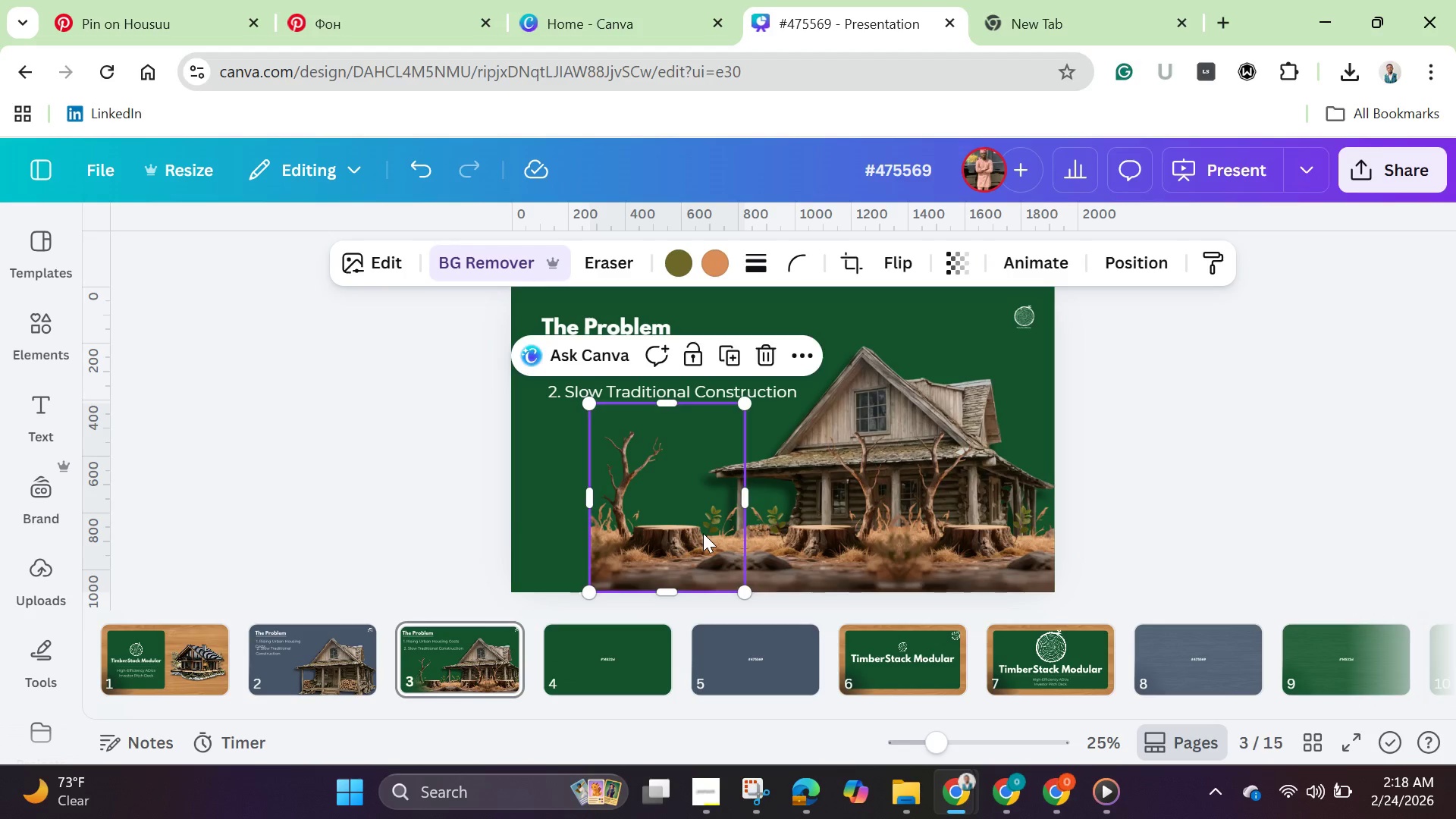 
key(ArrowRight)
 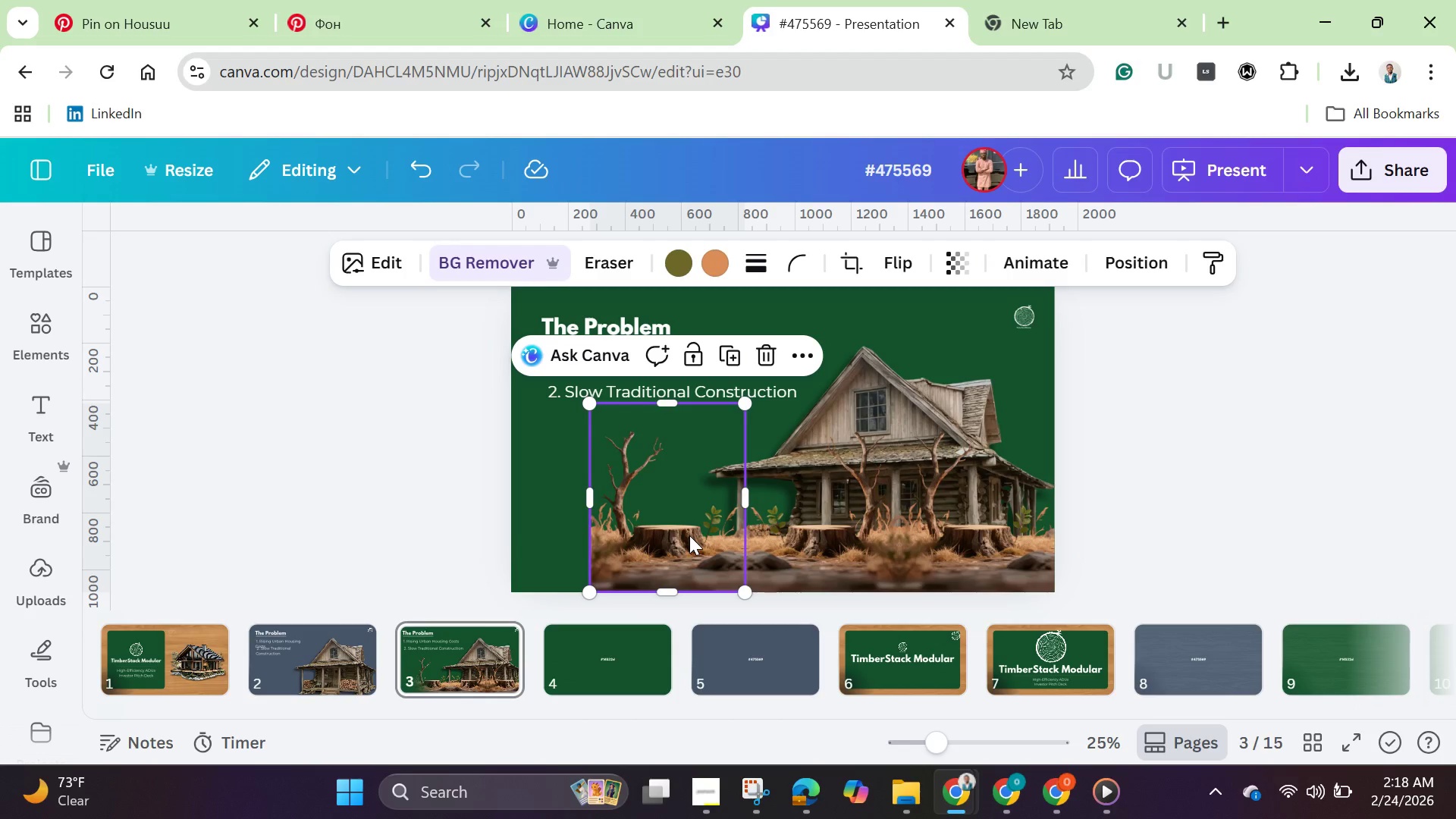 
left_click([689, 535])
 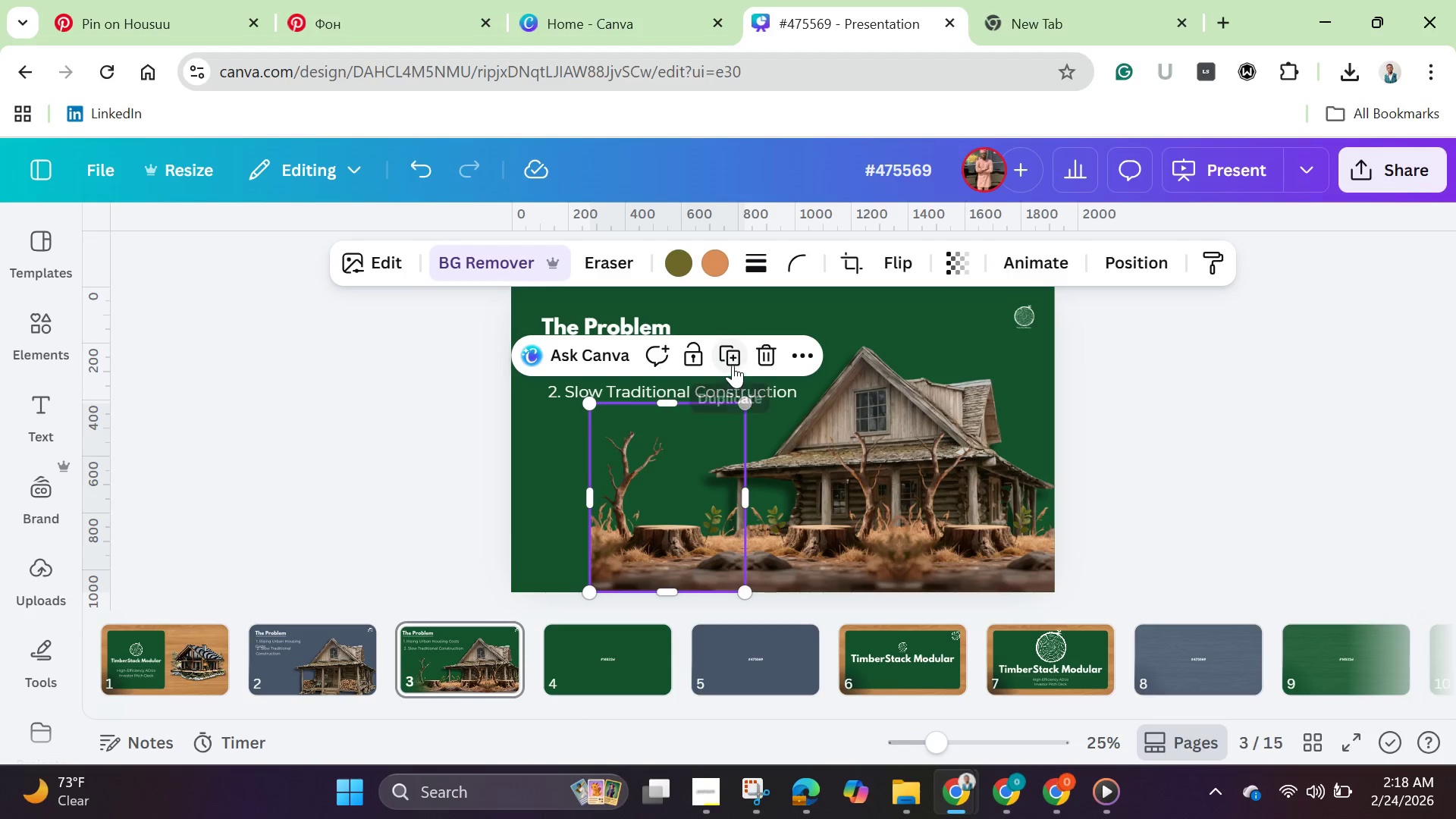 
left_click([733, 363])
 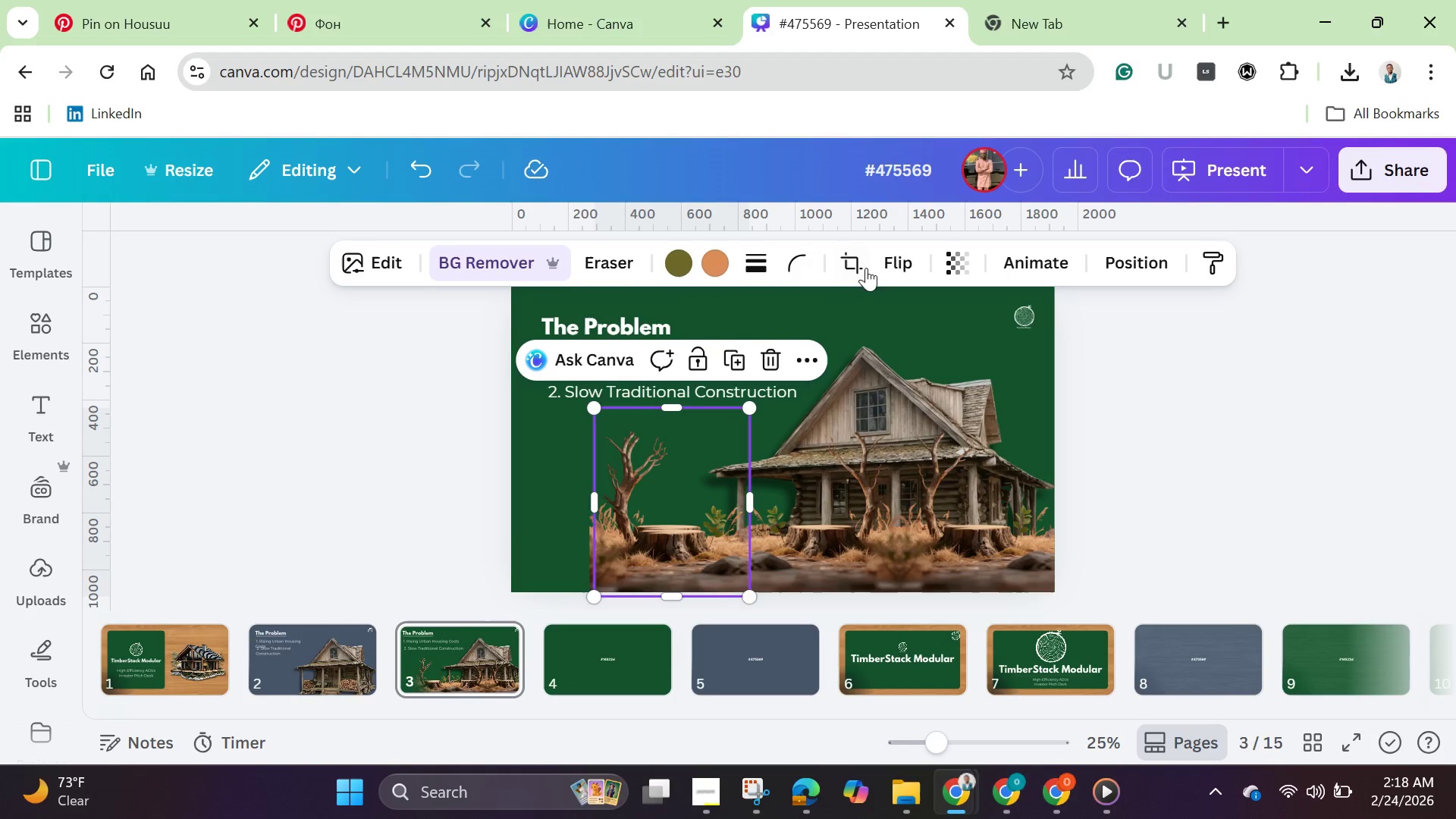 
left_click([891, 258])
 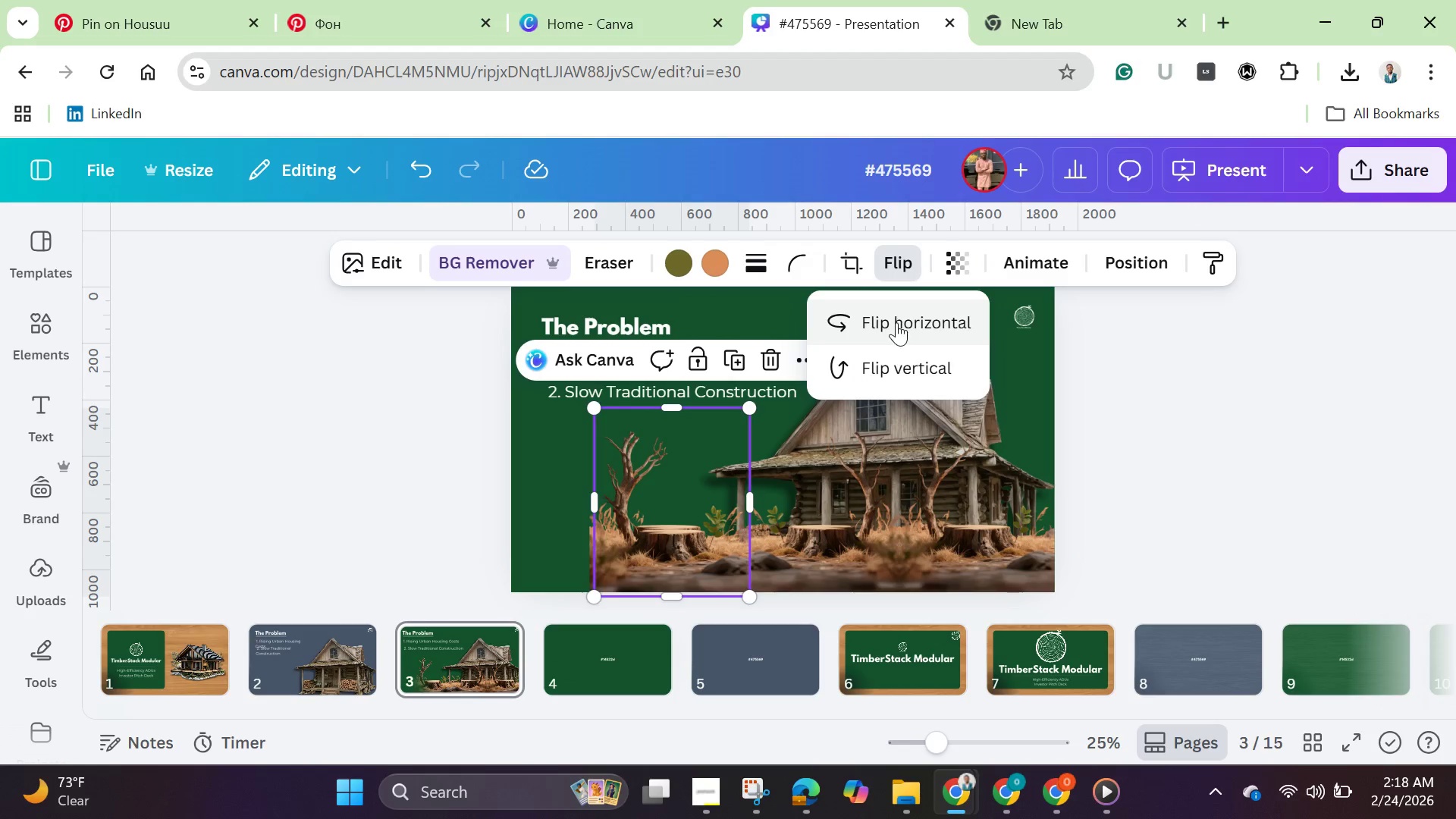 
left_click([896, 322])
 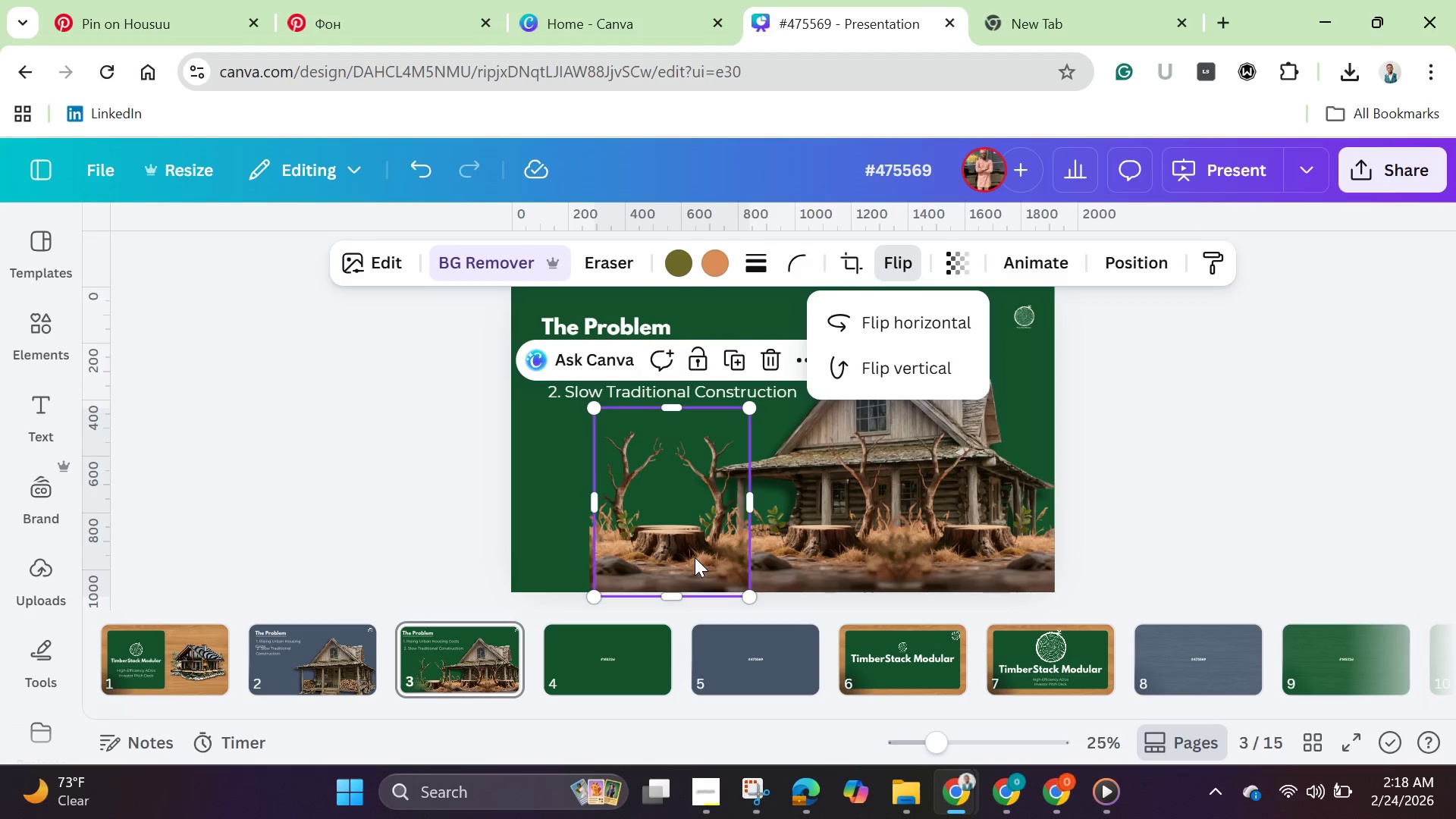 
left_click_drag(start_coordinate=[695, 557], to_coordinate=[530, 562])
 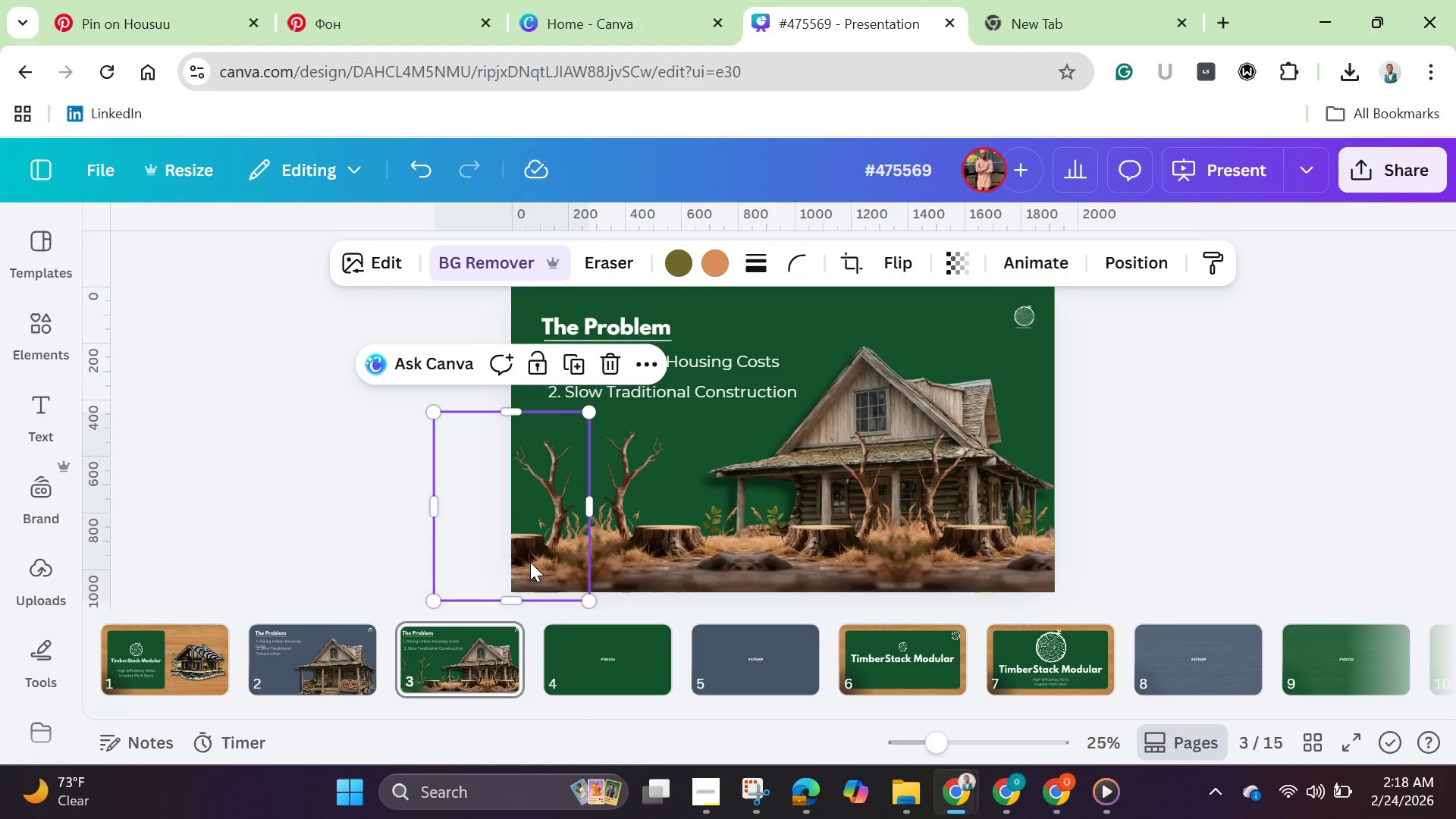 
hold_key(key=ArrowUp, duration=1.02)
 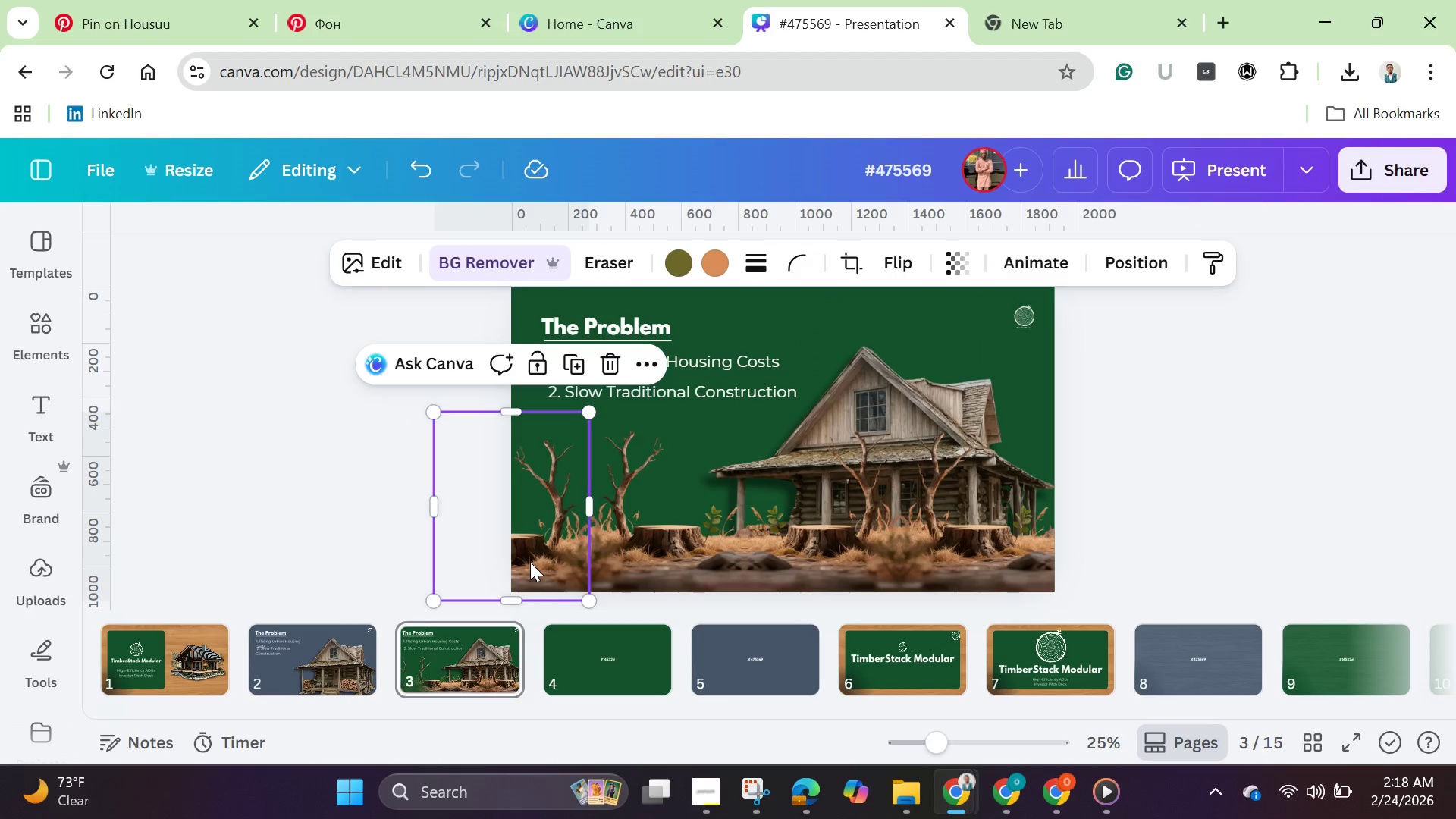 
left_click_drag(start_coordinate=[530, 562], to_coordinate=[534, 555])
 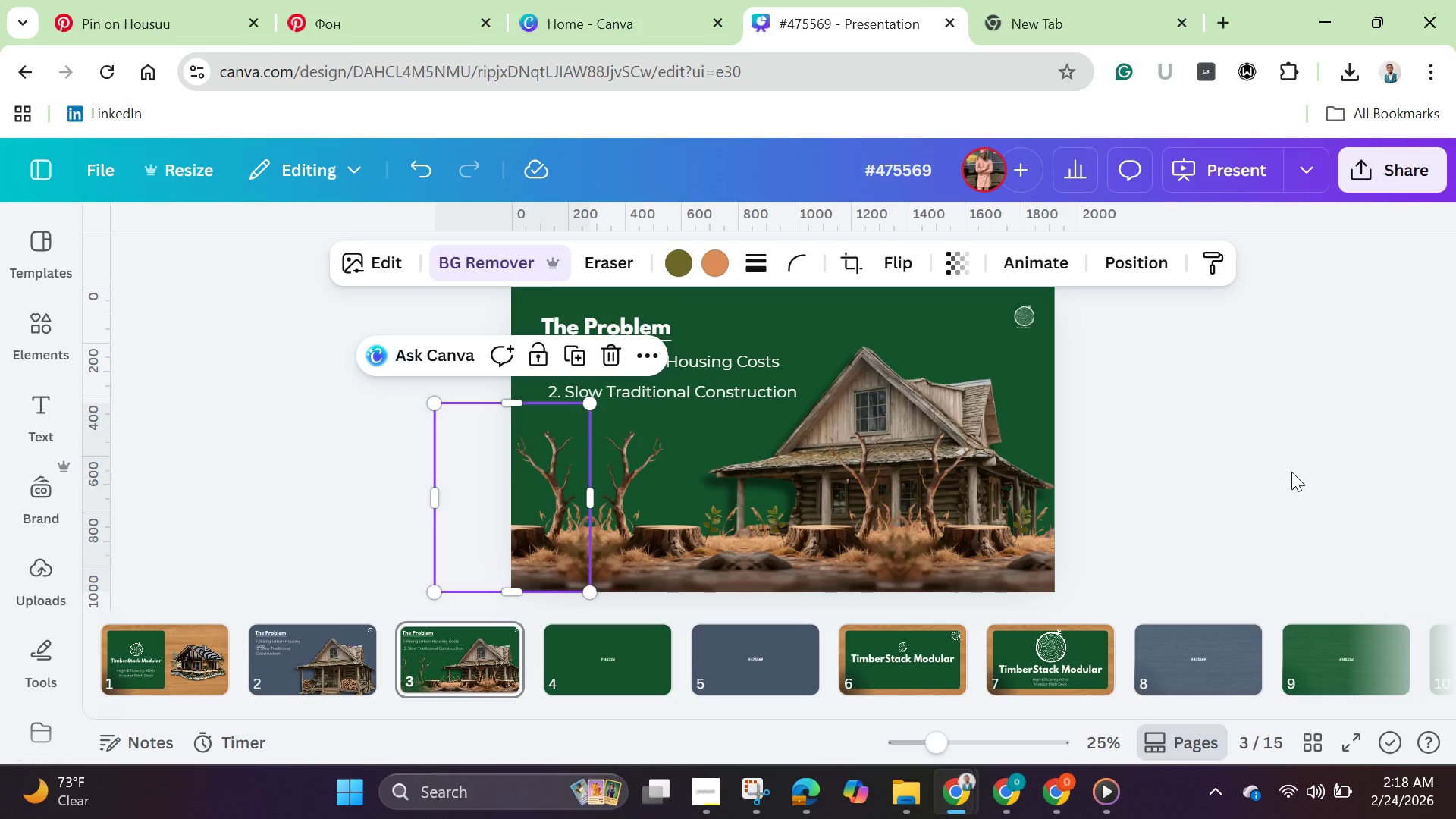 
left_click([1291, 471])
 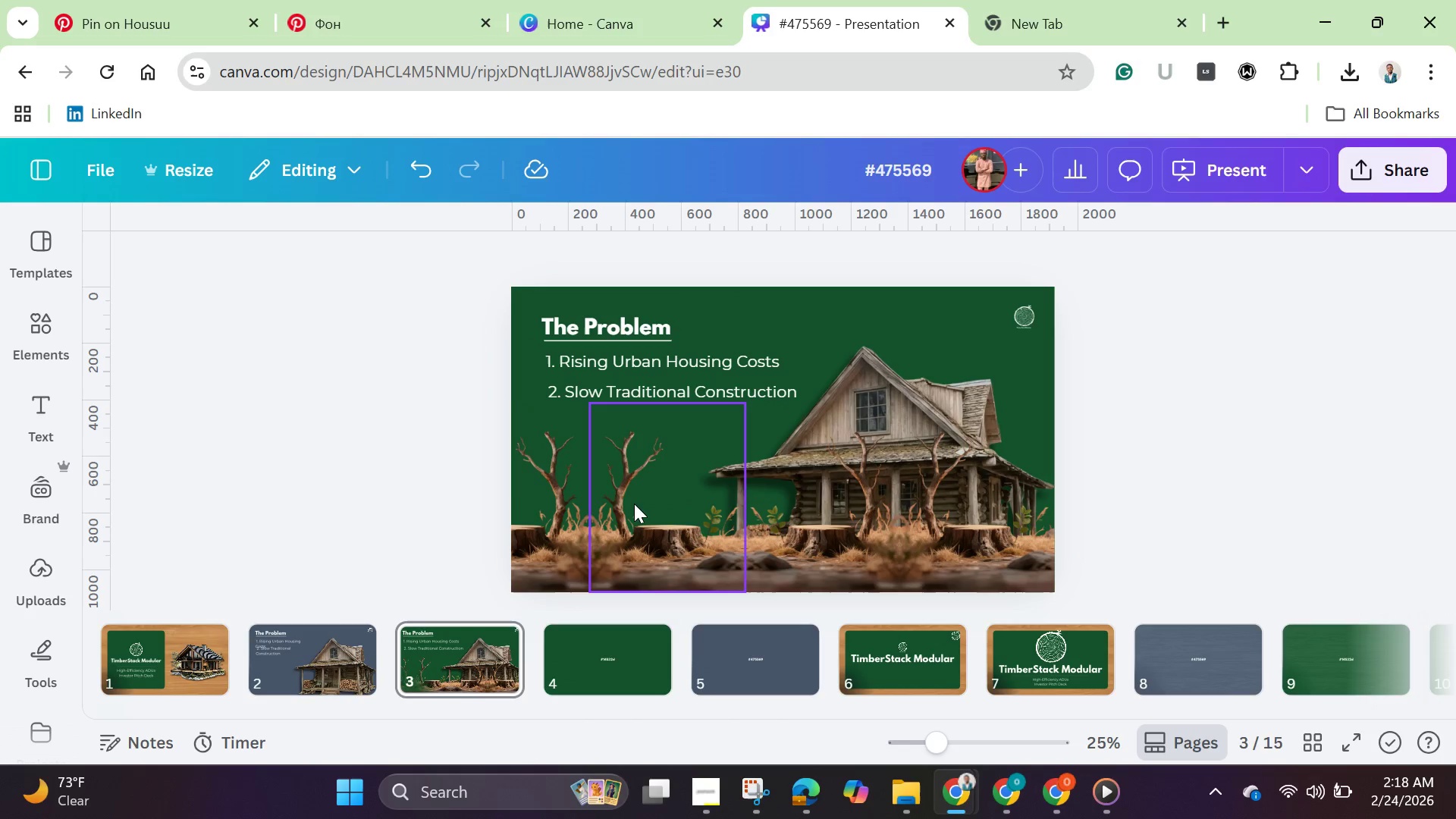 
left_click([556, 498])
 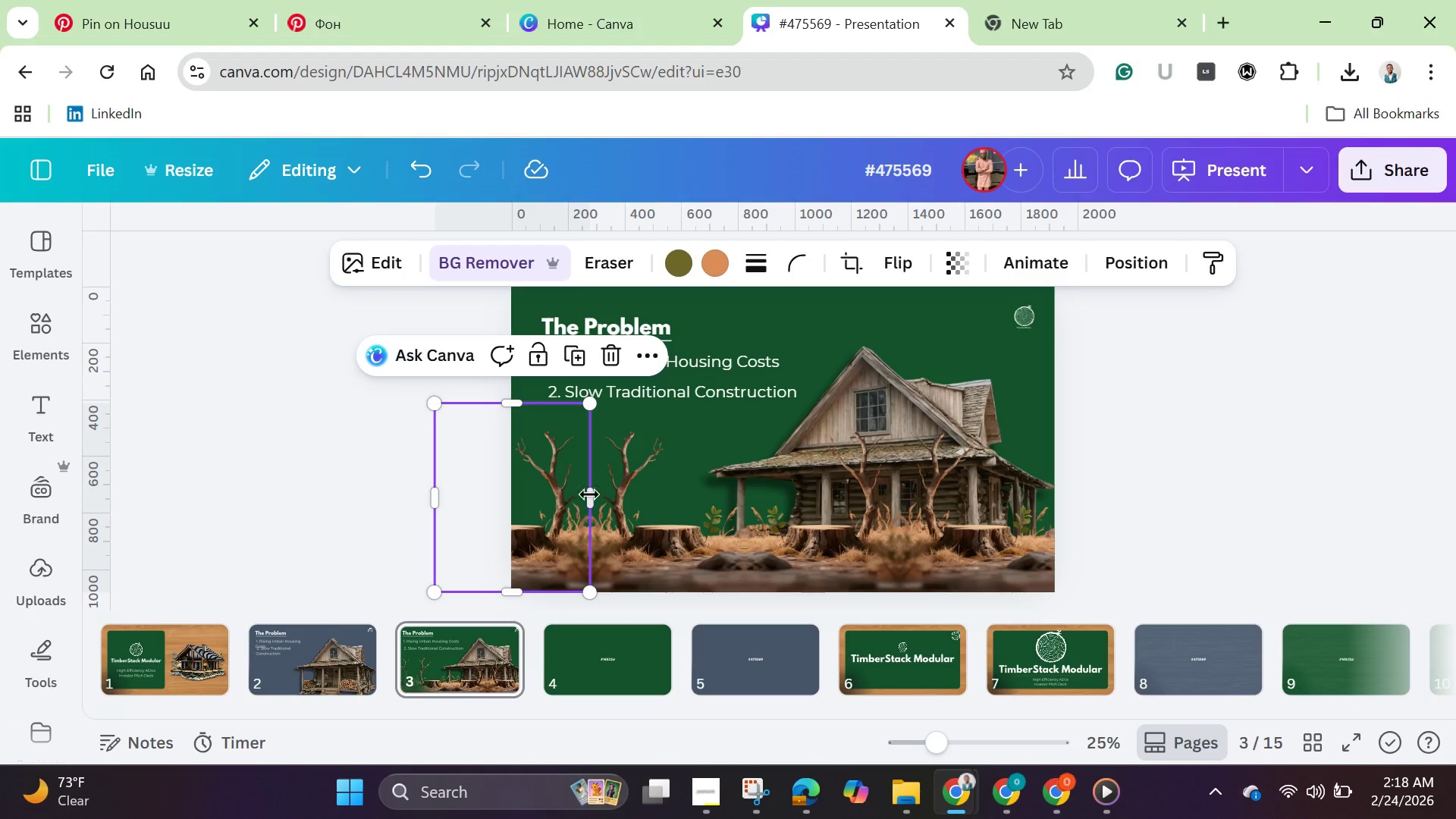 
hold_key(key=ShiftLeft, duration=1.5)
left_click([629, 495])
 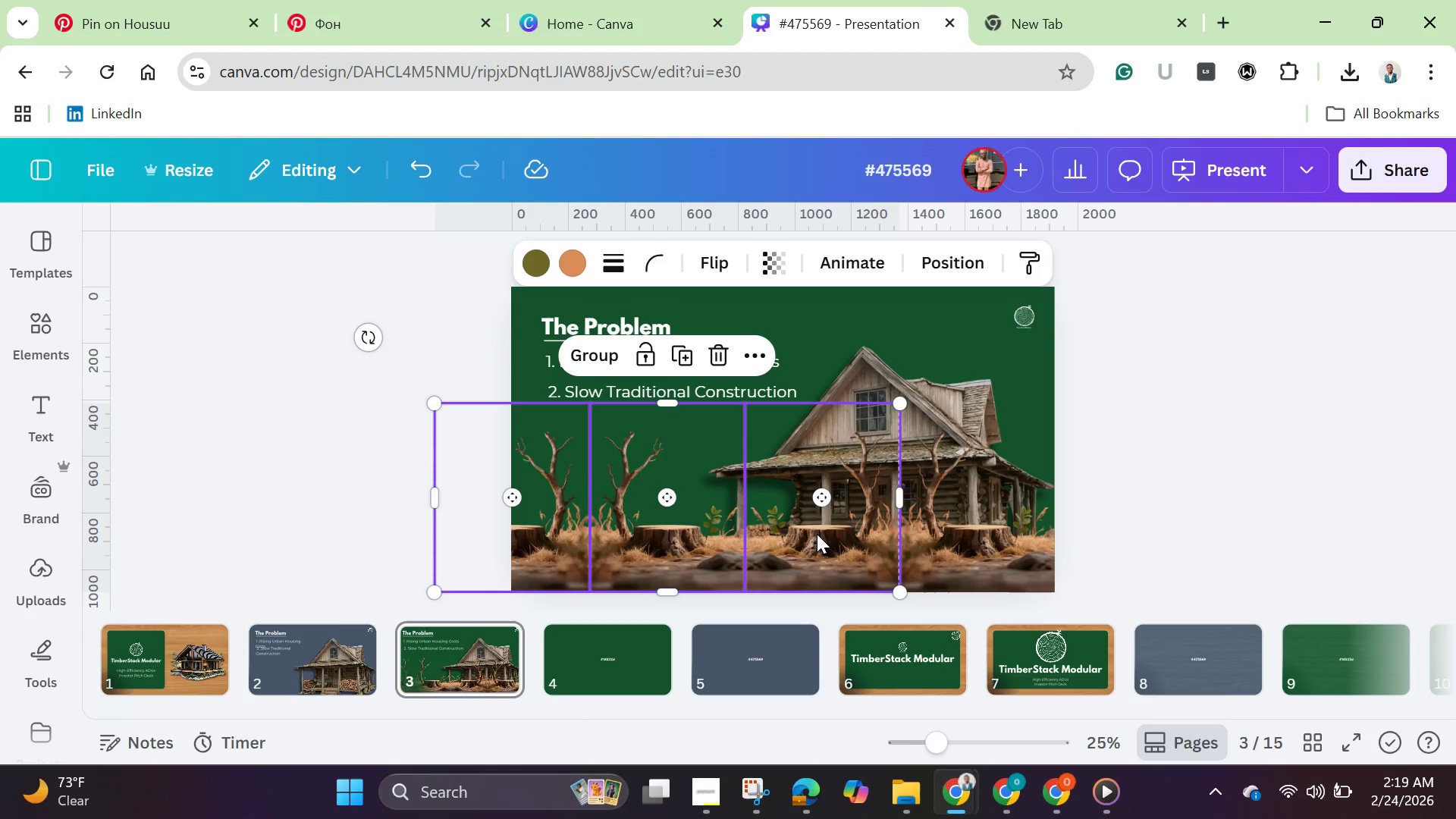 
left_click([817, 534])
 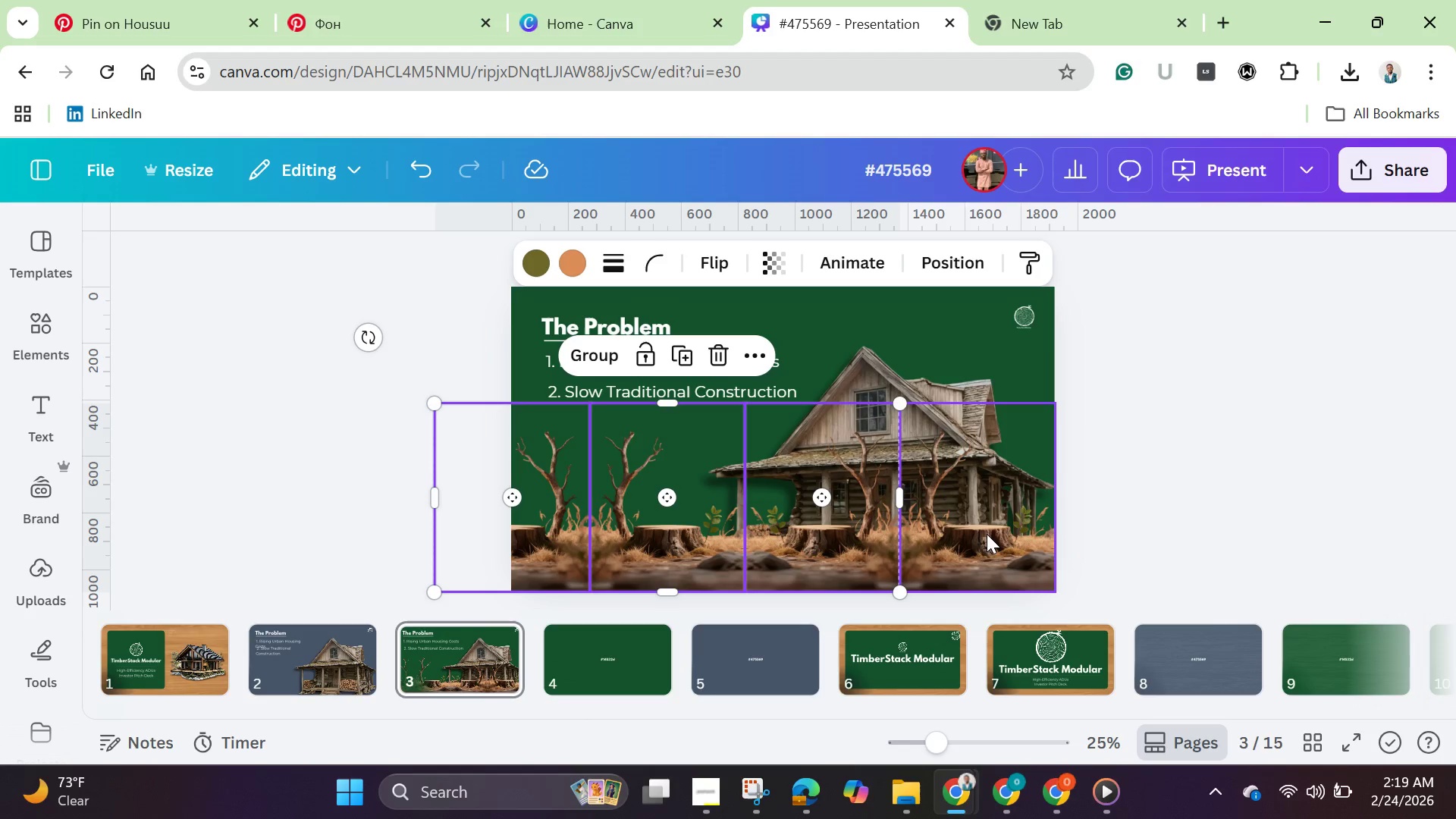 
hold_key(key=ShiftLeft, duration=0.81)
left_click([988, 534])
 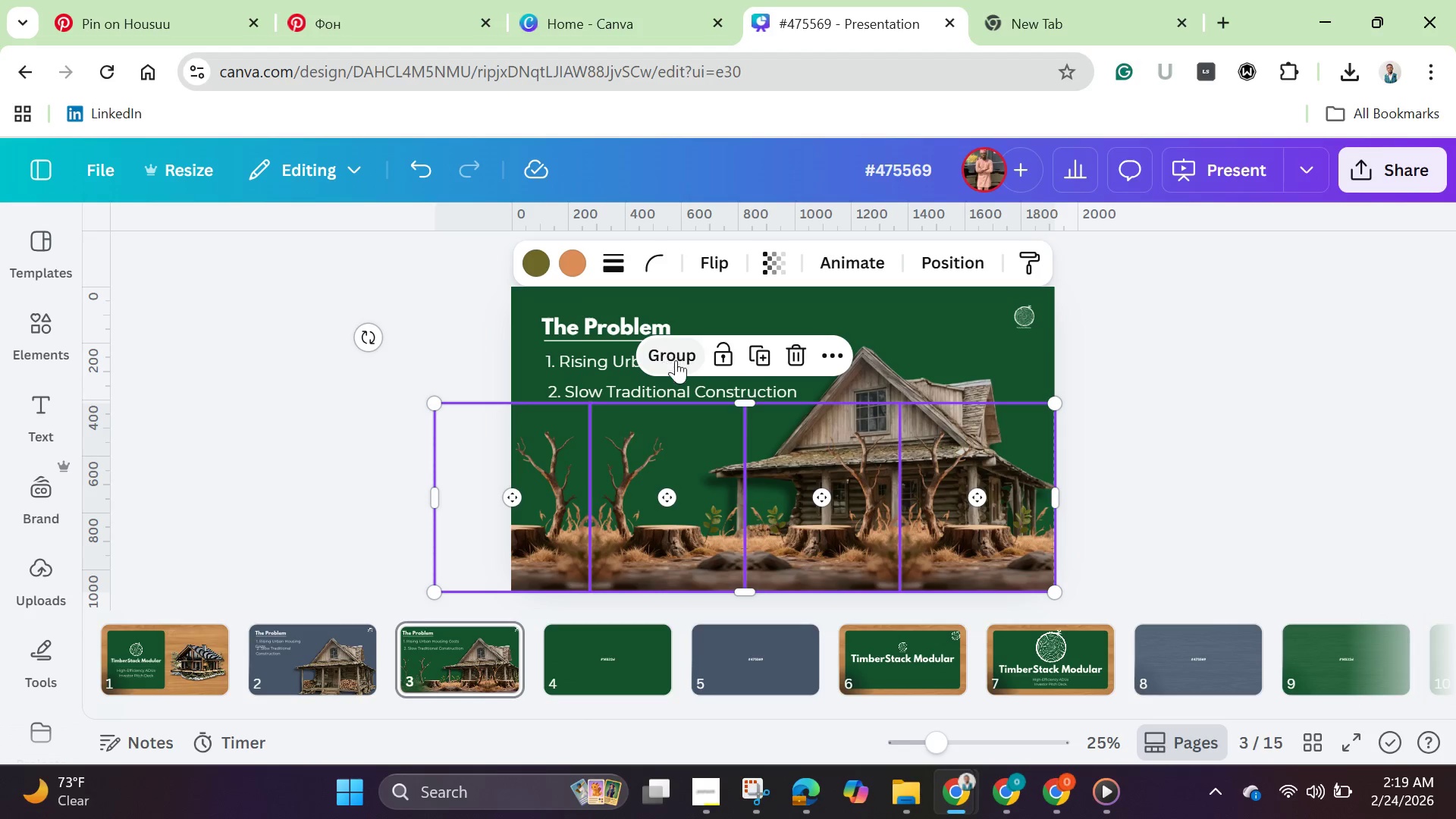 
left_click([677, 360])
 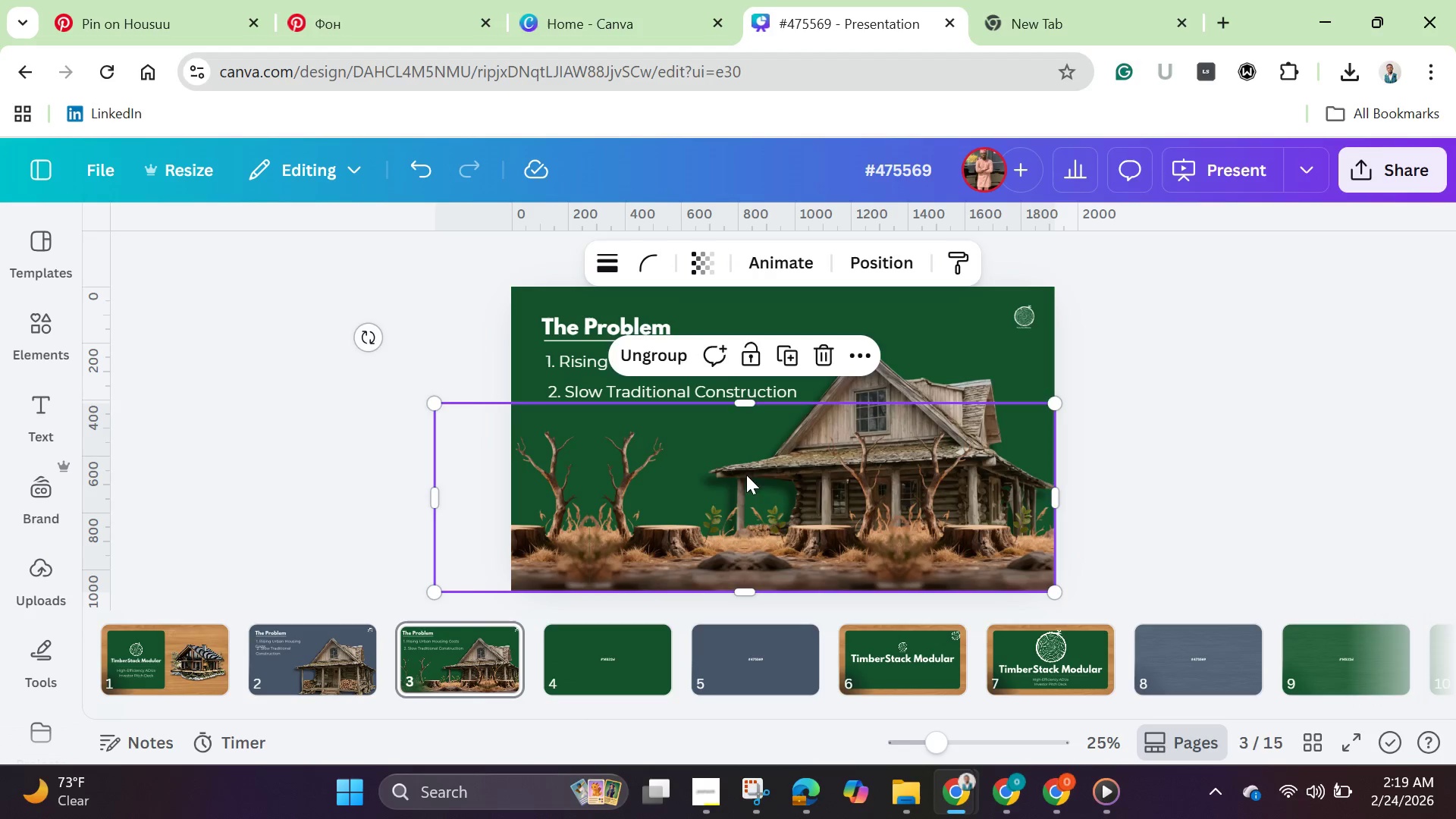 
left_click_drag(start_coordinate=[746, 475], to_coordinate=[780, 506])
 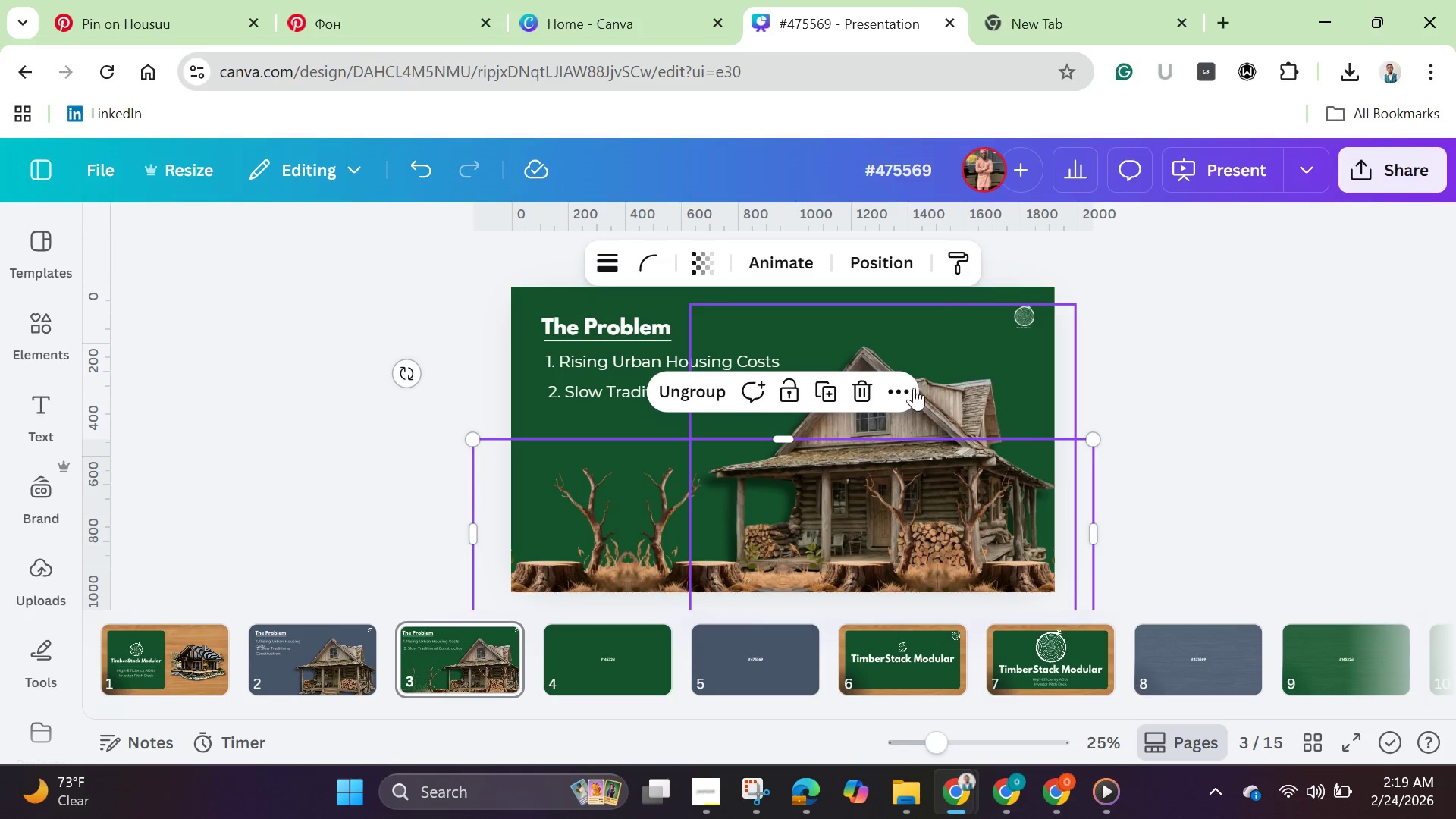 
left_click([905, 394])
 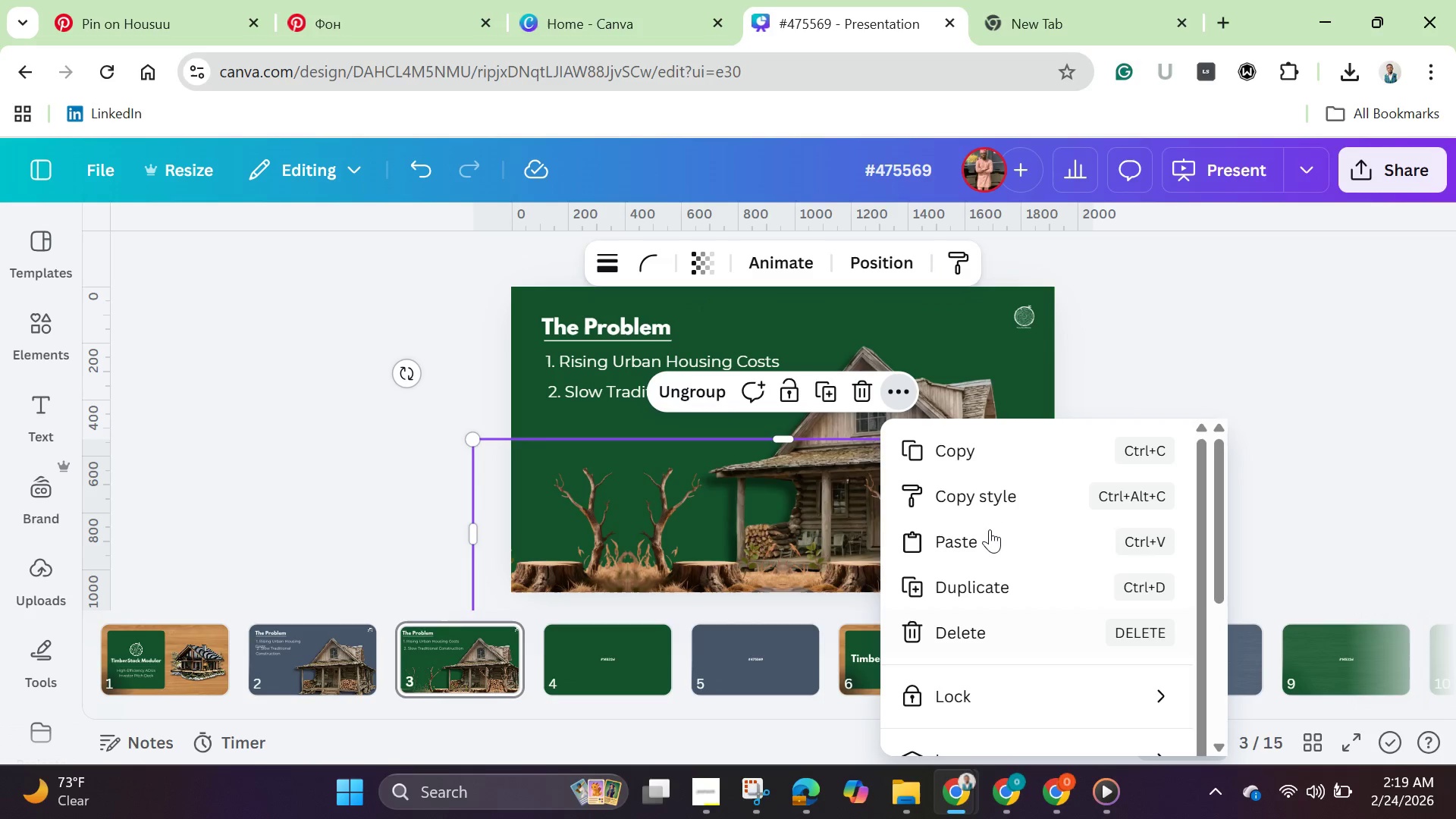 
scroll: coordinate [1003, 706], scroll_direction: down, amount: 6.0
 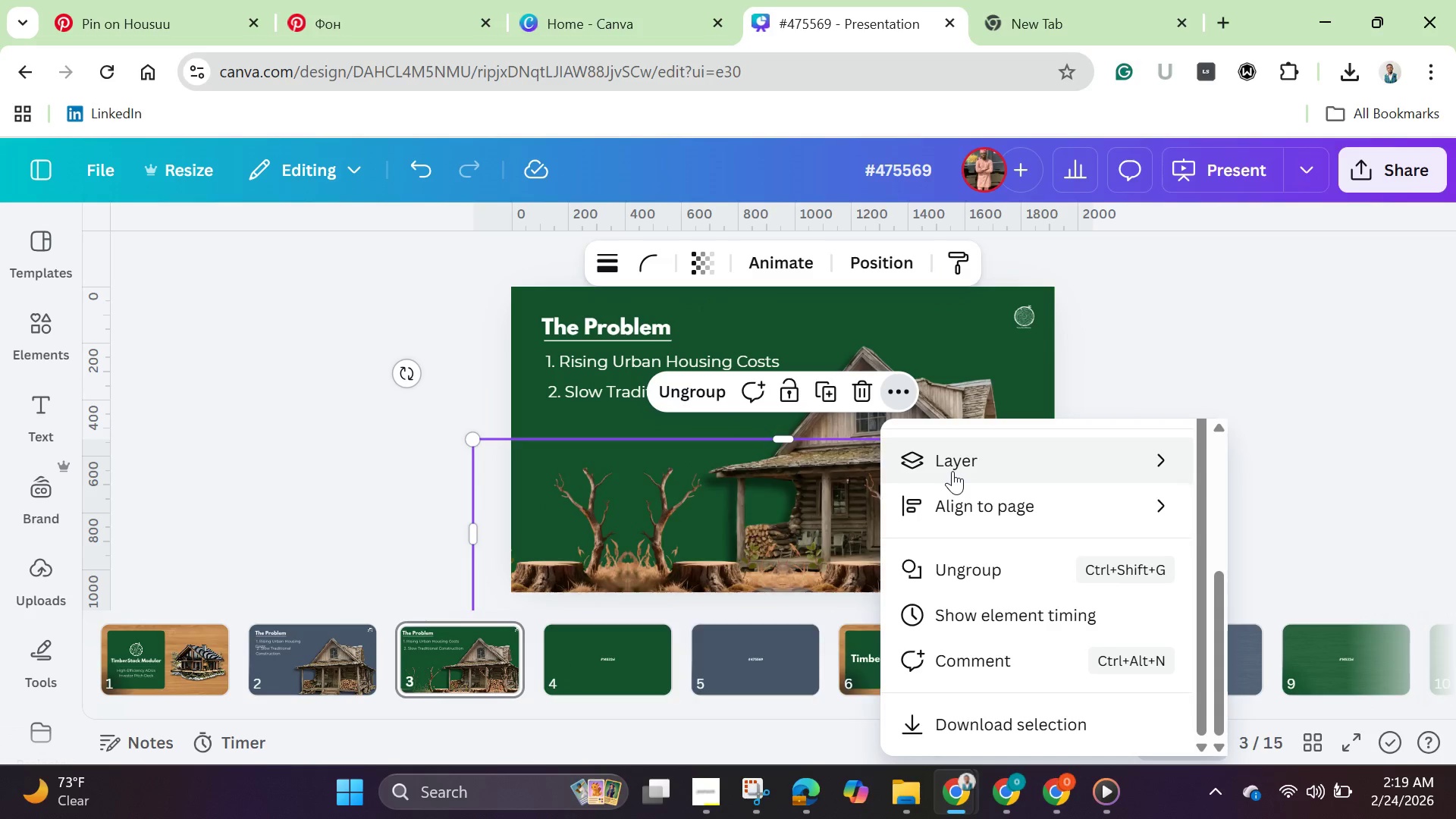 
left_click([711, 590])
 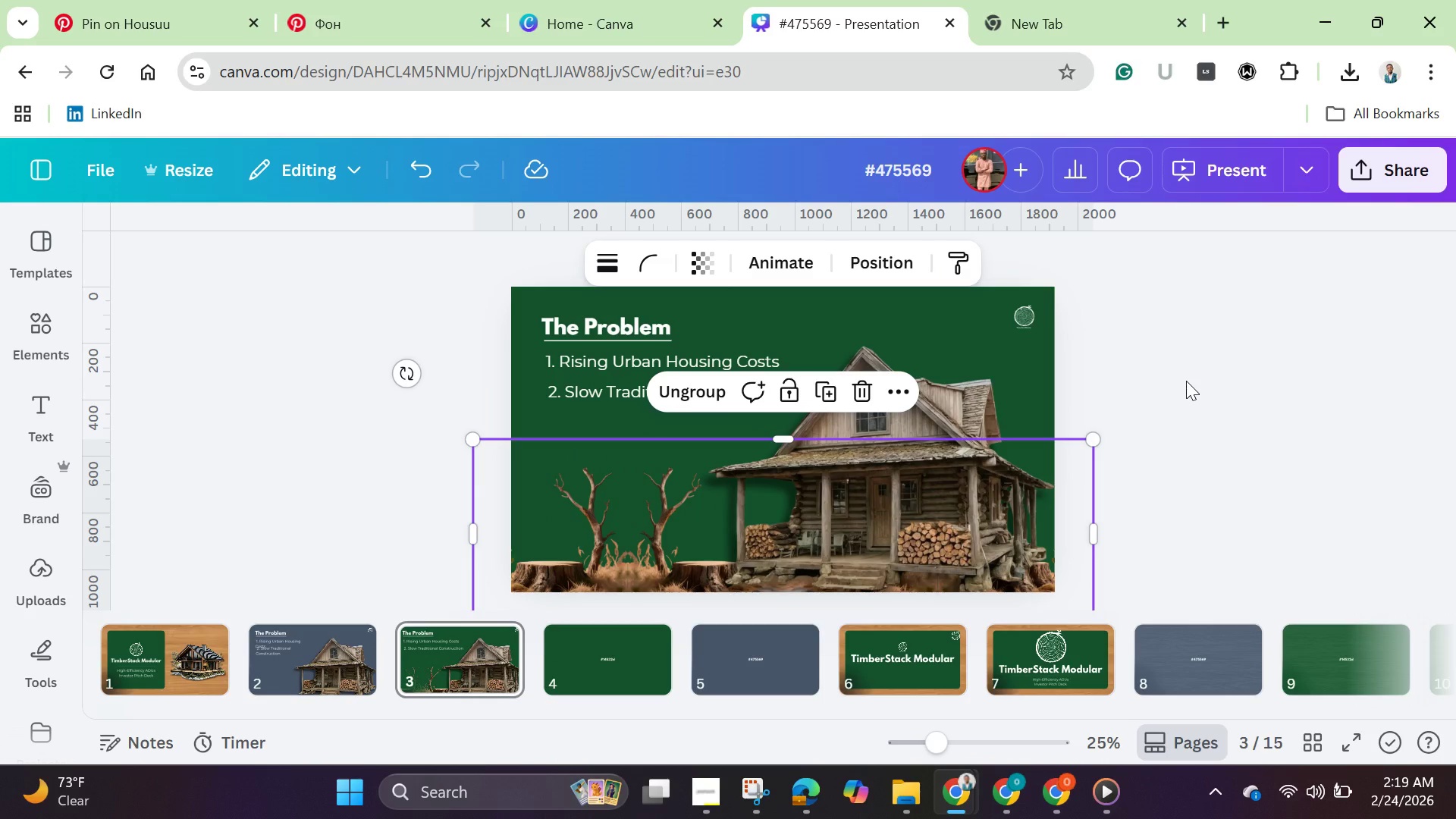 
left_click([1186, 381])
 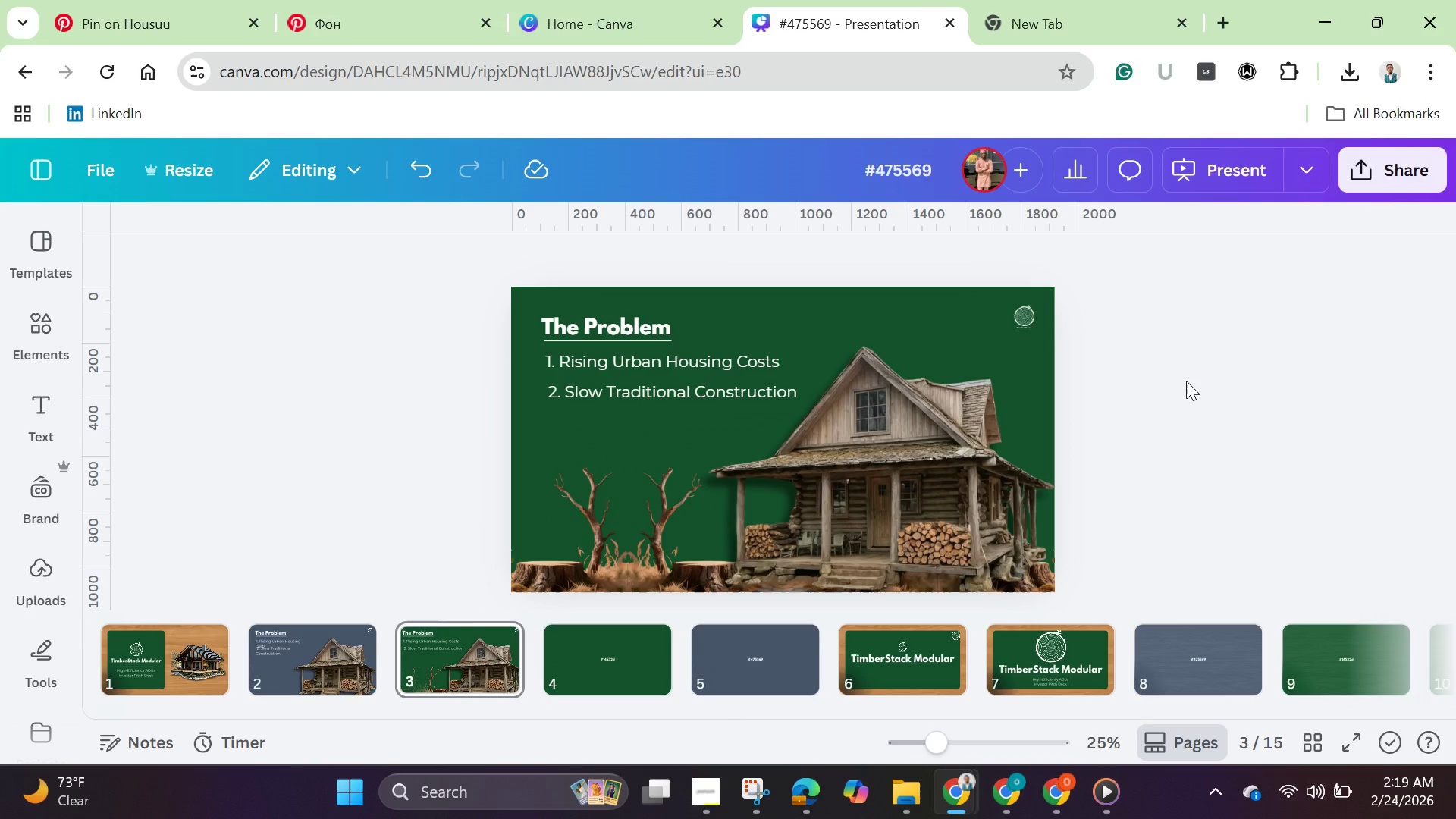 
wait(8.98)
 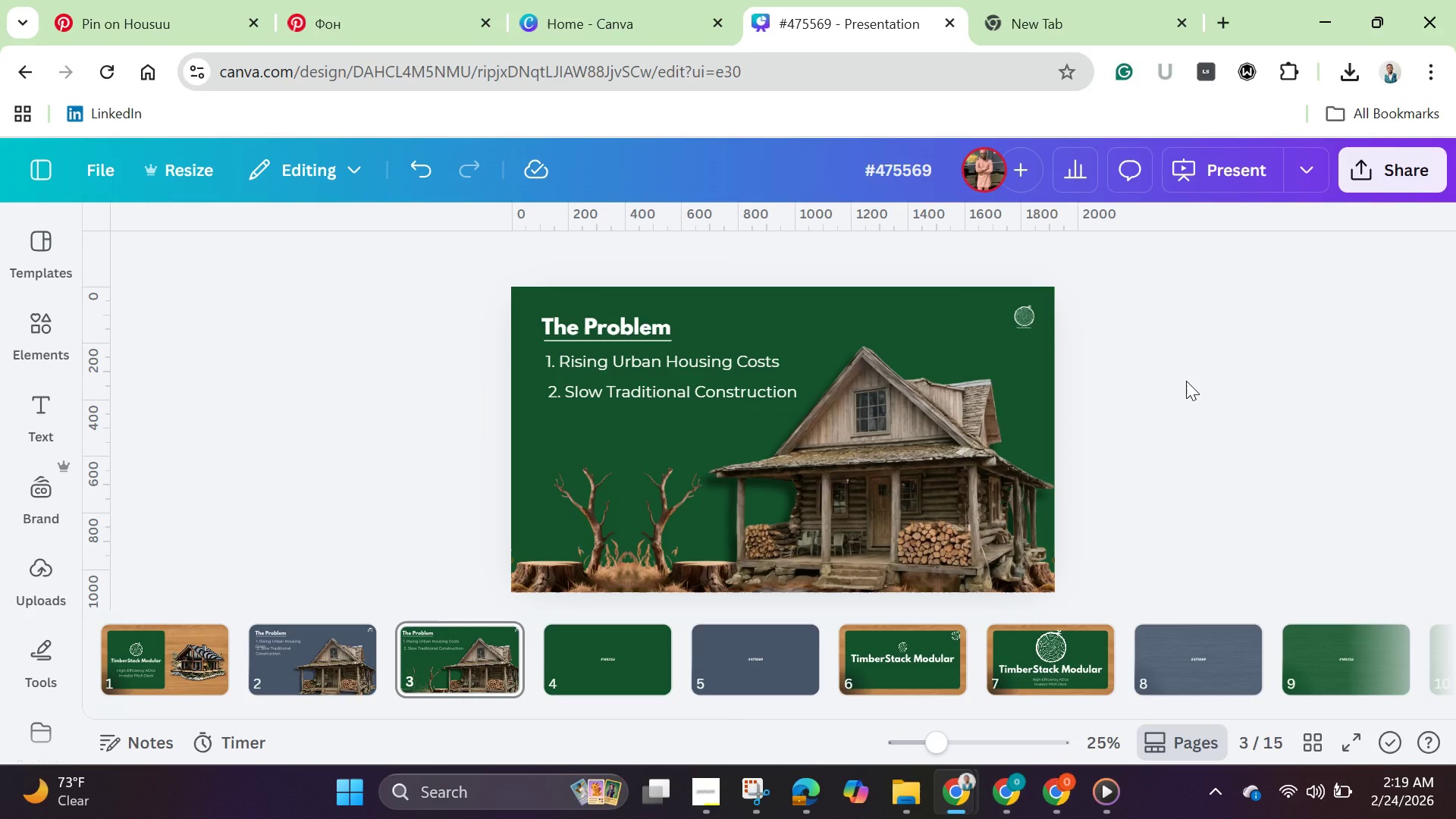 
left_click([1225, 451])
 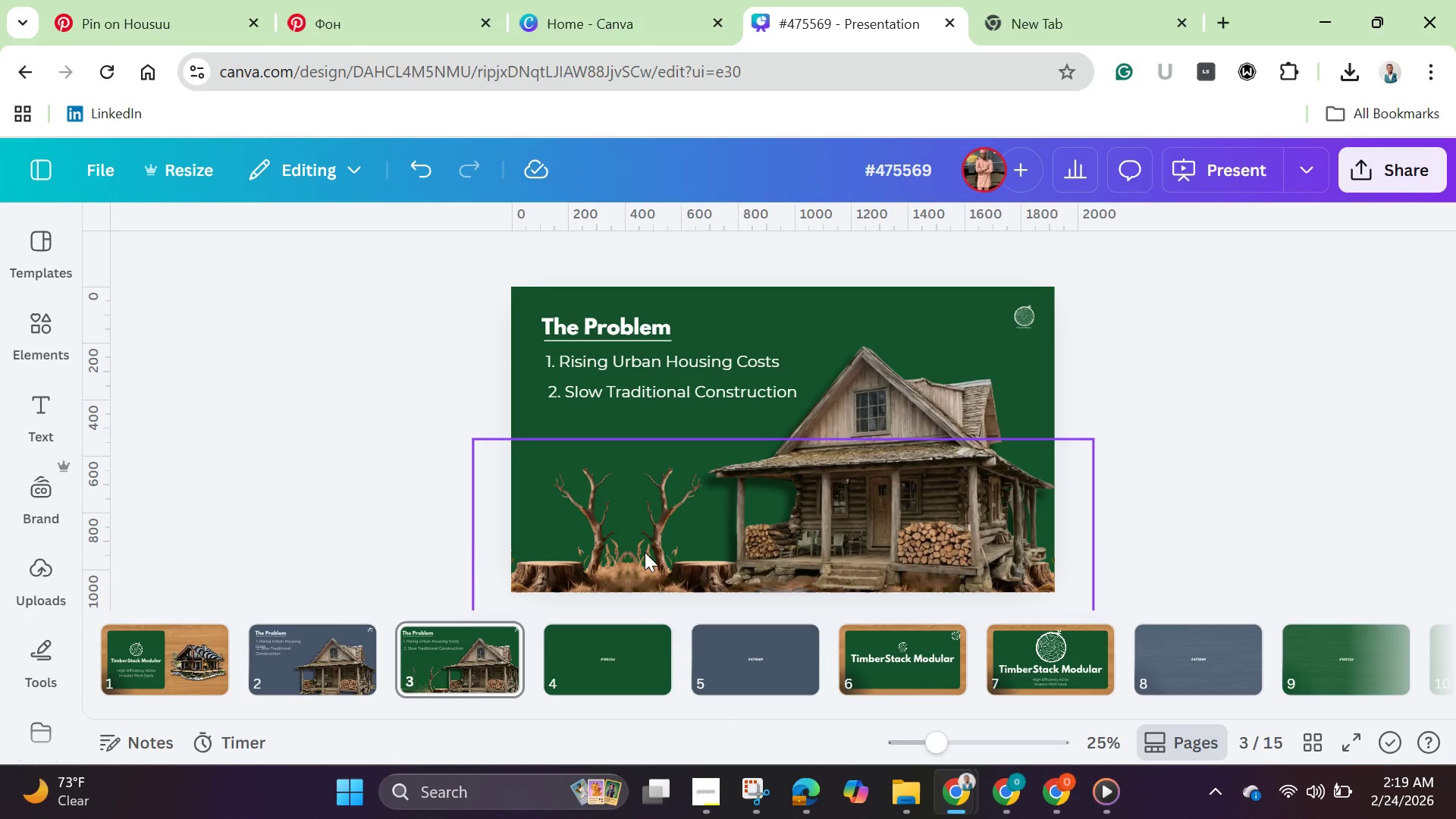 
left_click([644, 552])
 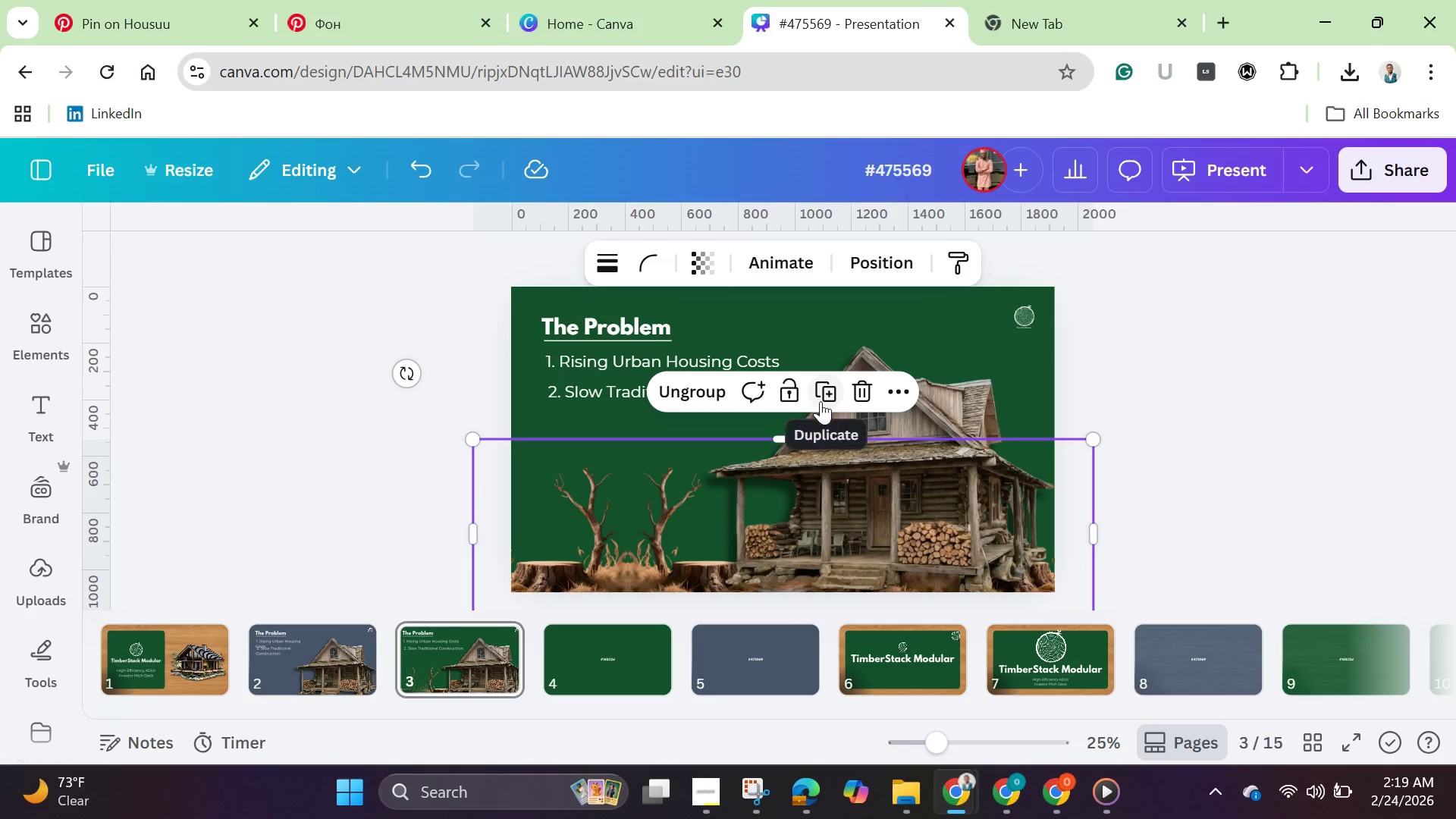 
left_click([824, 398])
 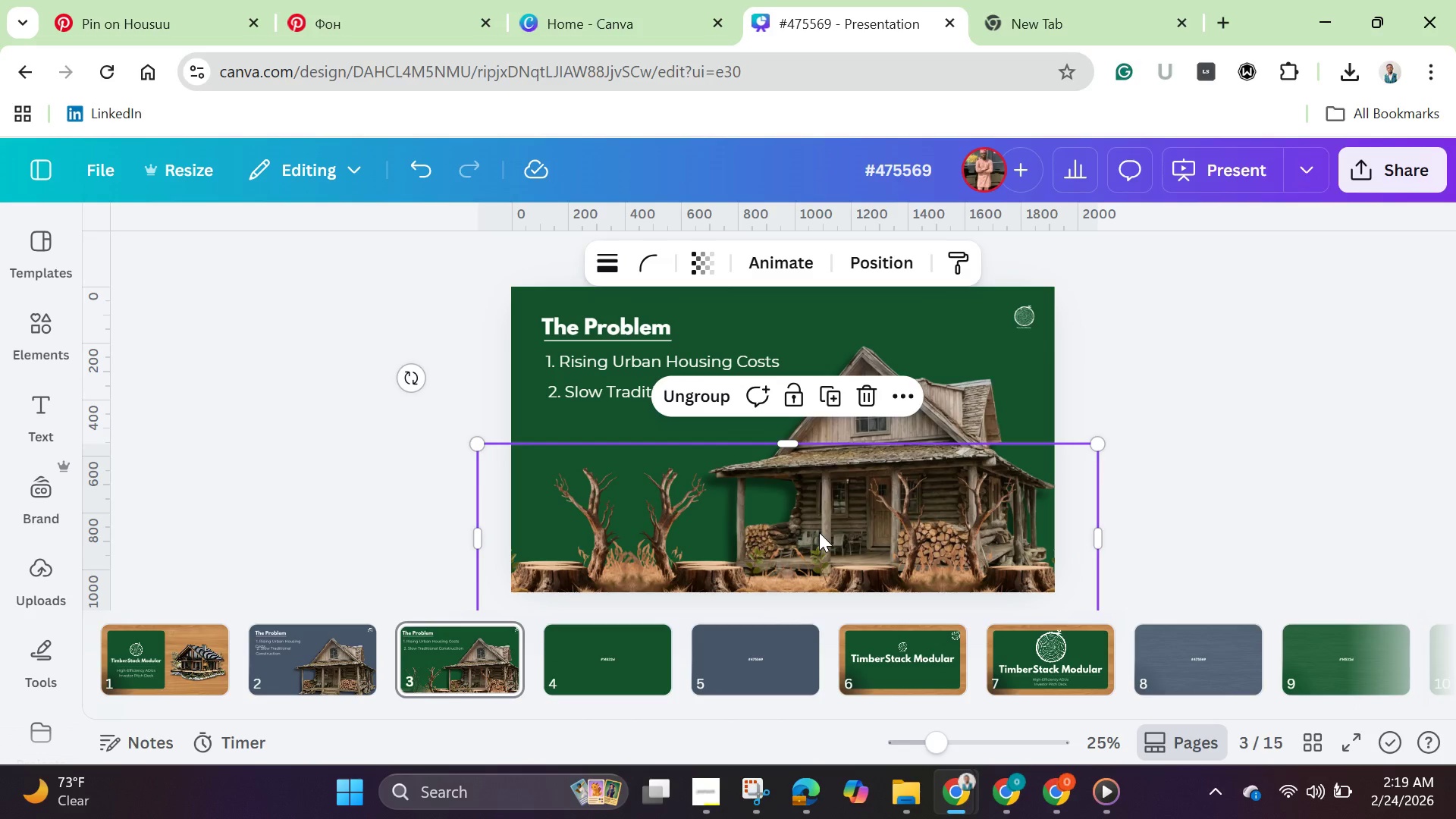 
left_click_drag(start_coordinate=[818, 532], to_coordinate=[821, 519])
 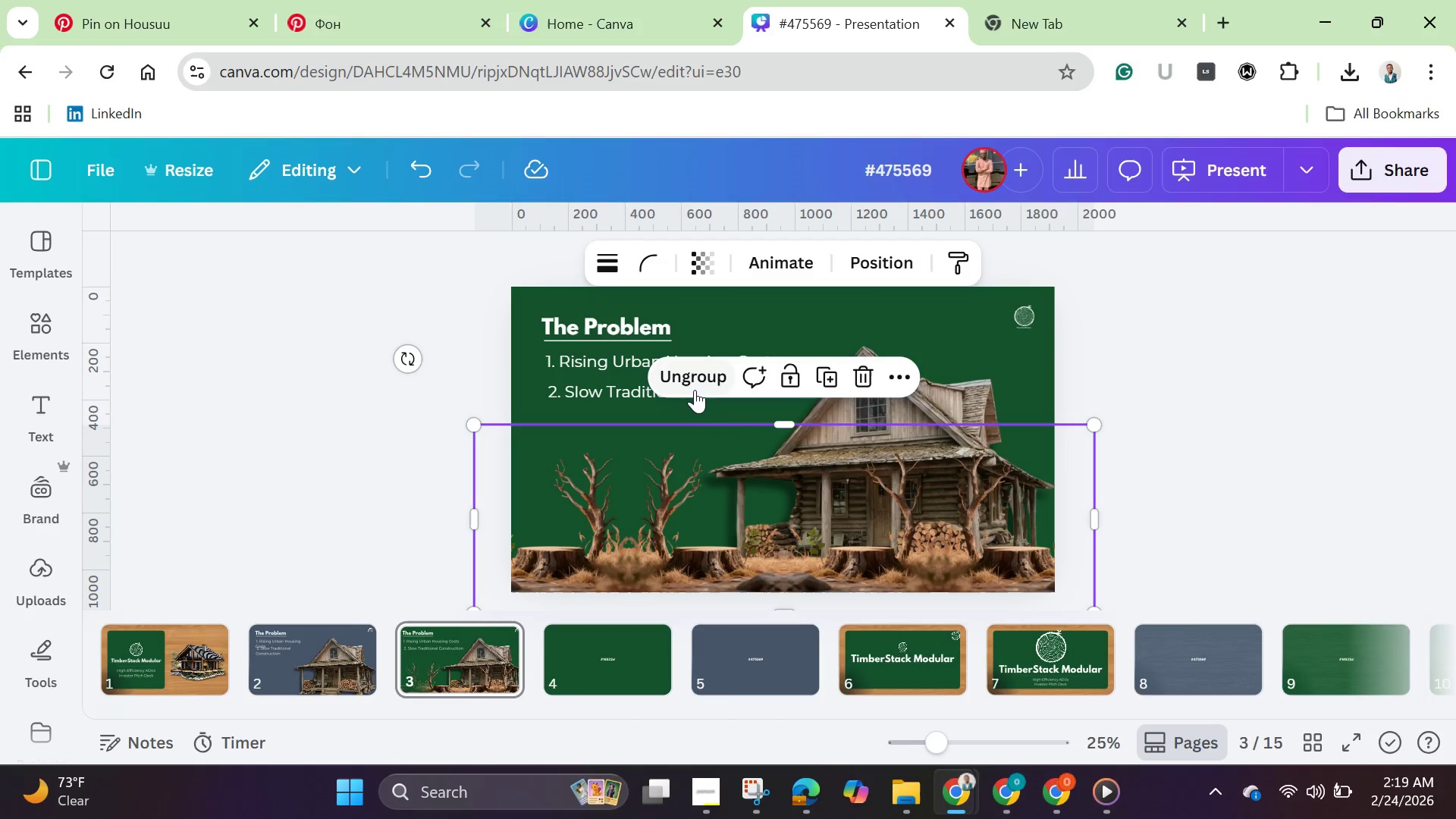 
left_click([695, 390])
 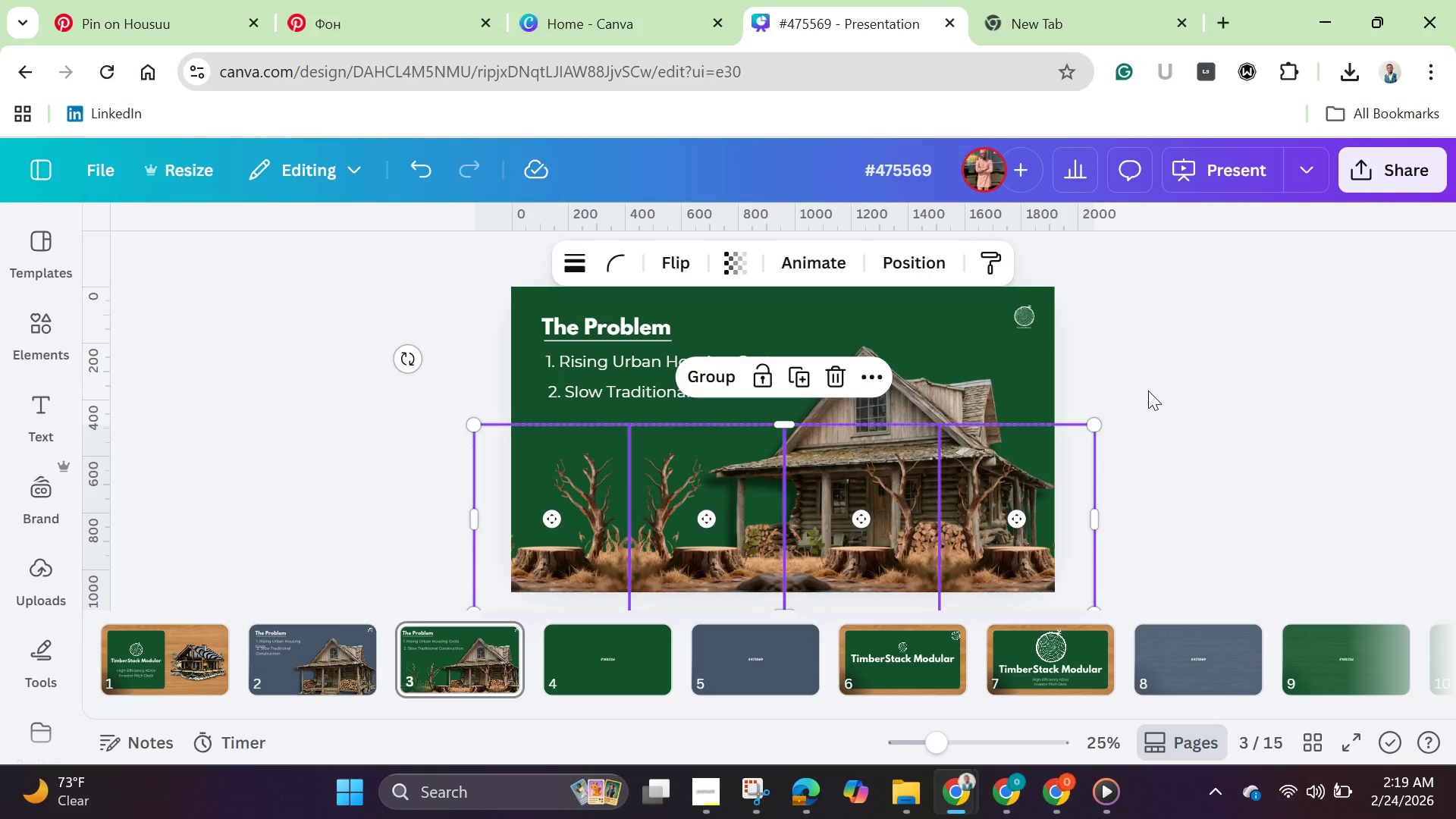 
left_click([1148, 391])
 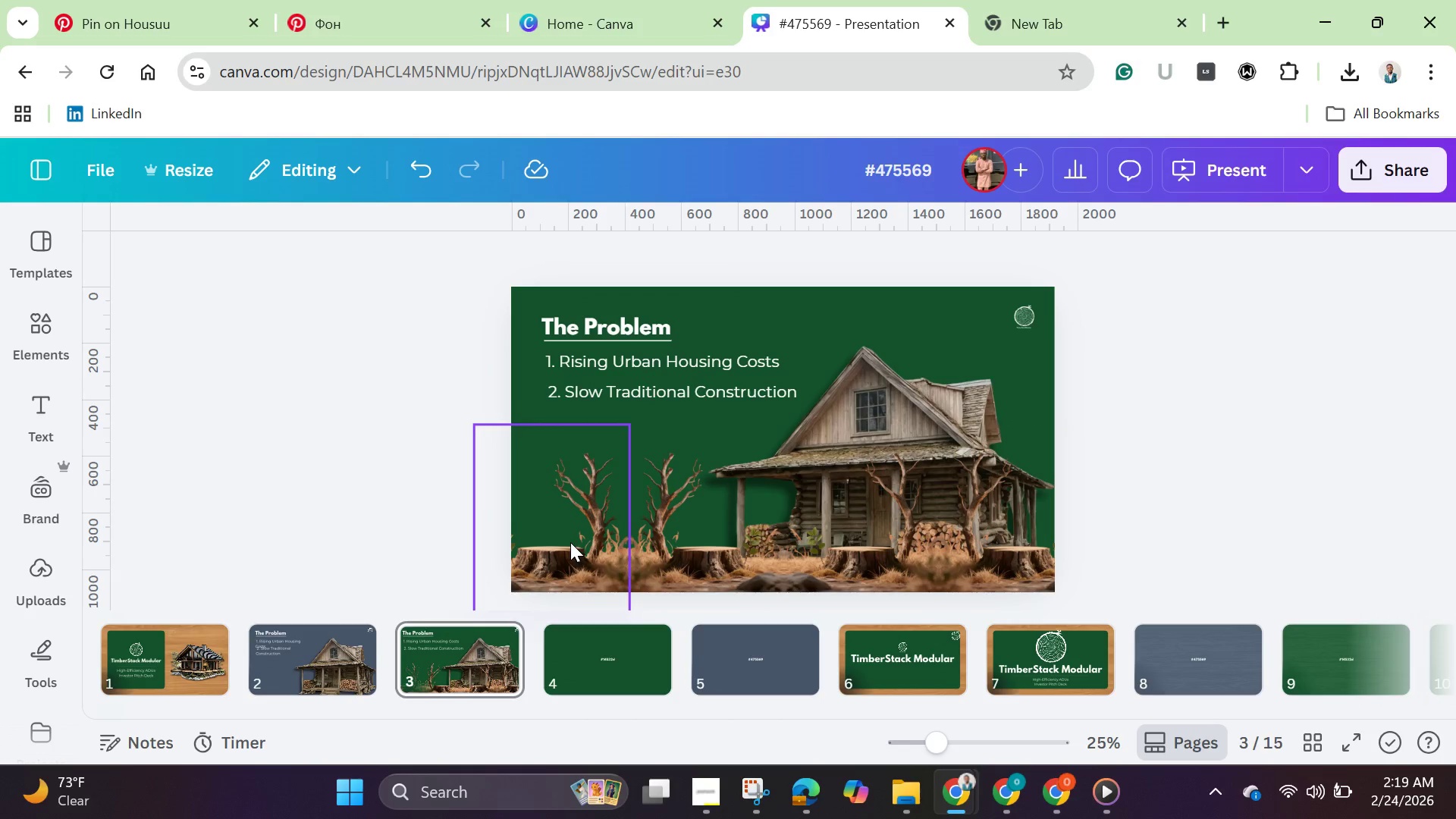 
left_click([570, 542])
 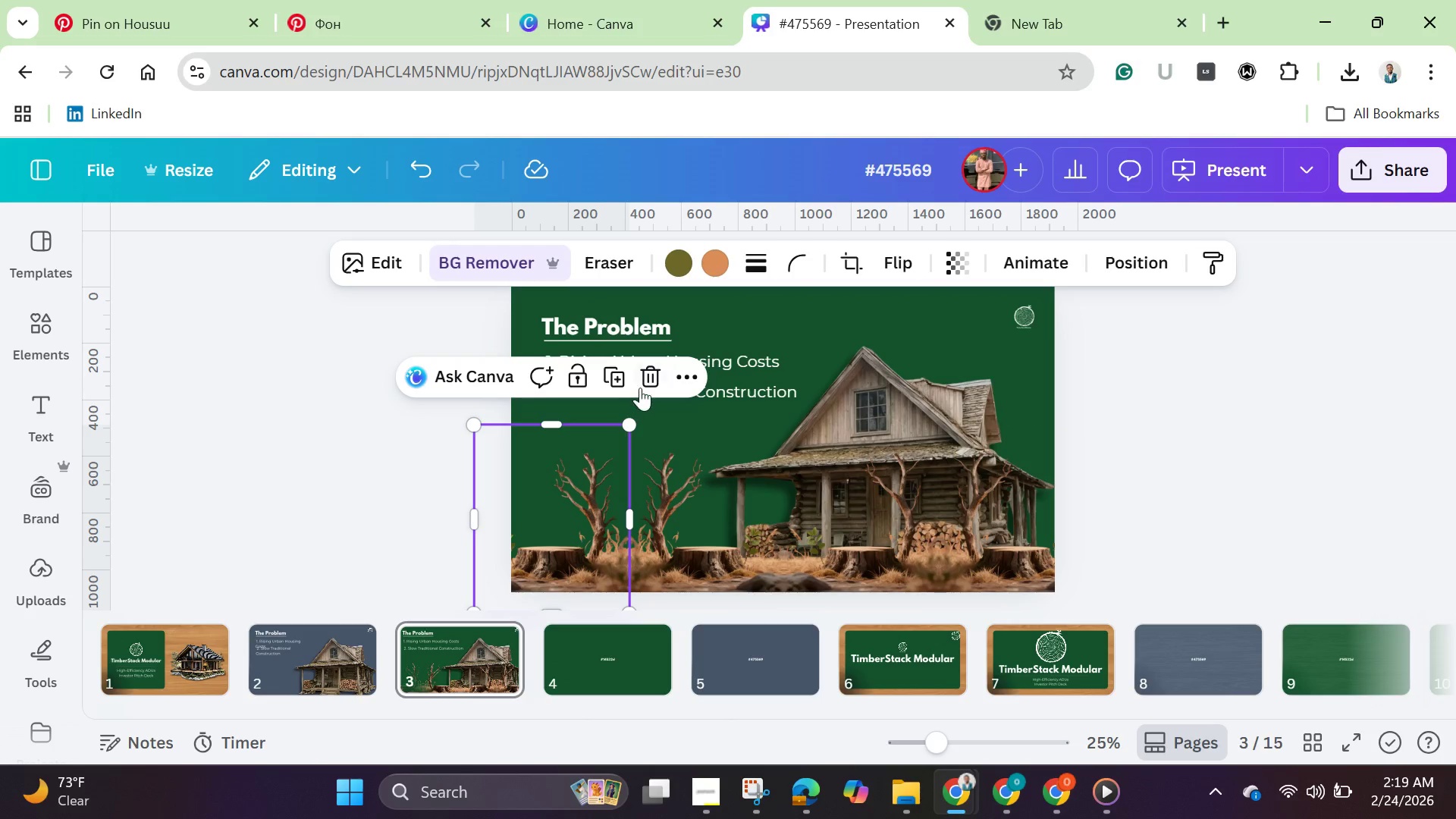 
left_click([640, 388])
 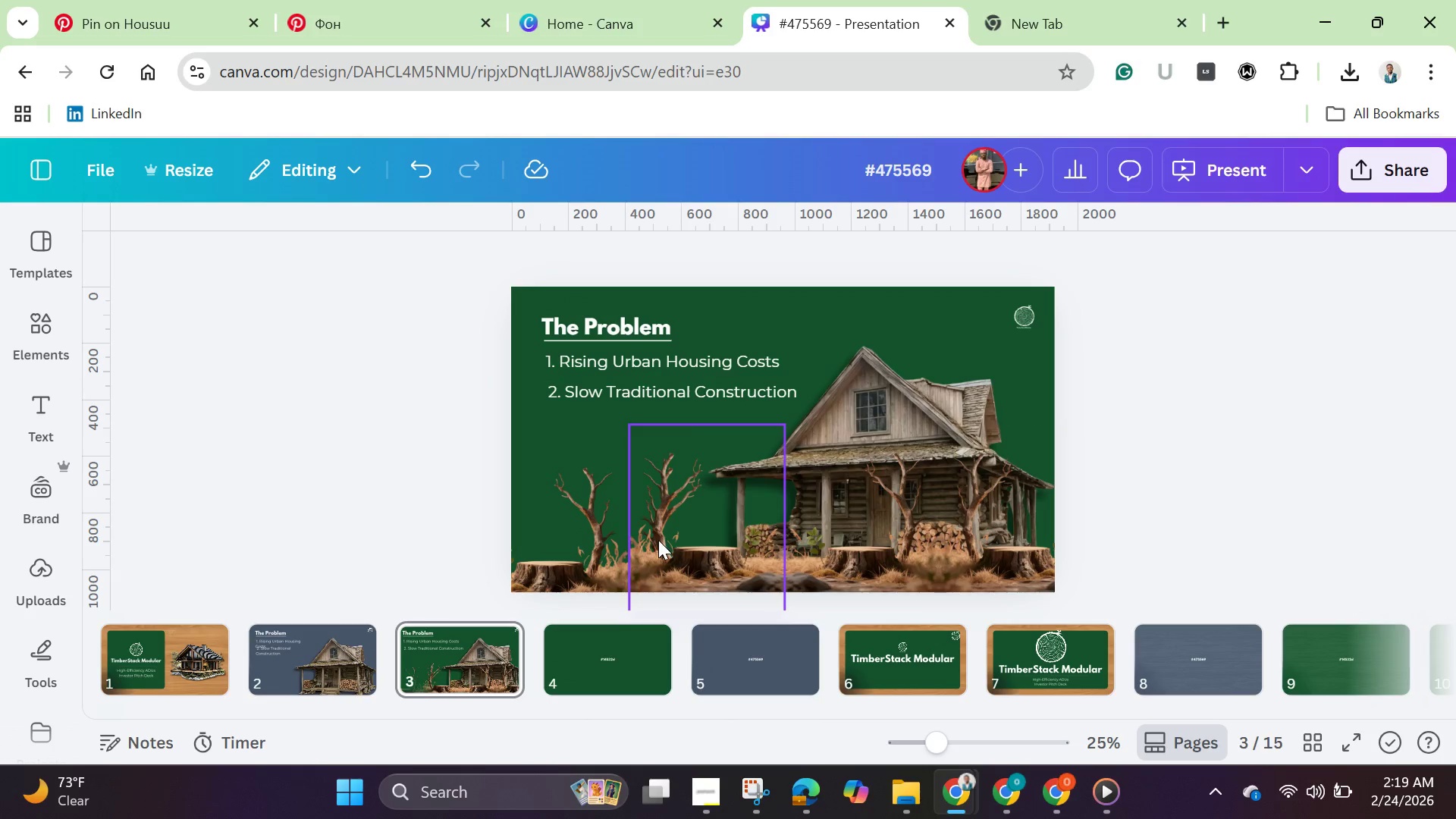 
left_click([660, 540])
 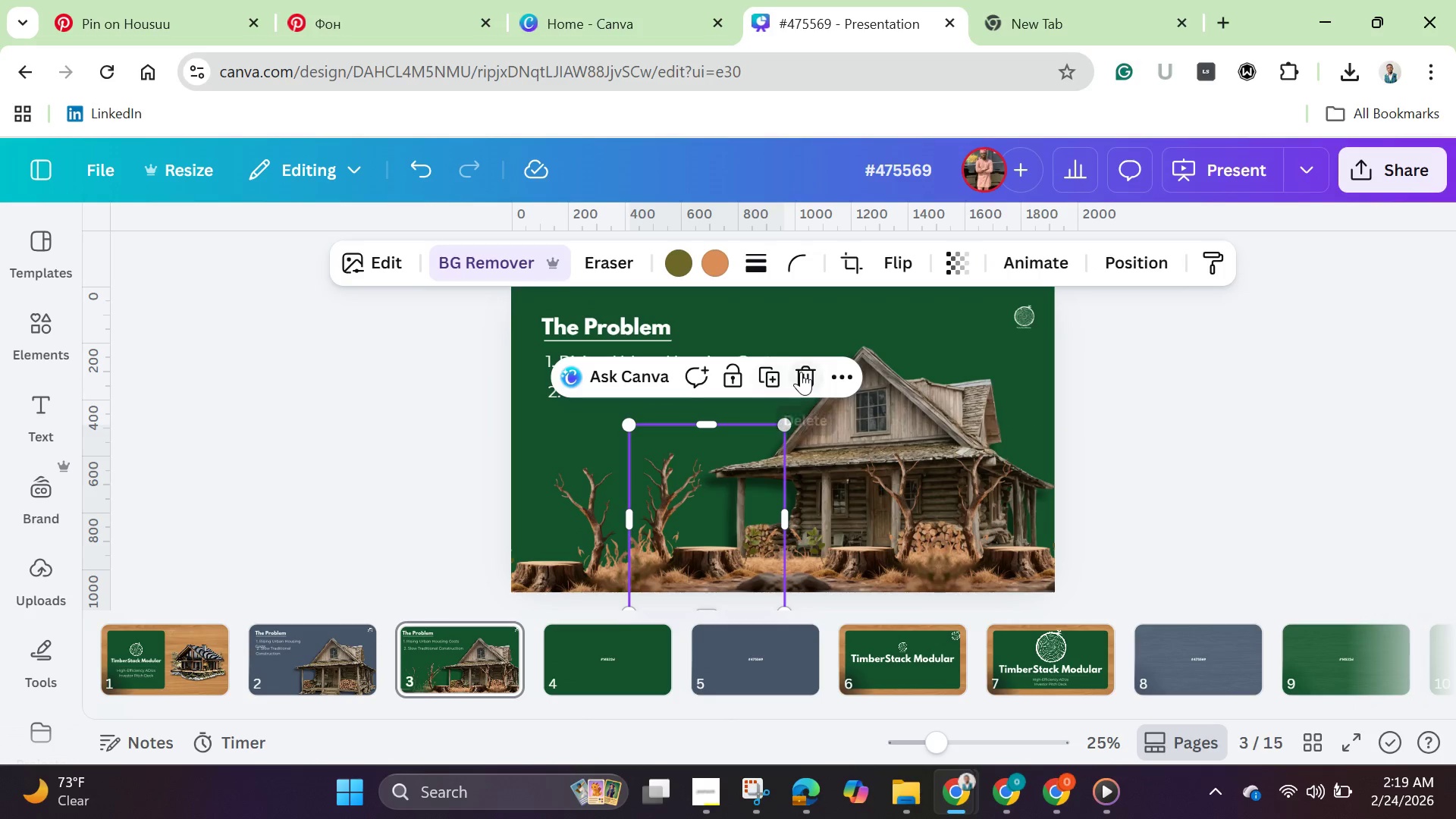 
left_click([801, 372])
 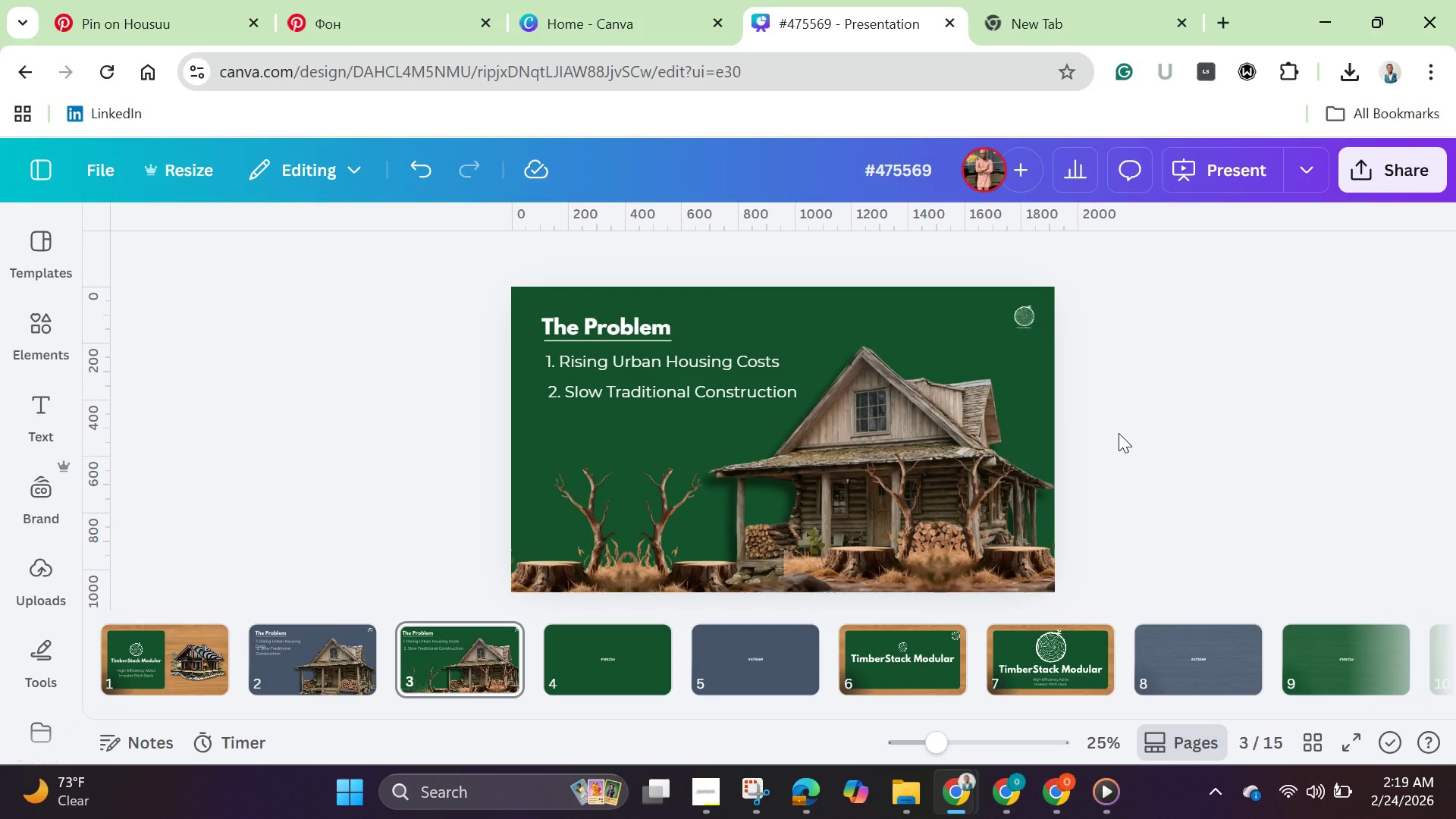 
left_click([1119, 433])
 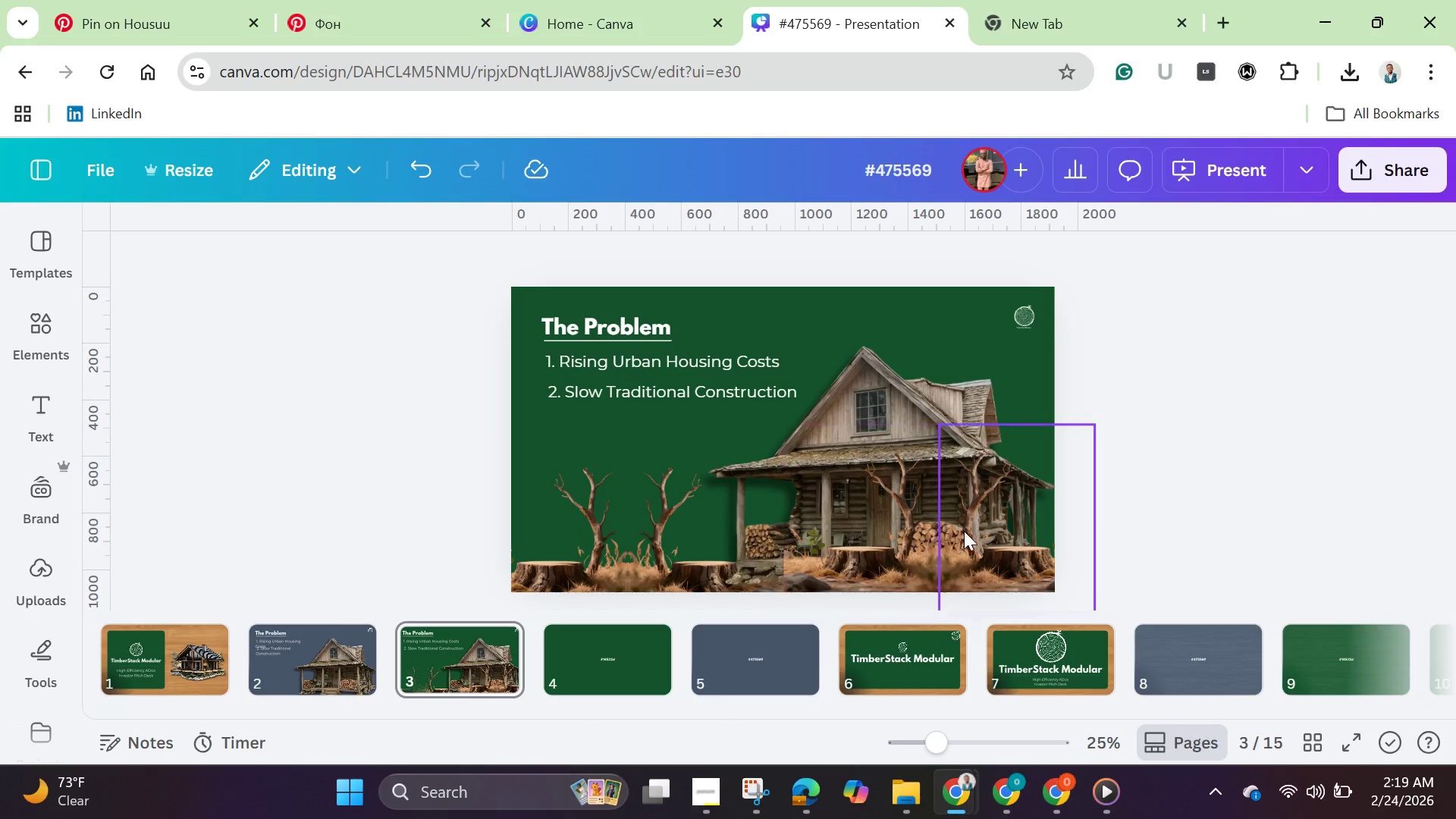 
left_click([974, 531])
 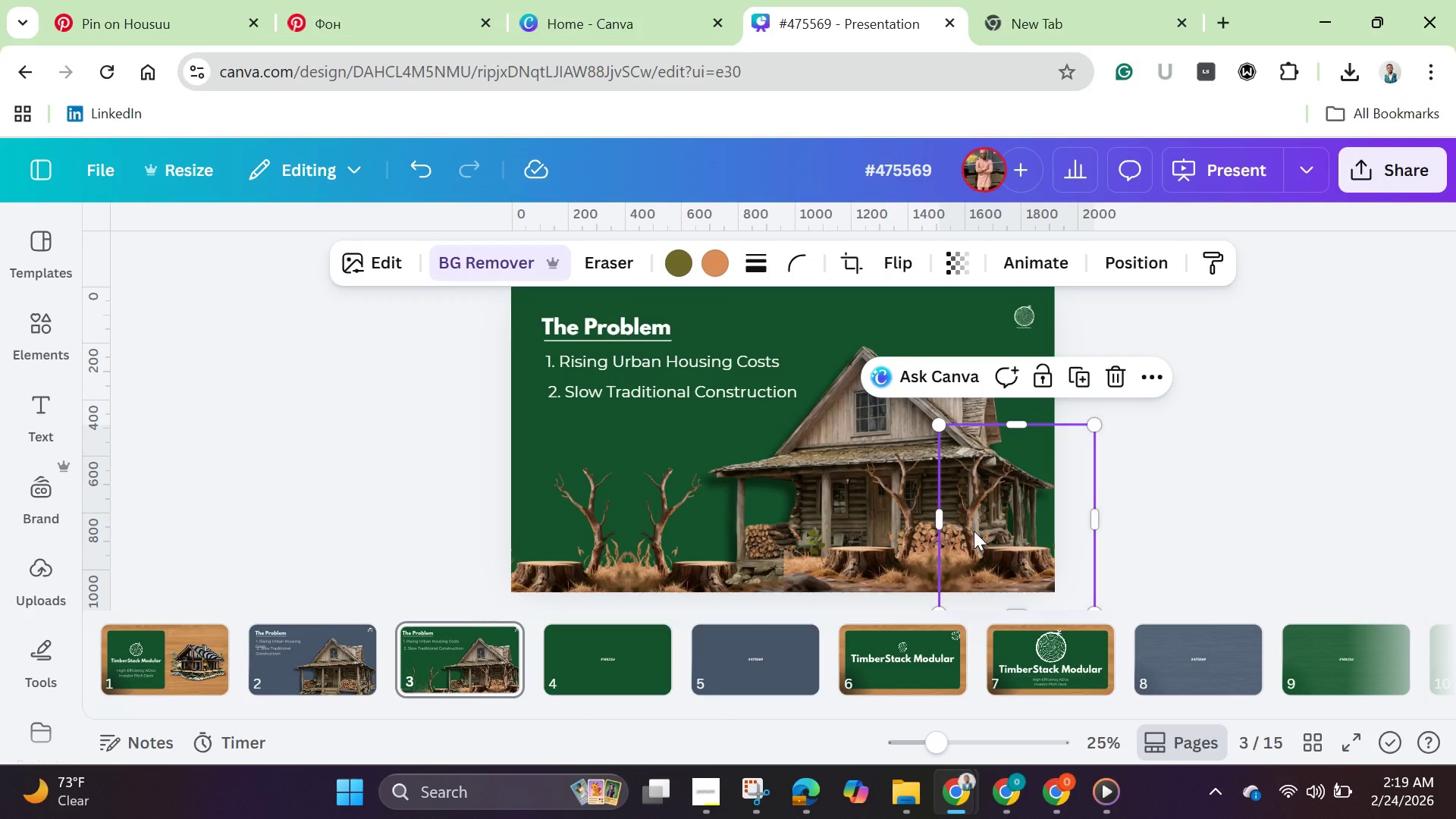 
left_click_drag(start_coordinate=[974, 531], to_coordinate=[986, 549])
 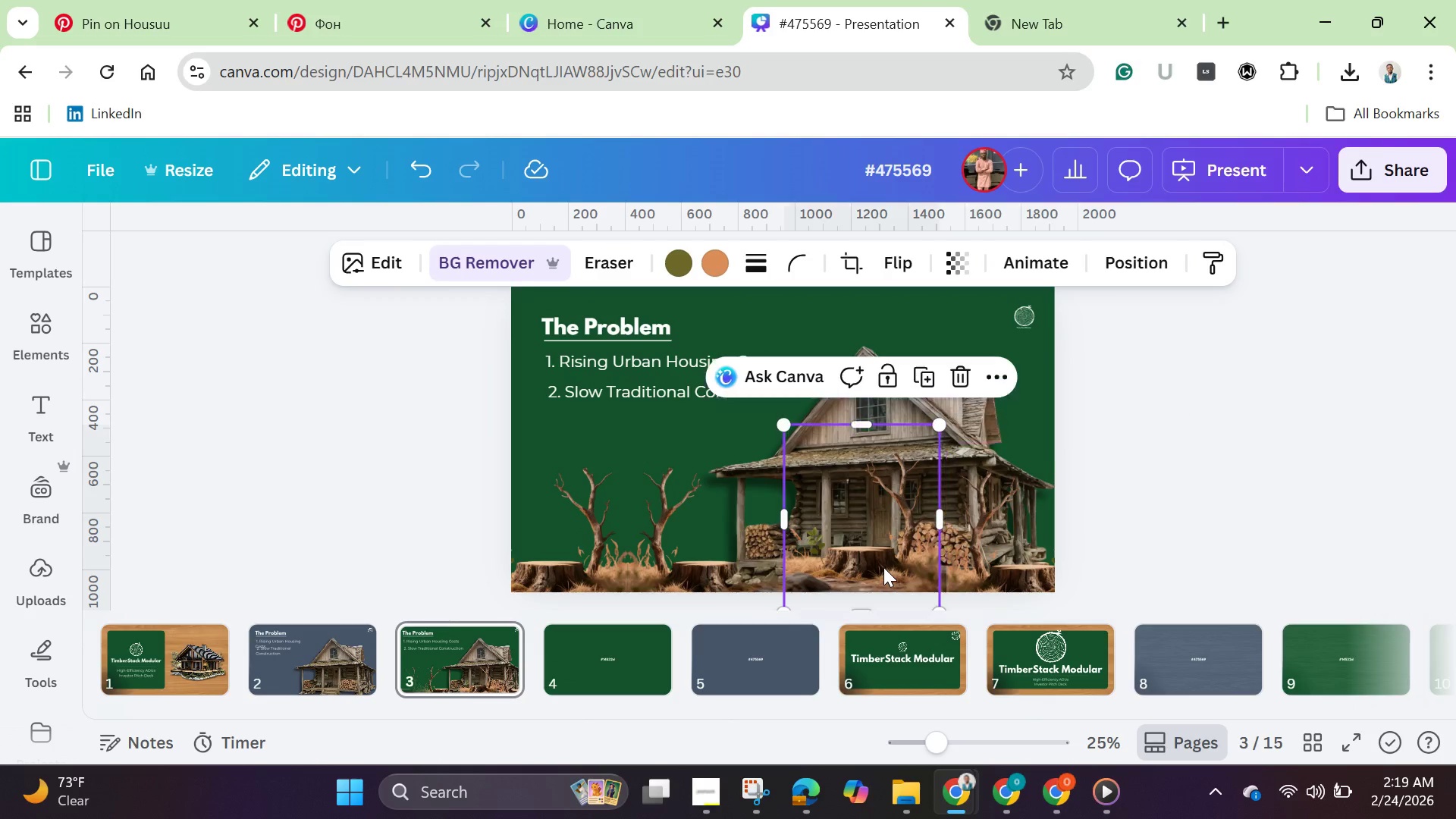 
left_click([883, 567])
 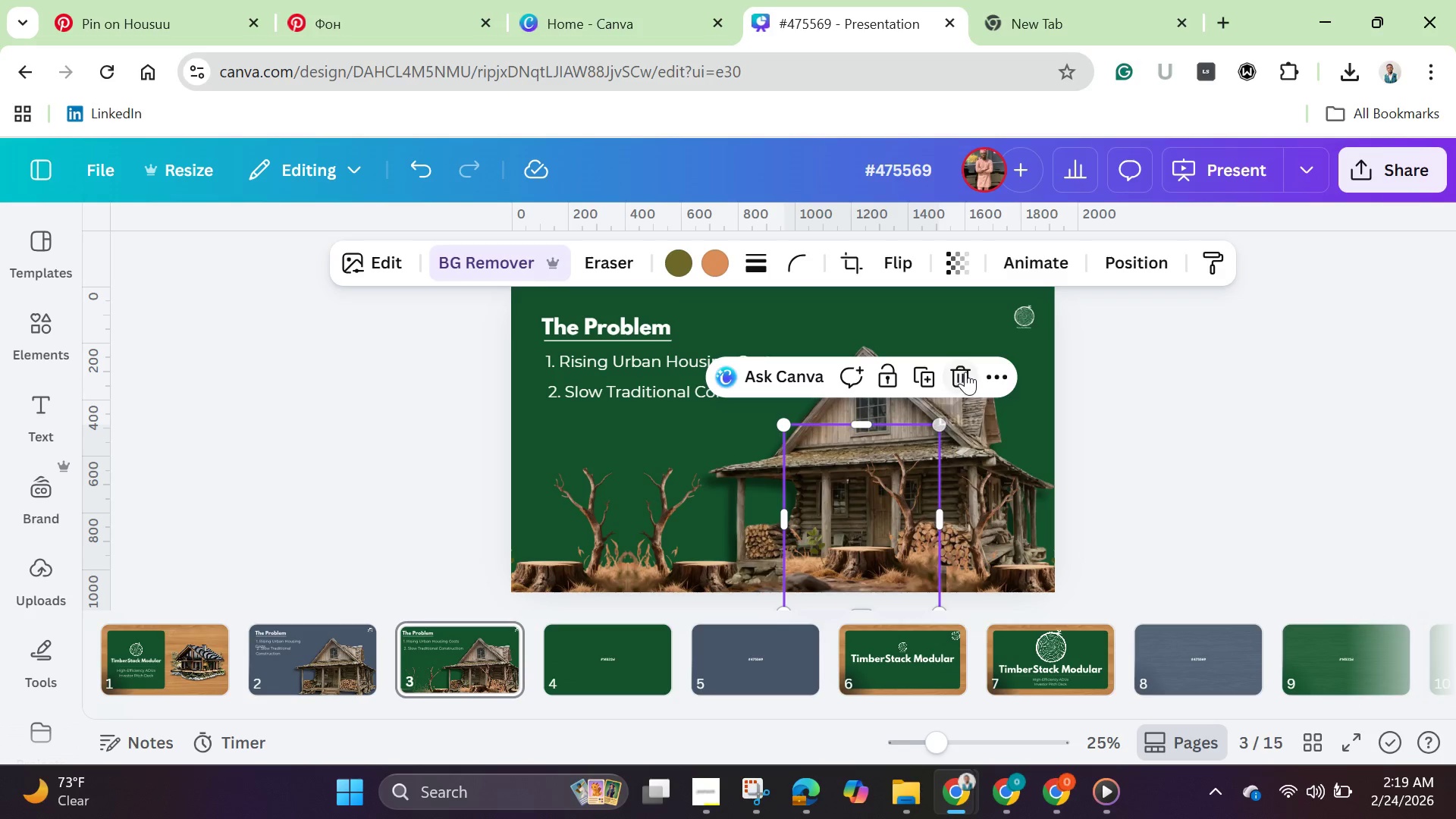 
left_click([965, 372])
 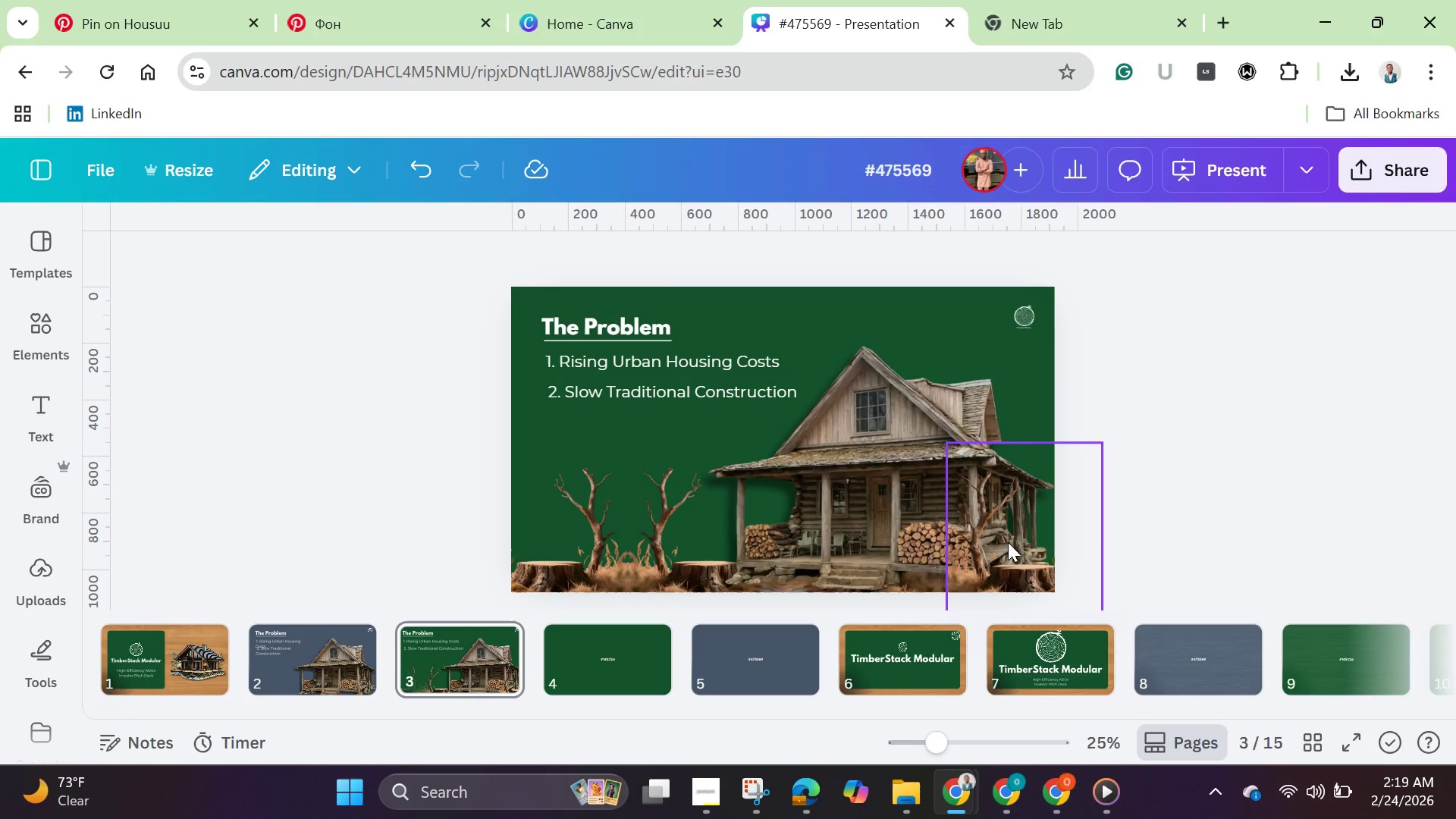 
left_click_drag(start_coordinate=[1008, 542], to_coordinate=[1044, 526])
 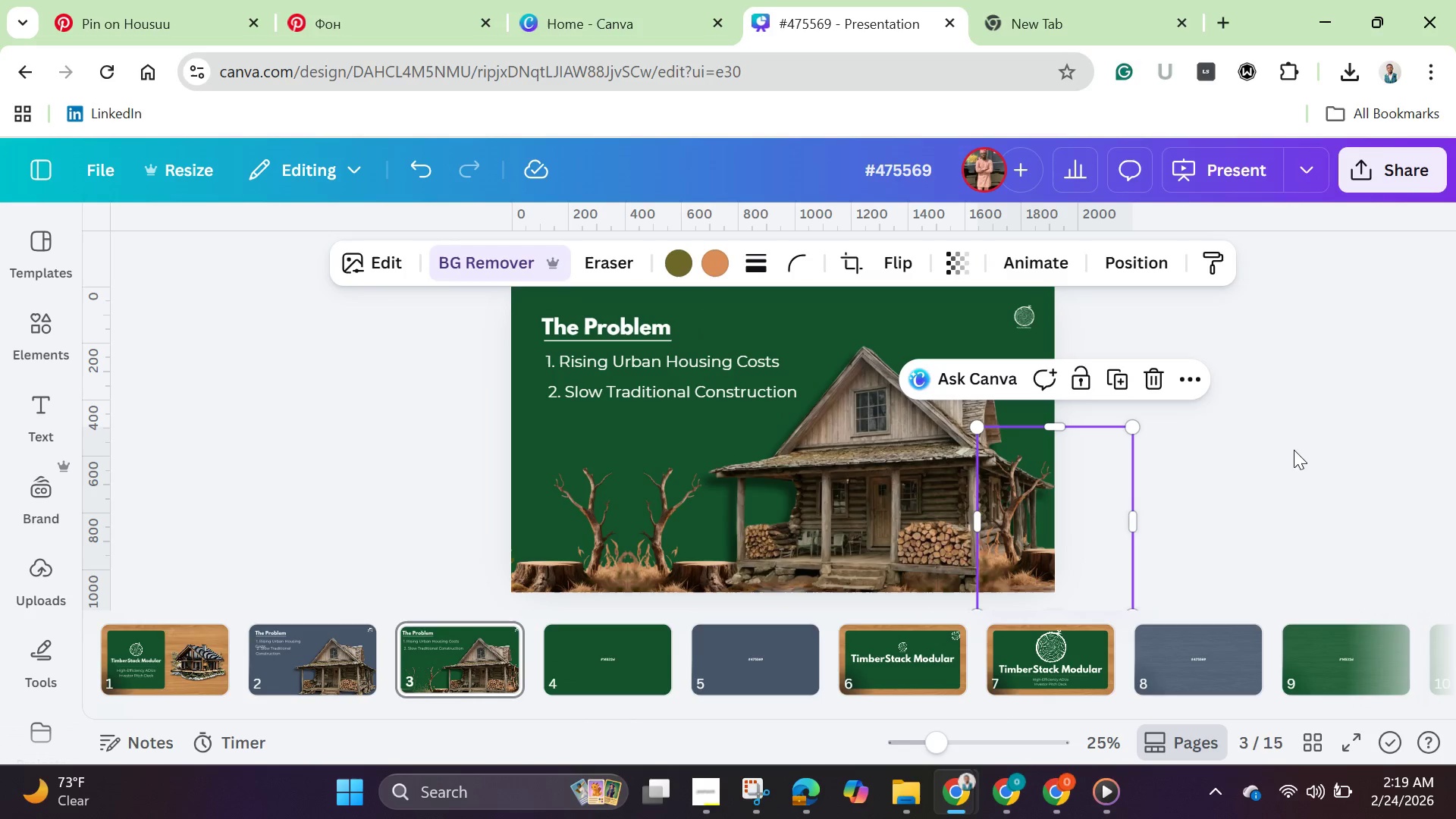 
left_click([1295, 452])
 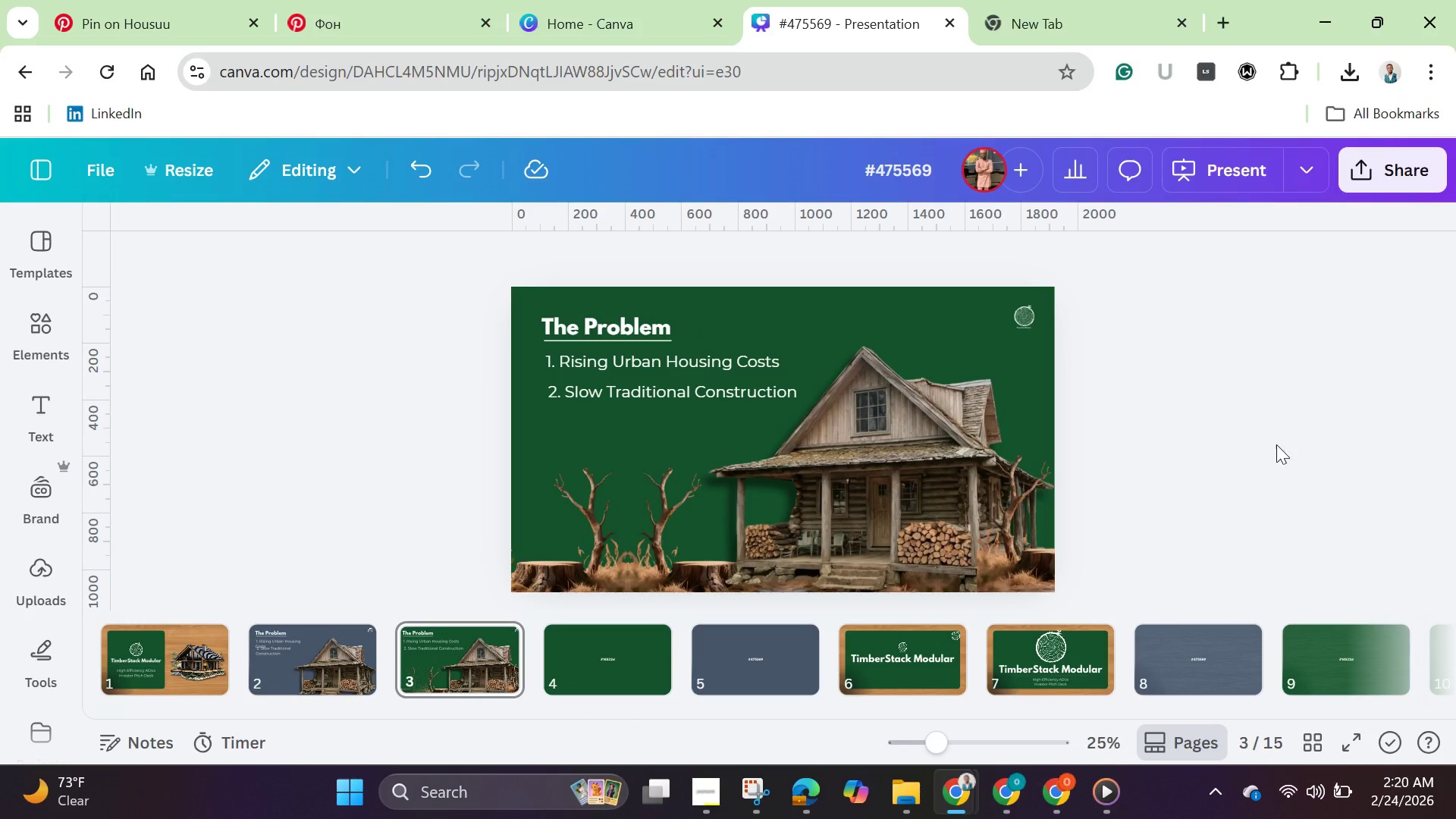 
wait(5.09)
 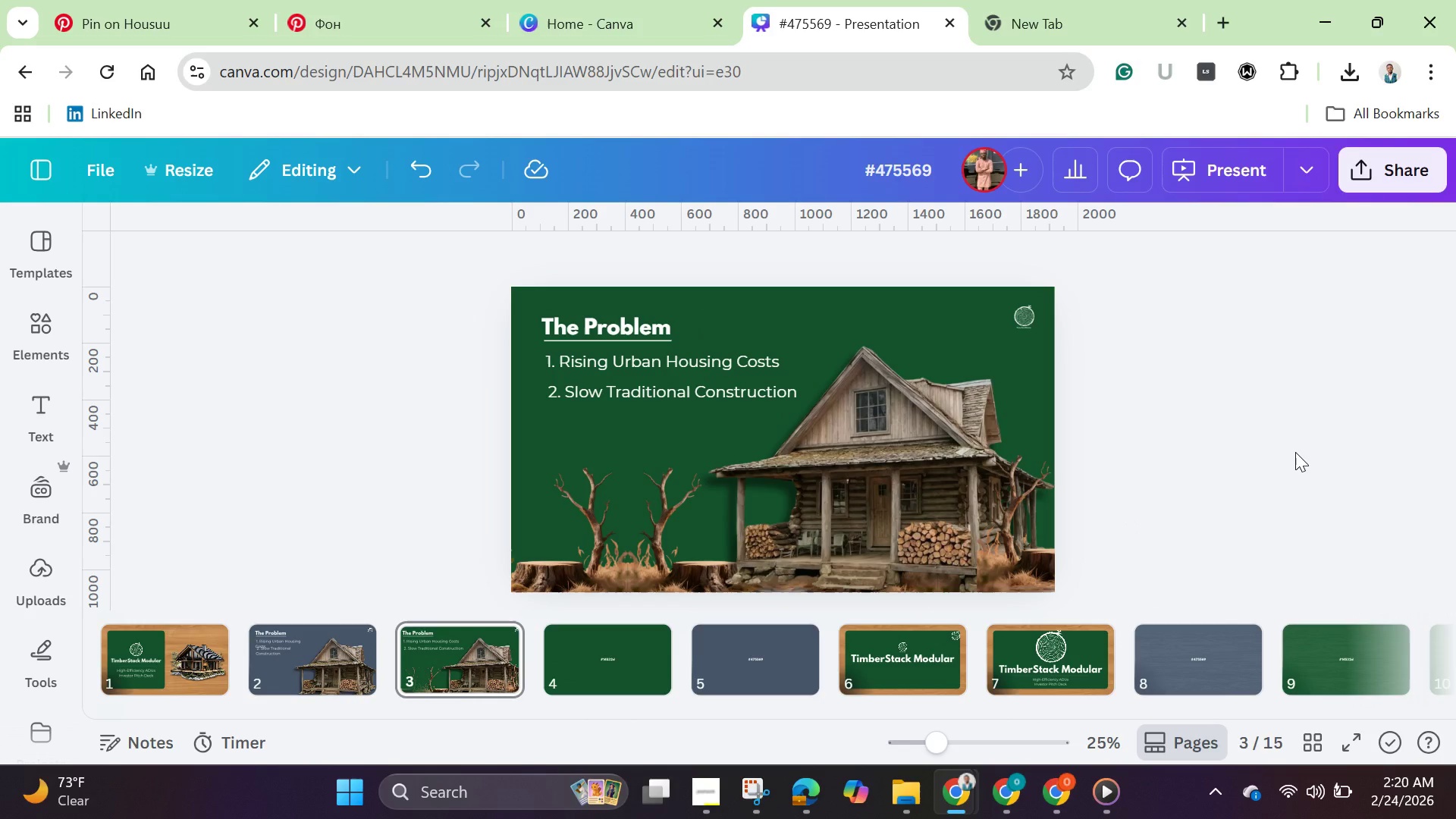 
left_click([809, 293])
 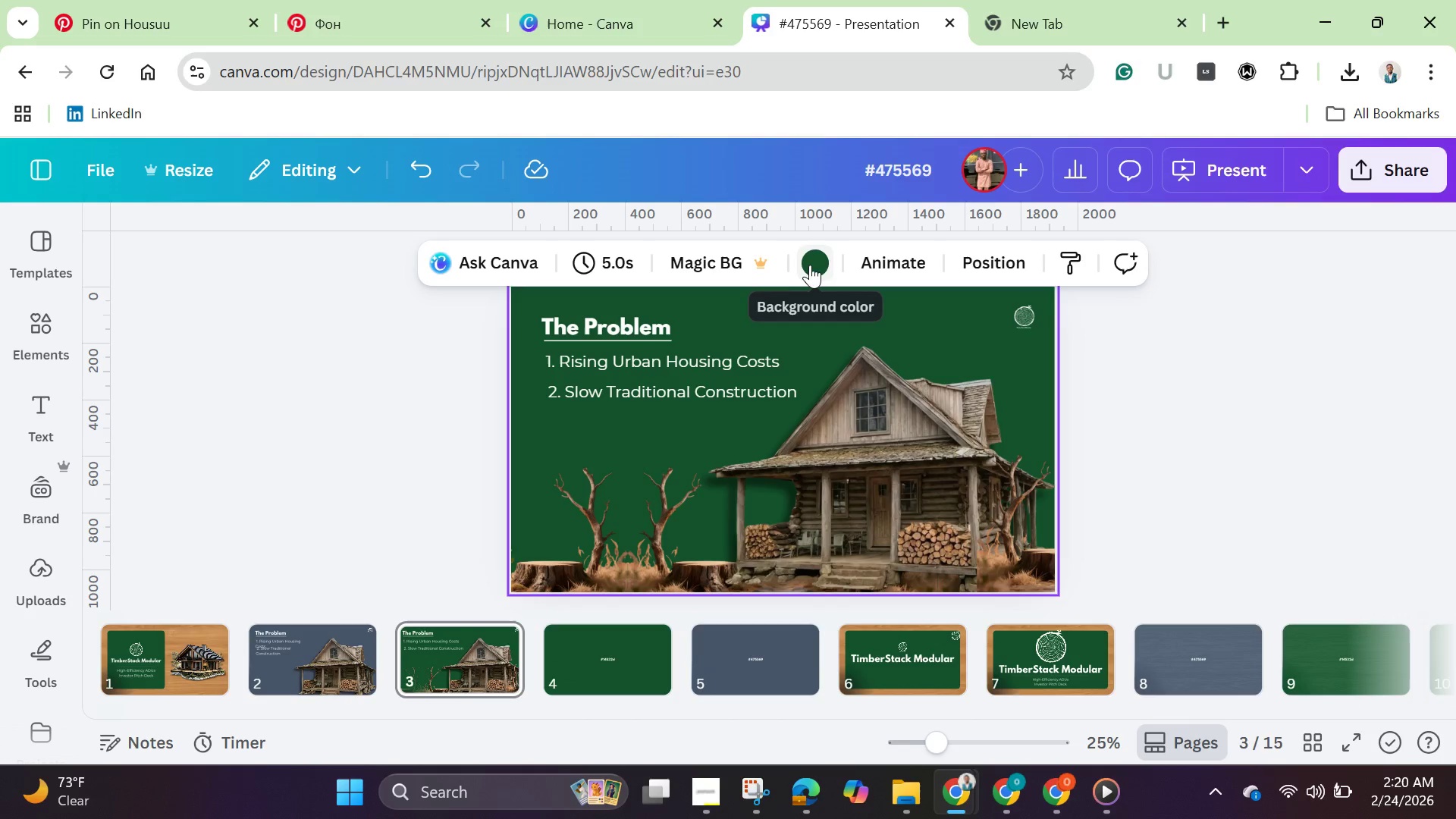 
left_click([811, 265])
 